 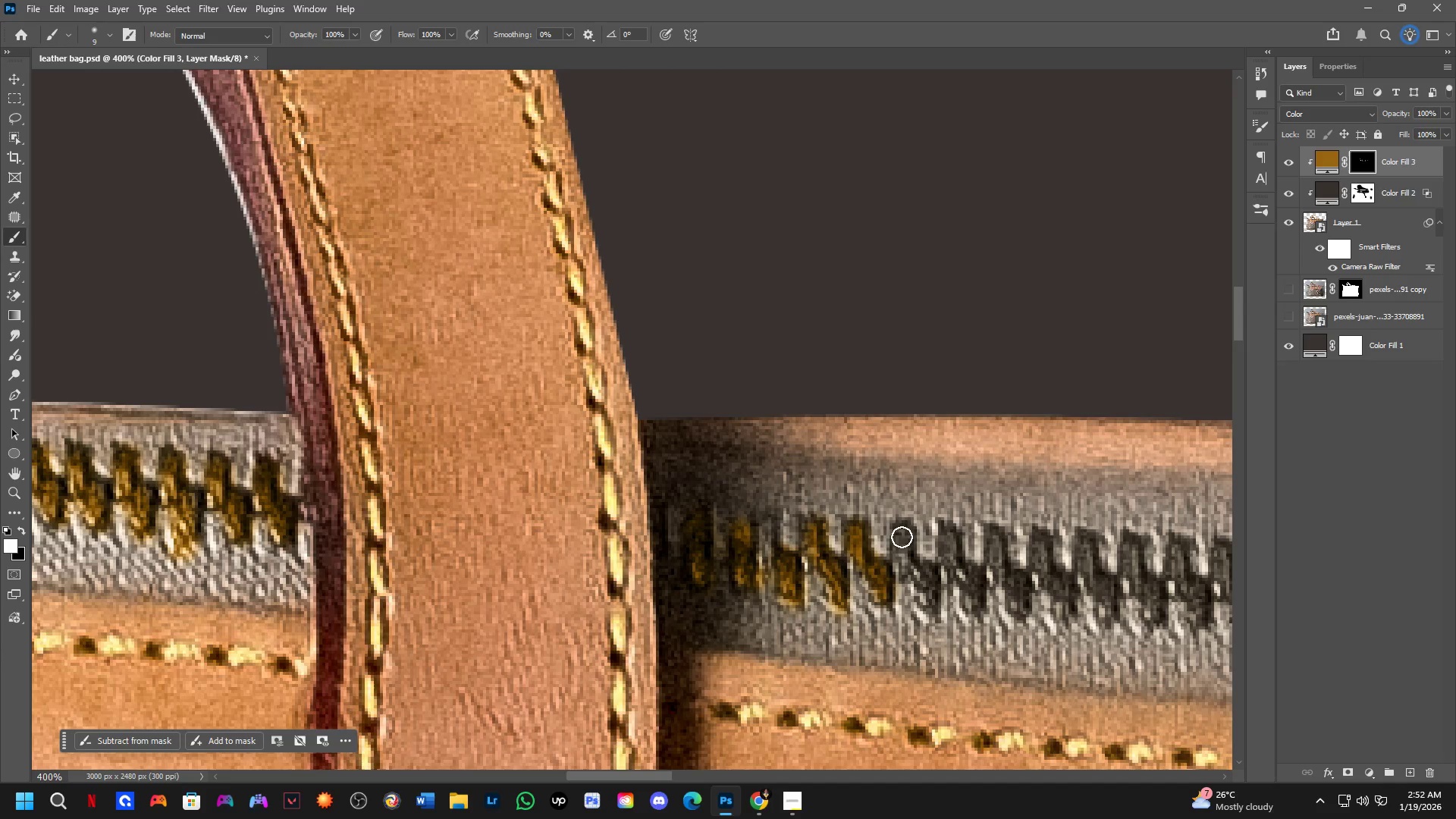 
left_click_drag(start_coordinate=[902, 534], to_coordinate=[929, 616])
 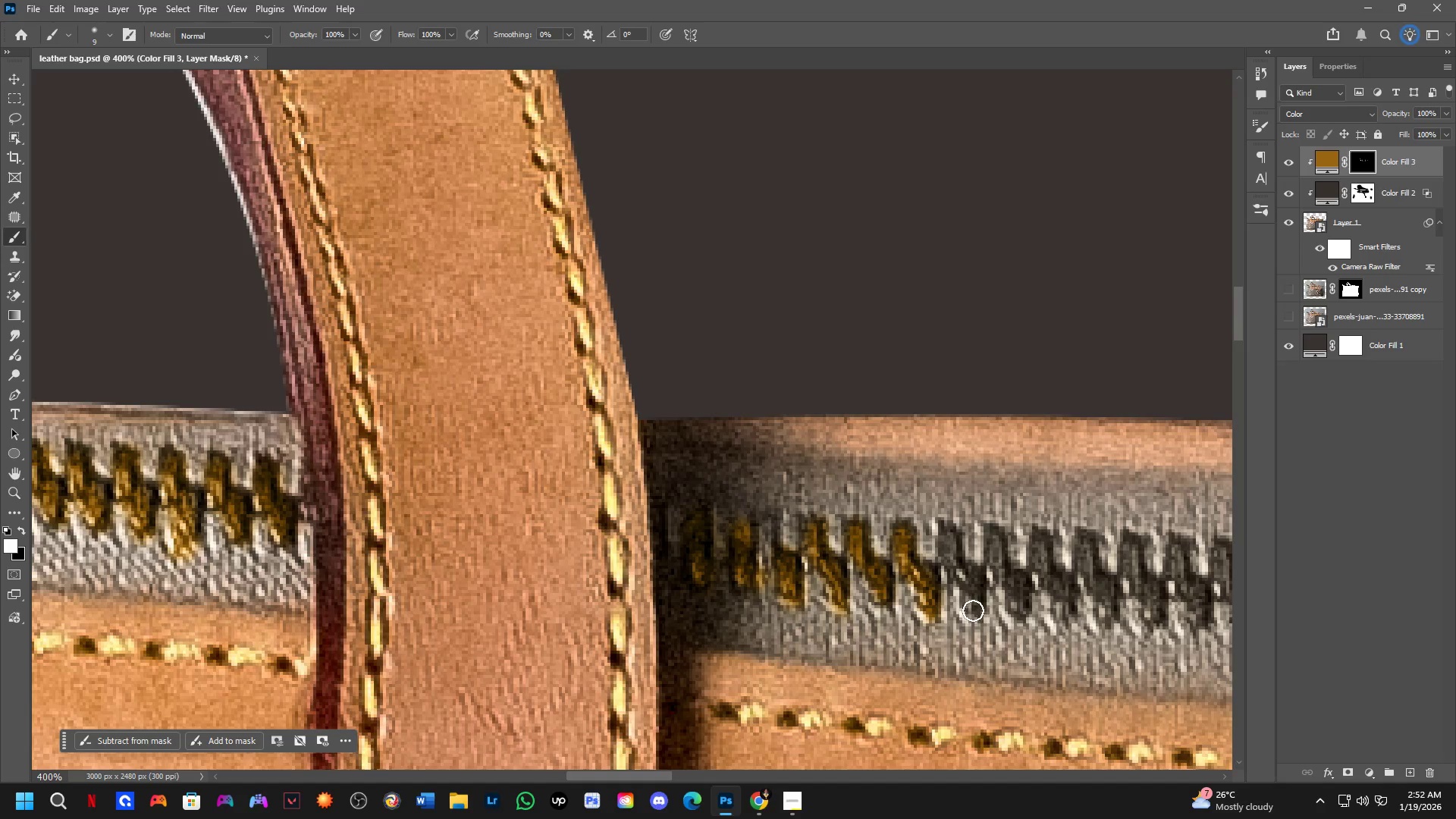 
left_click_drag(start_coordinate=[973, 610], to_coordinate=[946, 535])
 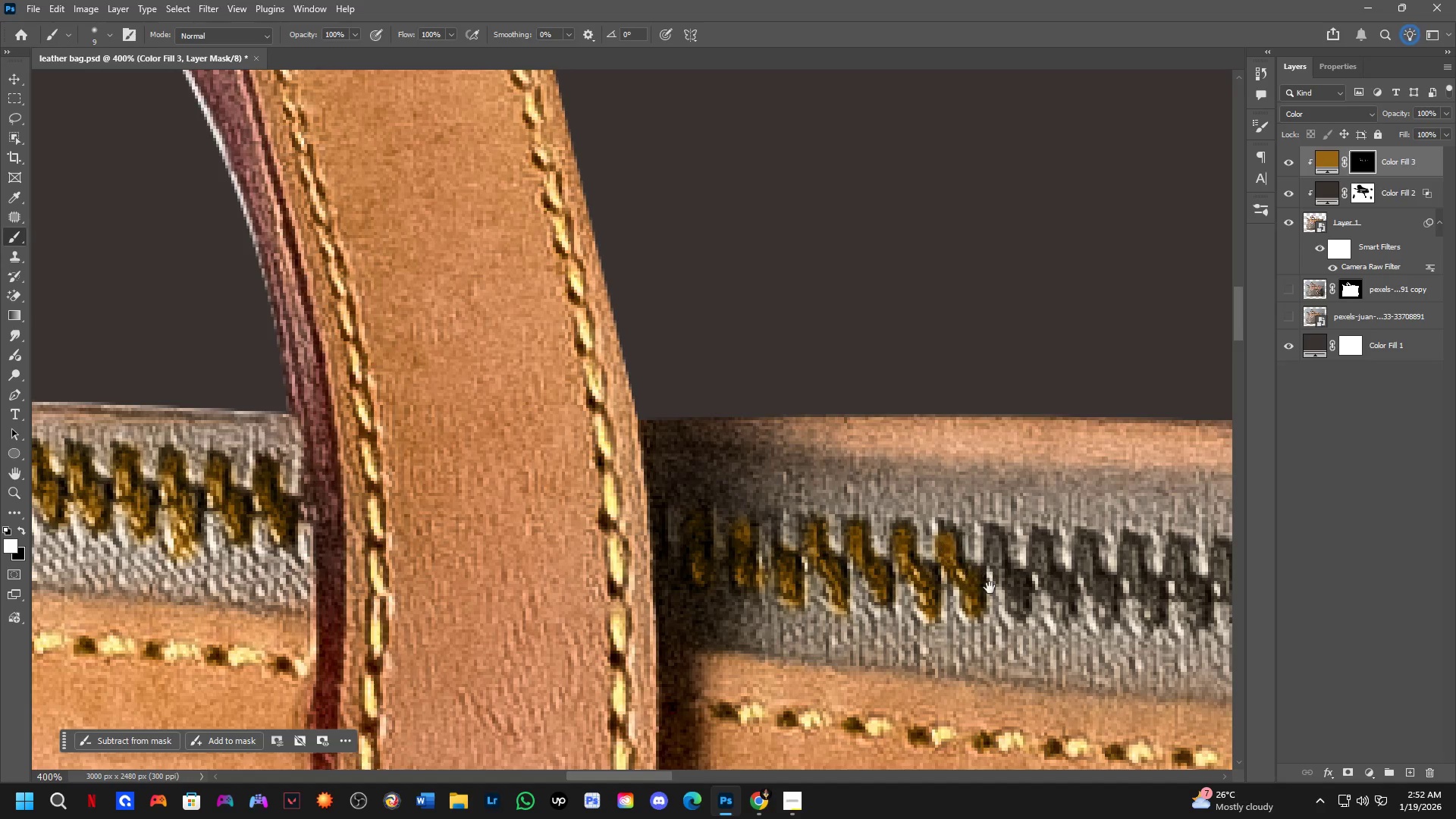 
hold_key(key=Space, duration=0.55)
 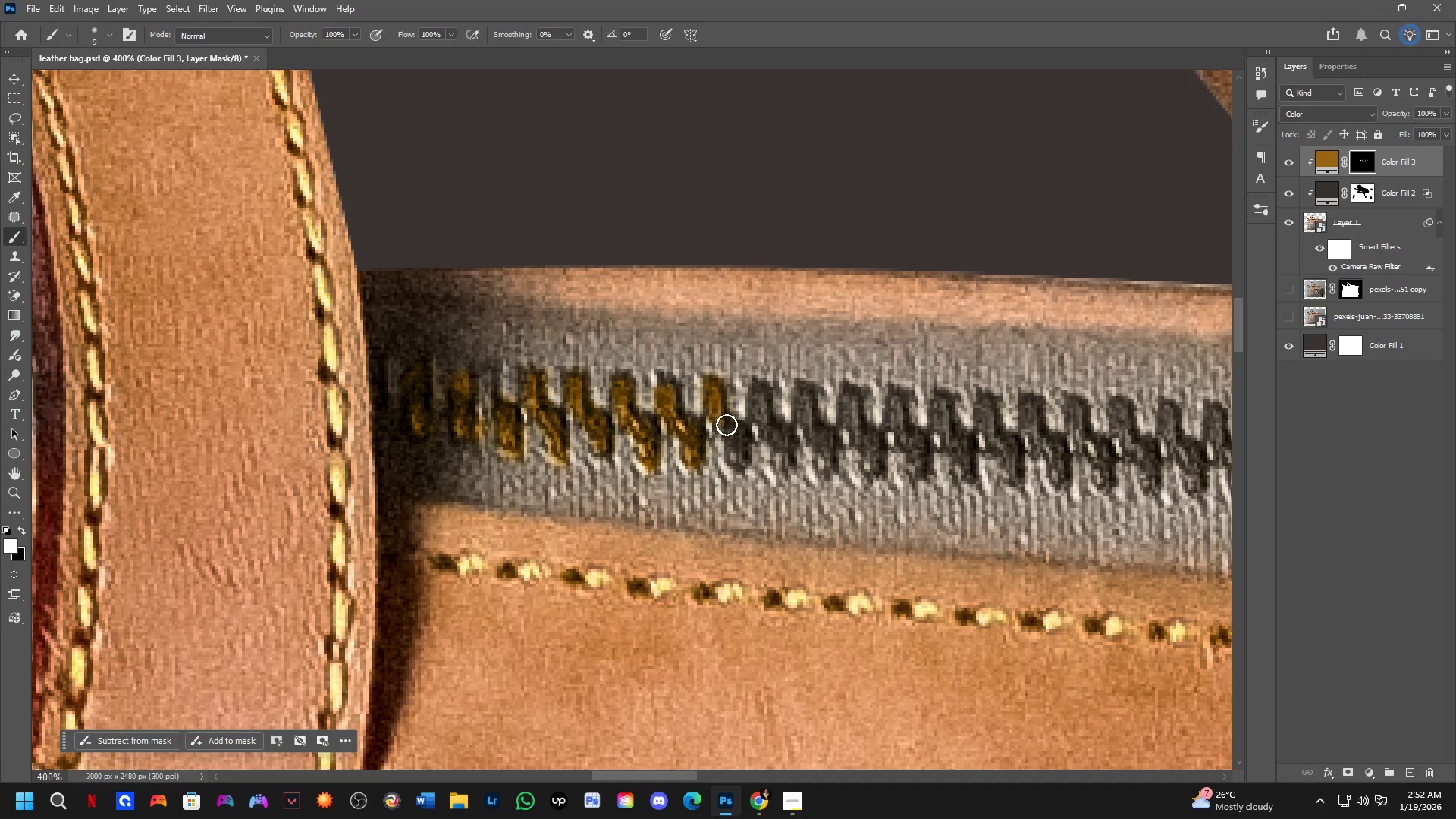 
left_click_drag(start_coordinate=[990, 586], to_coordinate=[709, 438])
 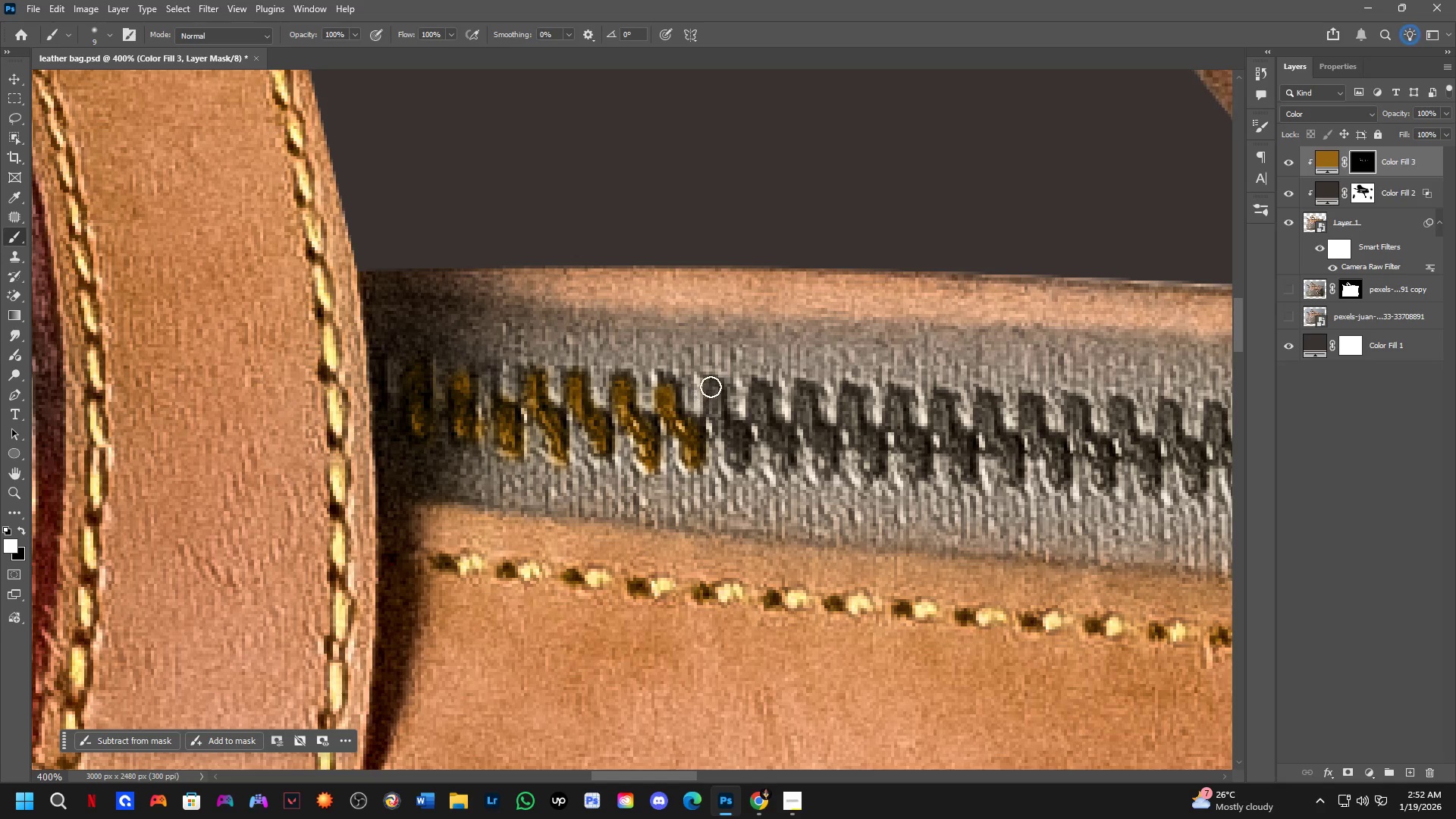 
hold_key(key=Space, duration=6.41)
 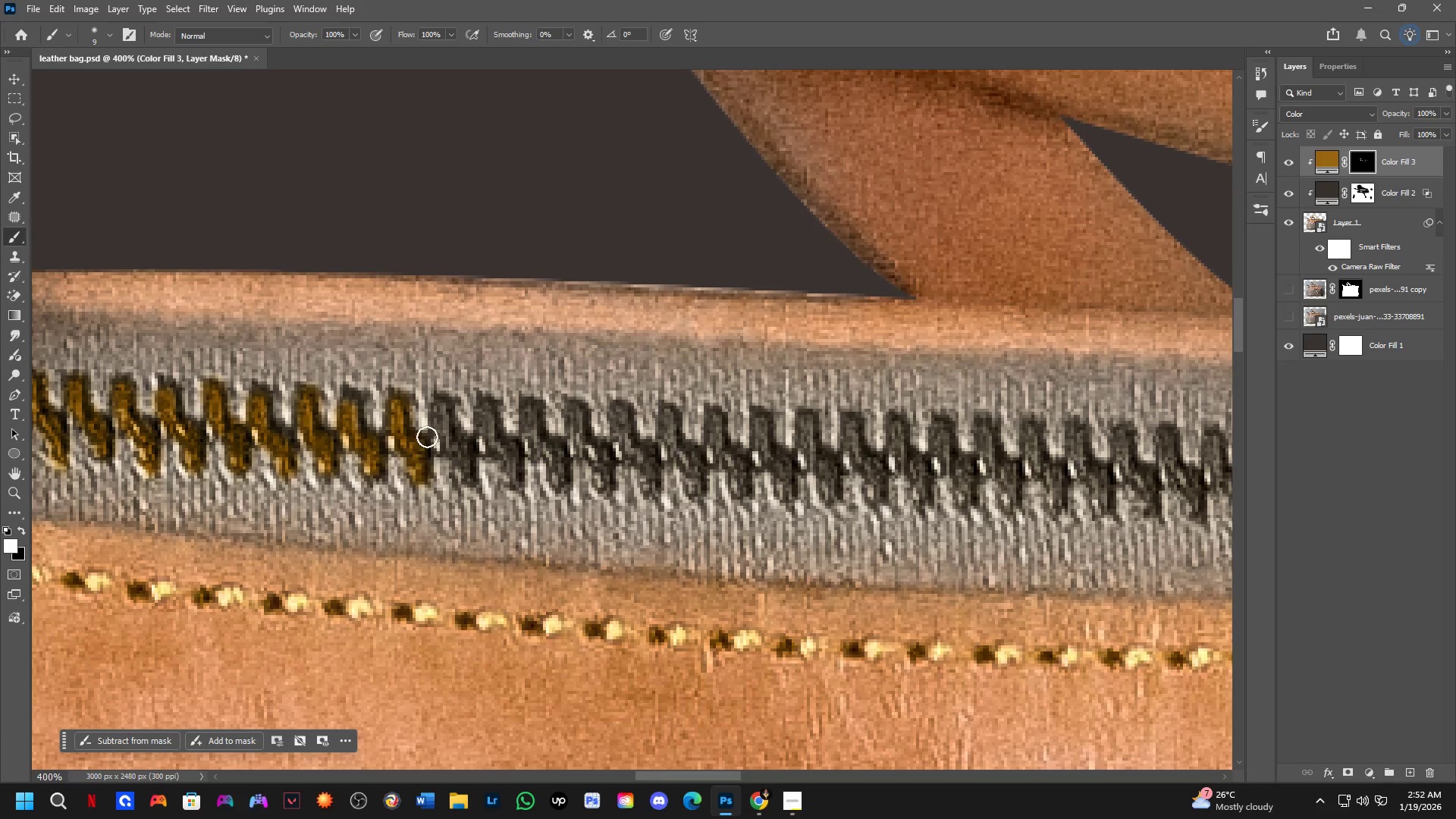 
left_click_drag(start_coordinate=[712, 384], to_coordinate=[739, 466])
 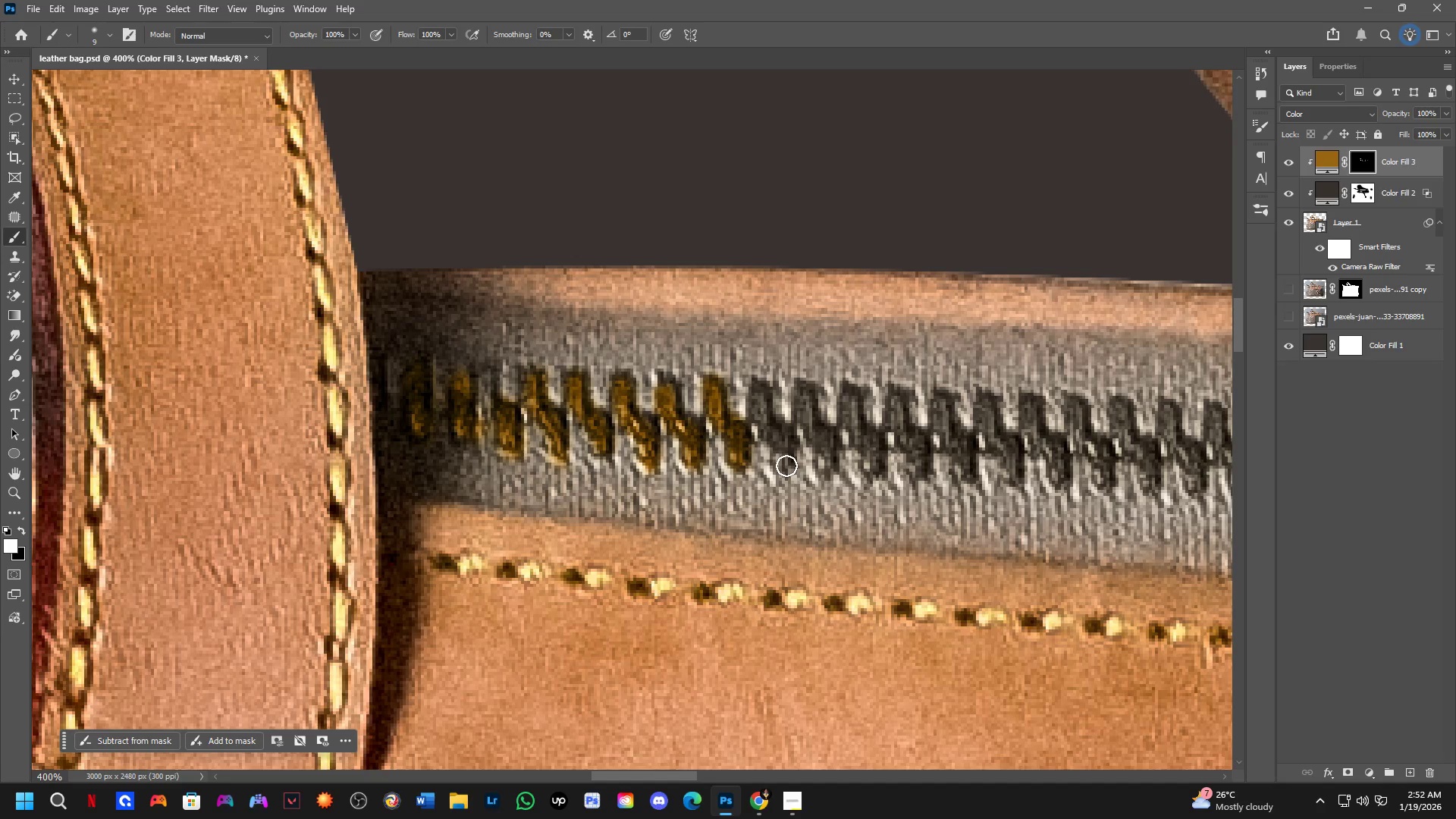 
left_click_drag(start_coordinate=[786, 466], to_coordinate=[758, 395])
 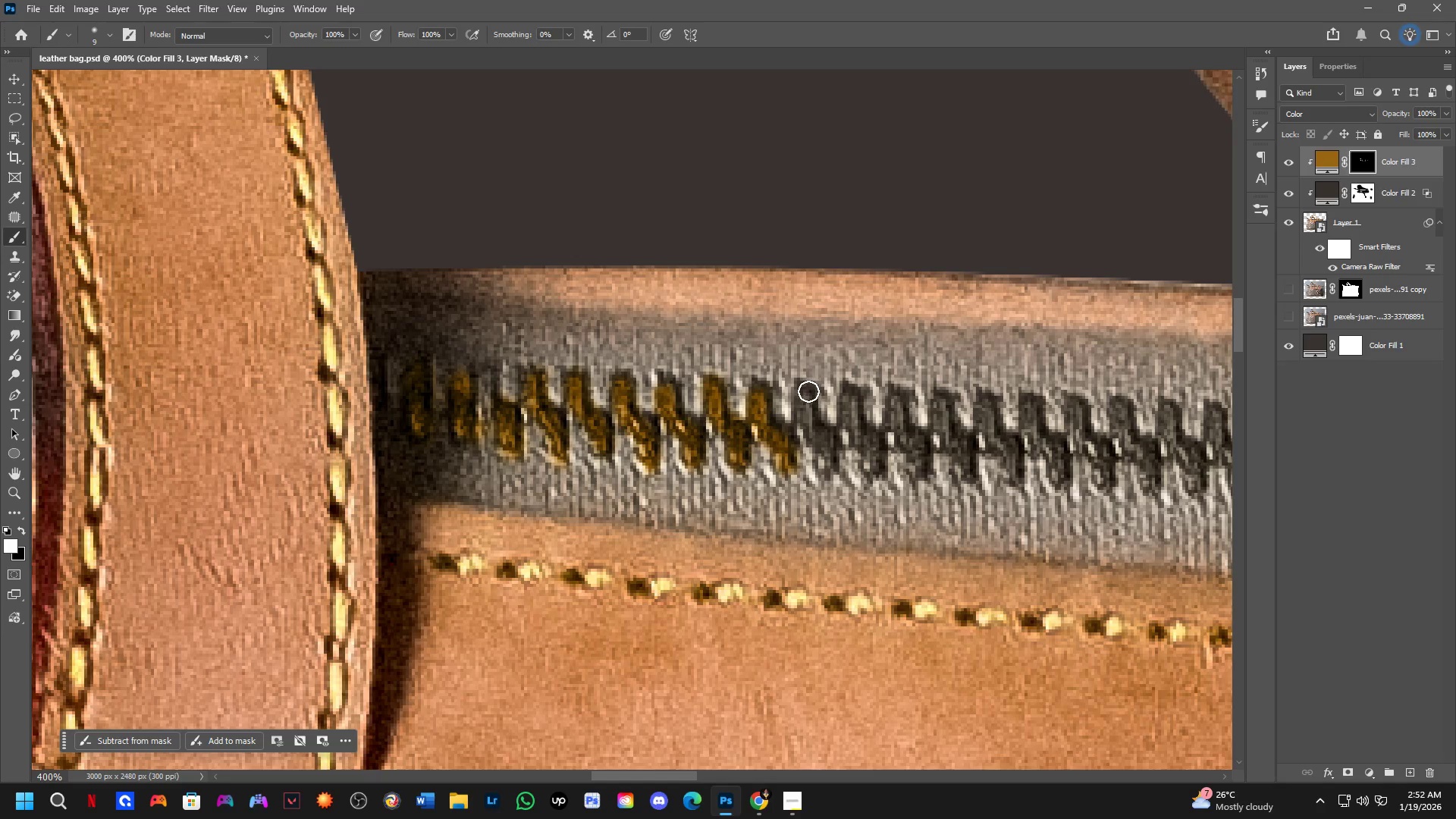 
left_click_drag(start_coordinate=[808, 391], to_coordinate=[827, 469])
 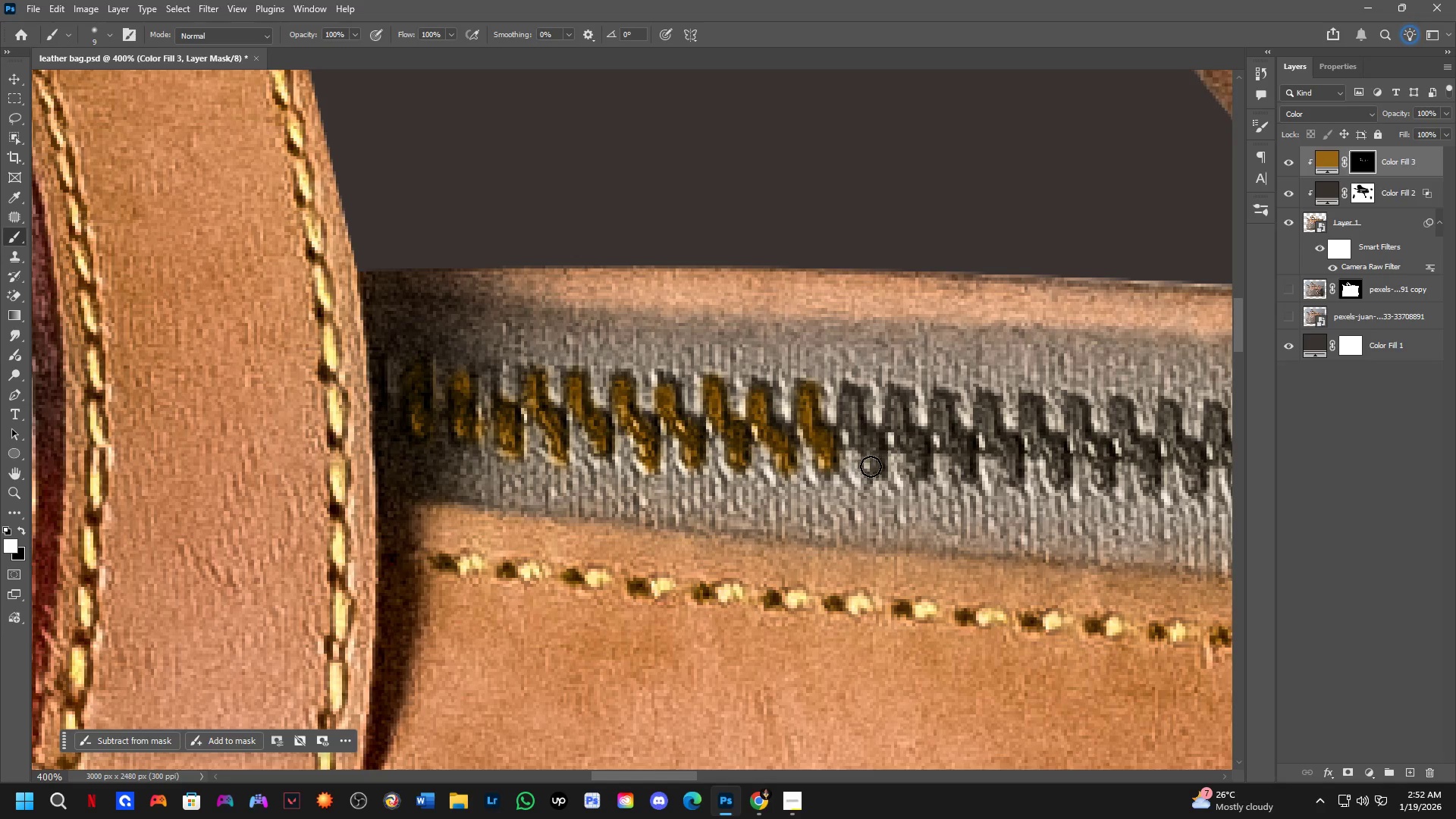 
left_click_drag(start_coordinate=[871, 464], to_coordinate=[849, 402])
 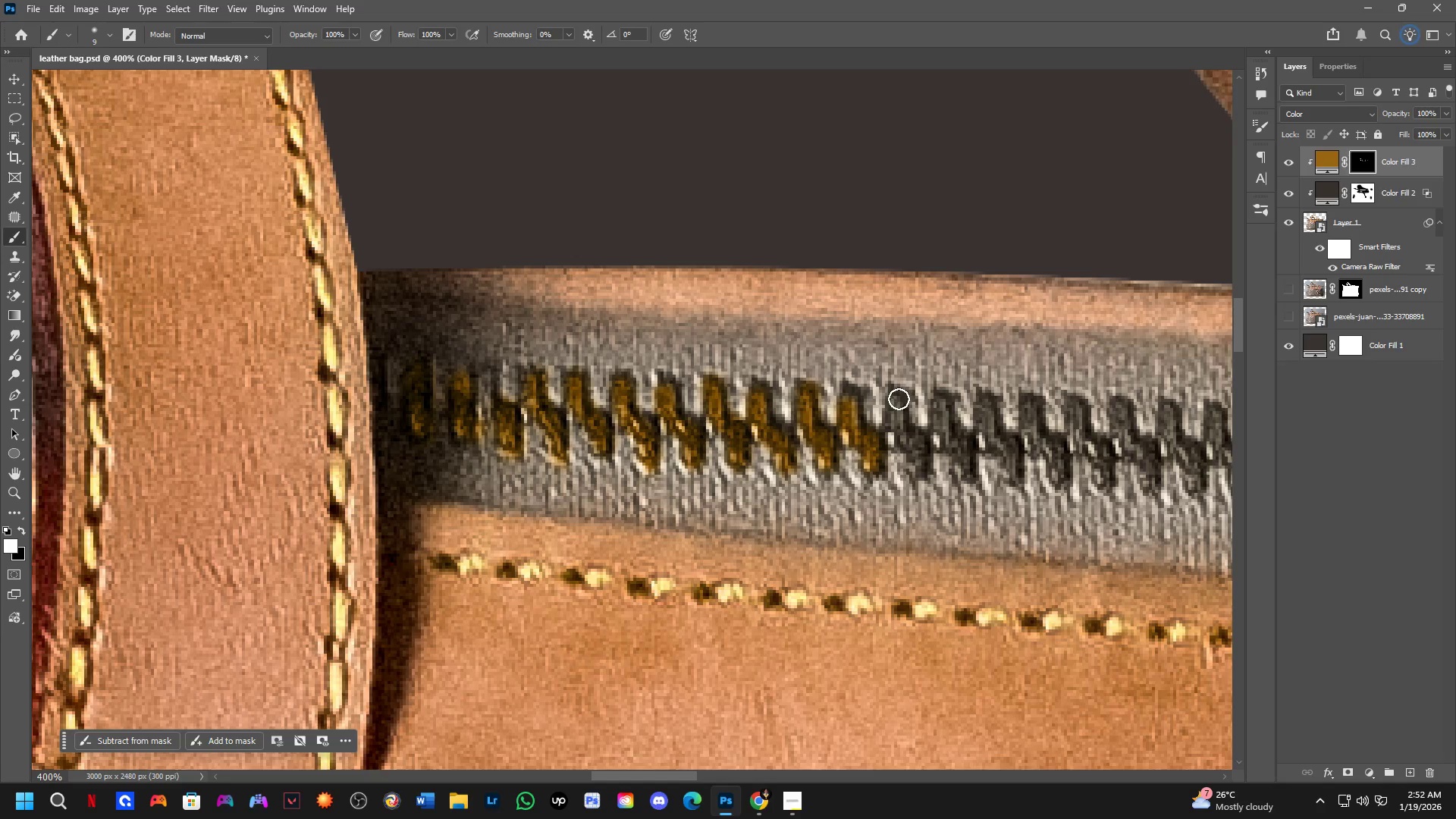 
left_click_drag(start_coordinate=[898, 399], to_coordinate=[919, 474])
 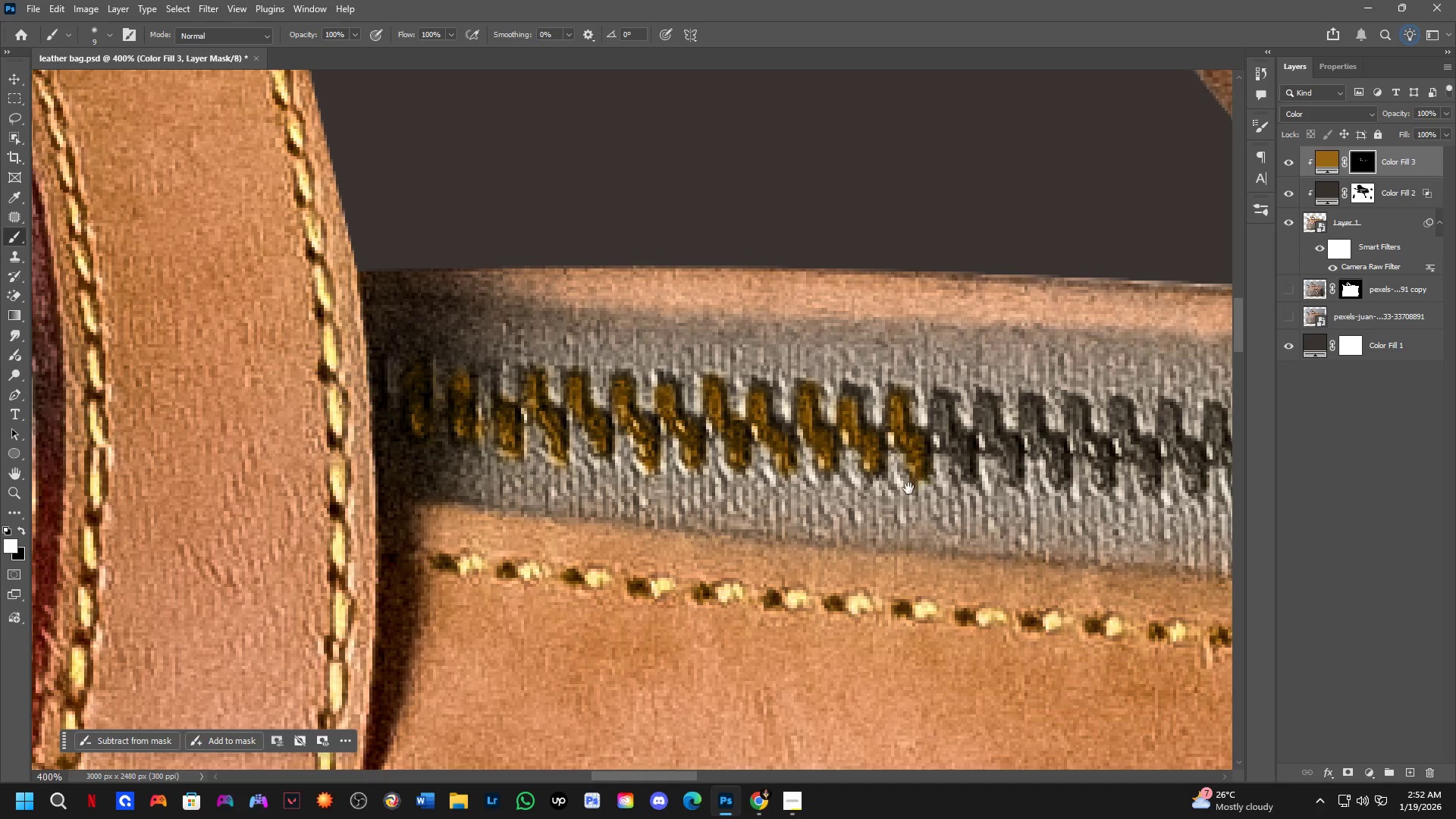 
hold_key(key=Space, duration=0.56)
 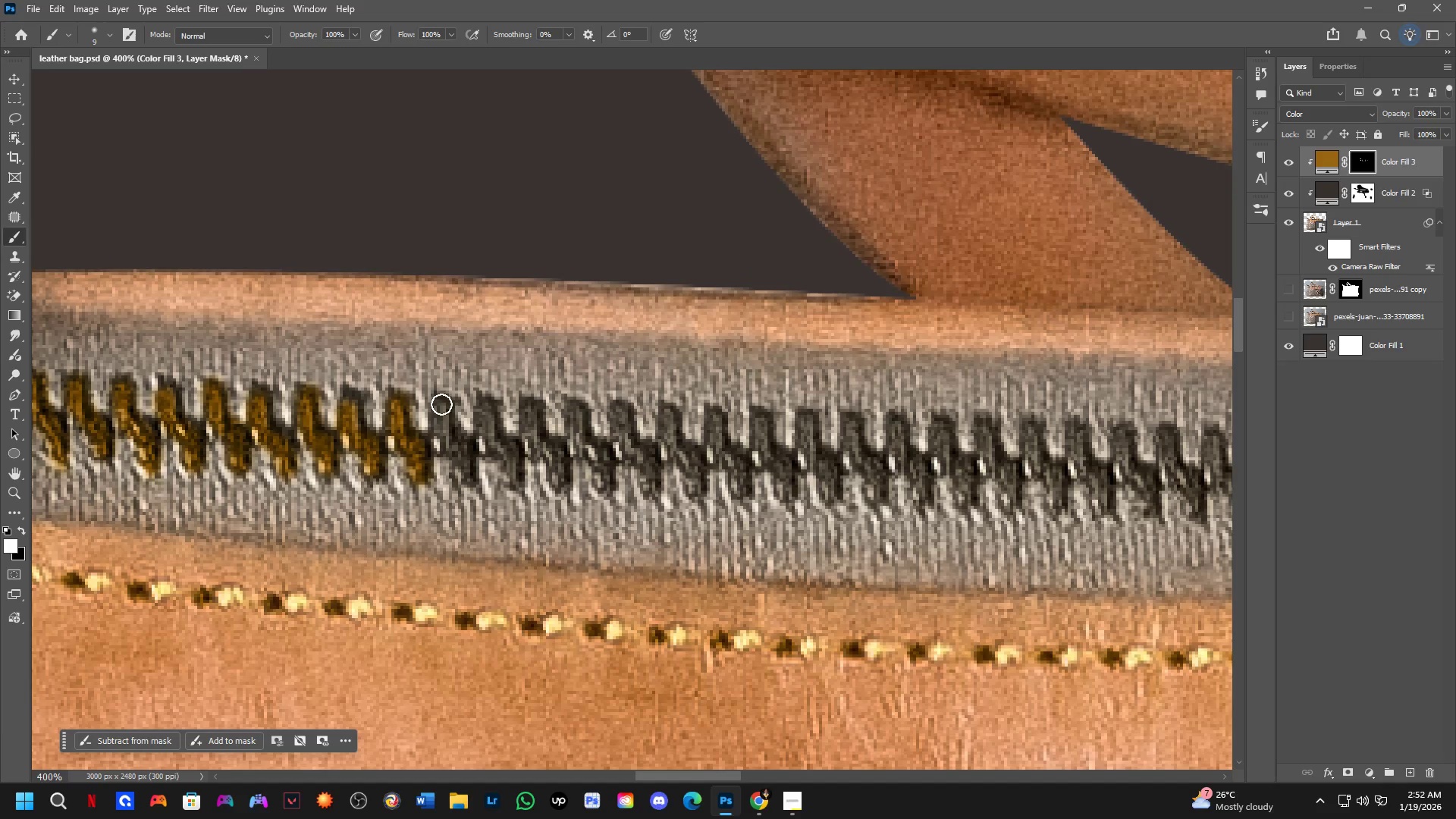 
left_click_drag(start_coordinate=[908, 489], to_coordinate=[408, 493])
 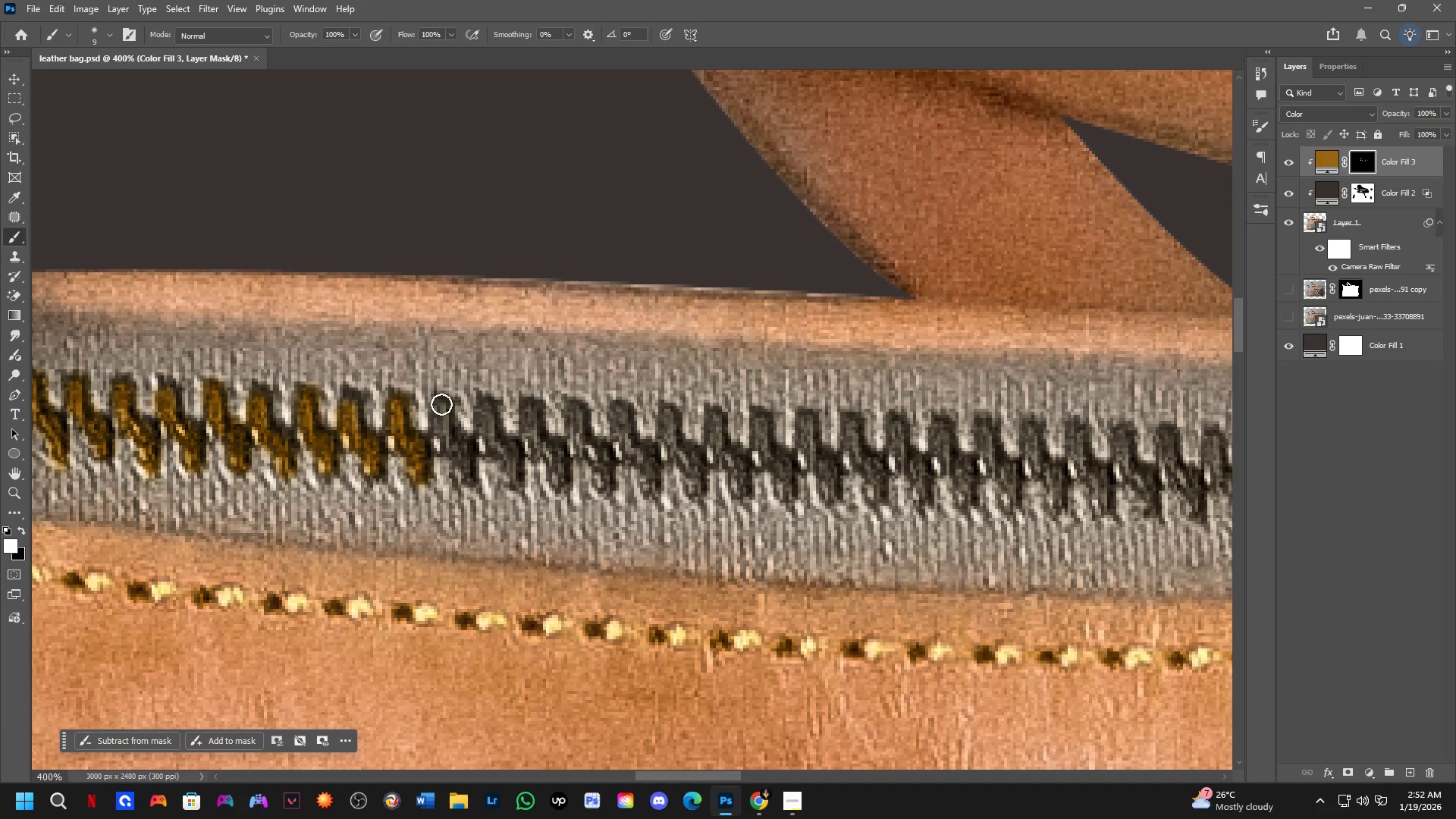 
left_click_drag(start_coordinate=[441, 410], to_coordinate=[466, 476])
 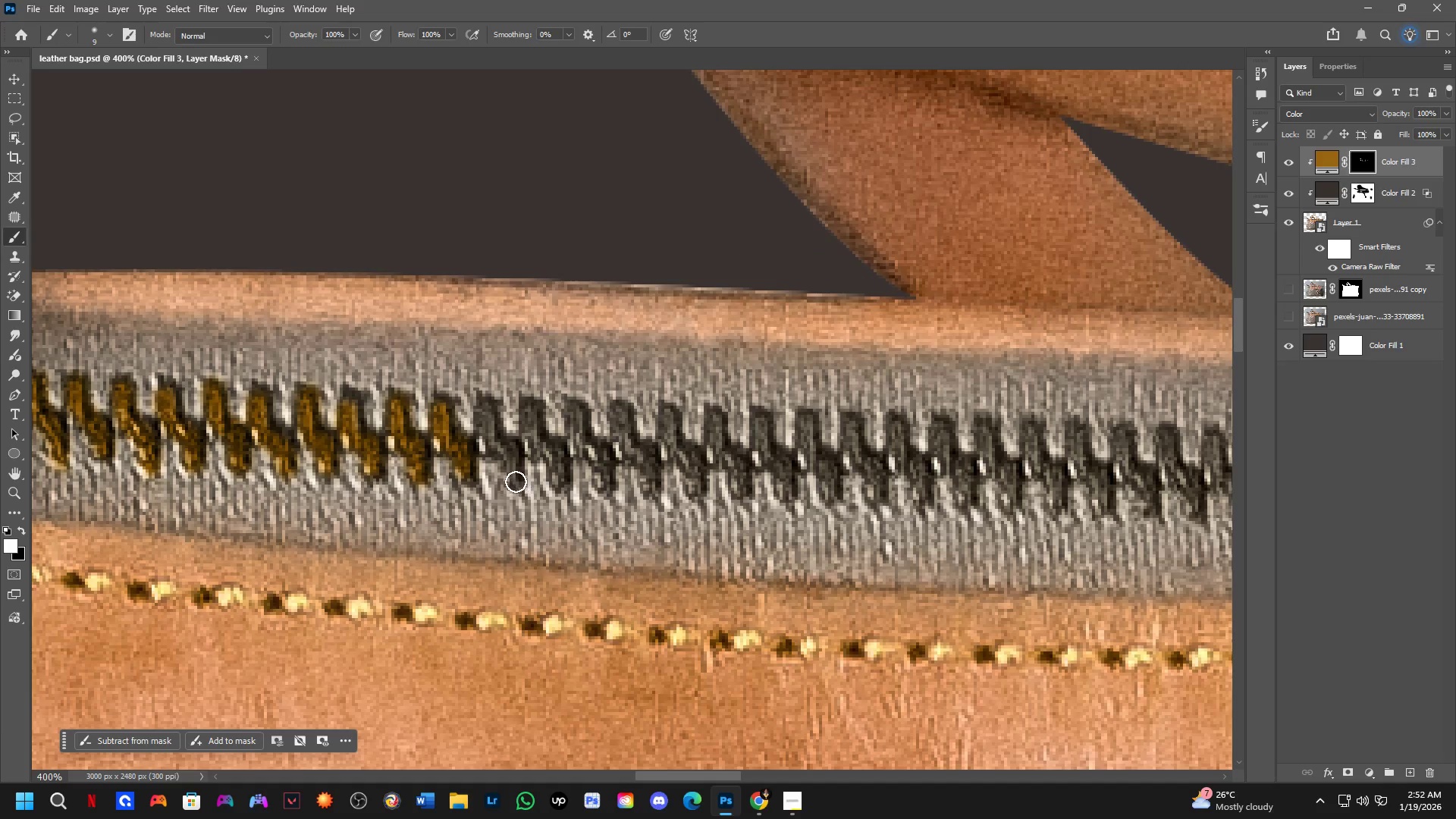 
left_click_drag(start_coordinate=[516, 475], to_coordinate=[483, 406])
 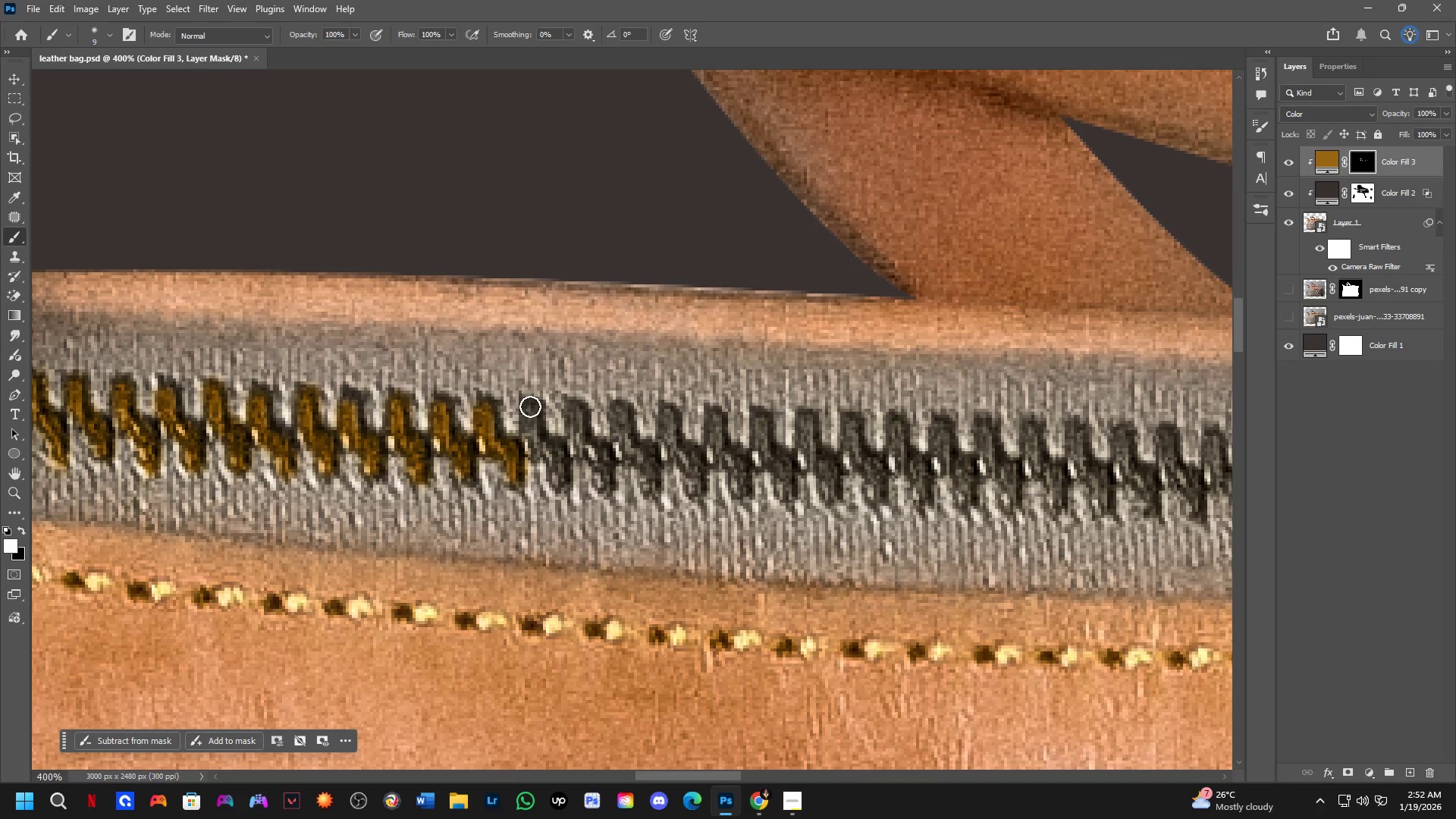 
left_click_drag(start_coordinate=[530, 406], to_coordinate=[556, 482])
 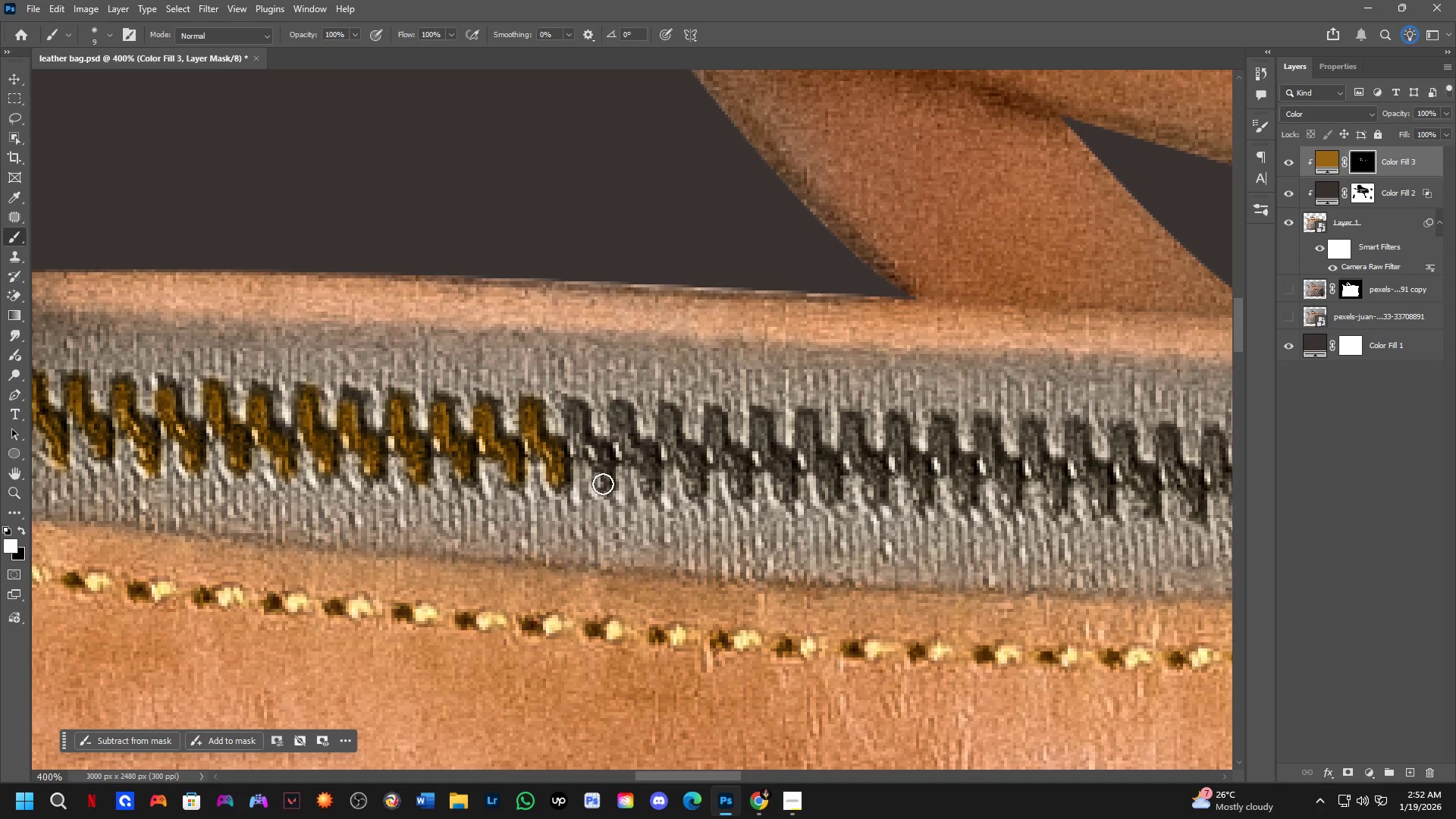 
left_click_drag(start_coordinate=[603, 485], to_coordinate=[573, 416])
 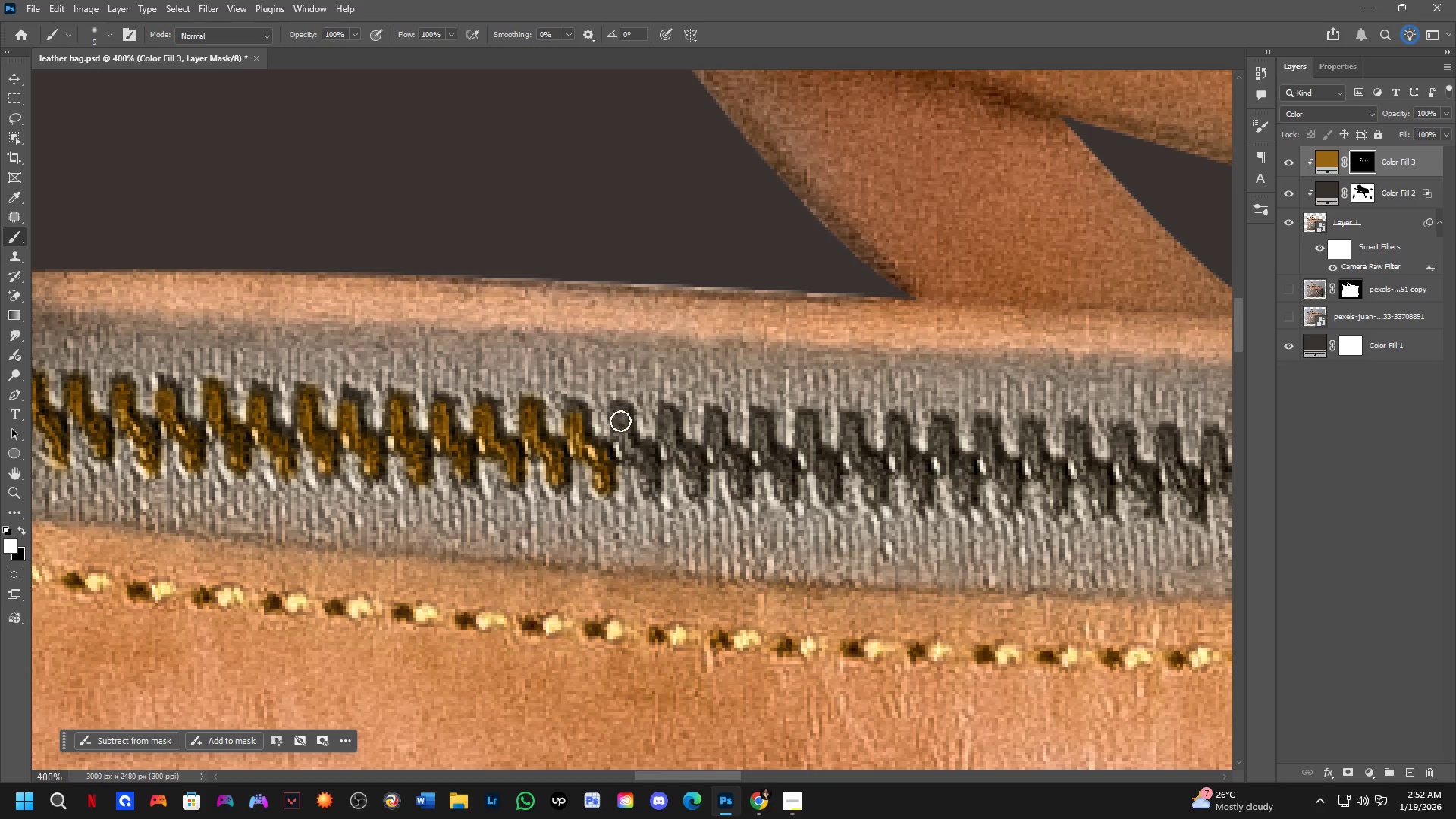 
left_click_drag(start_coordinate=[620, 421], to_coordinate=[648, 485])
 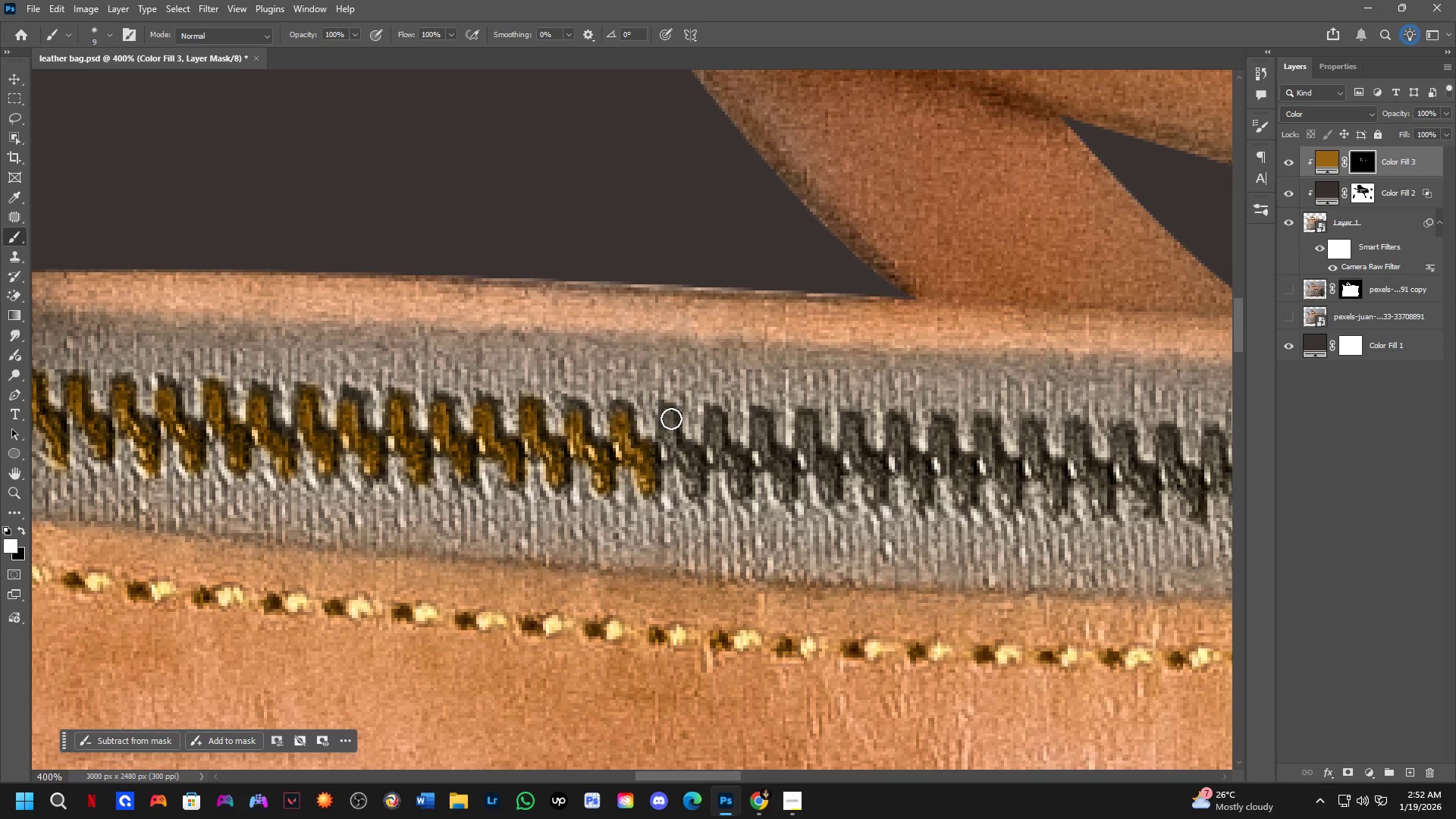 
left_click_drag(start_coordinate=[671, 419], to_coordinate=[686, 489])
 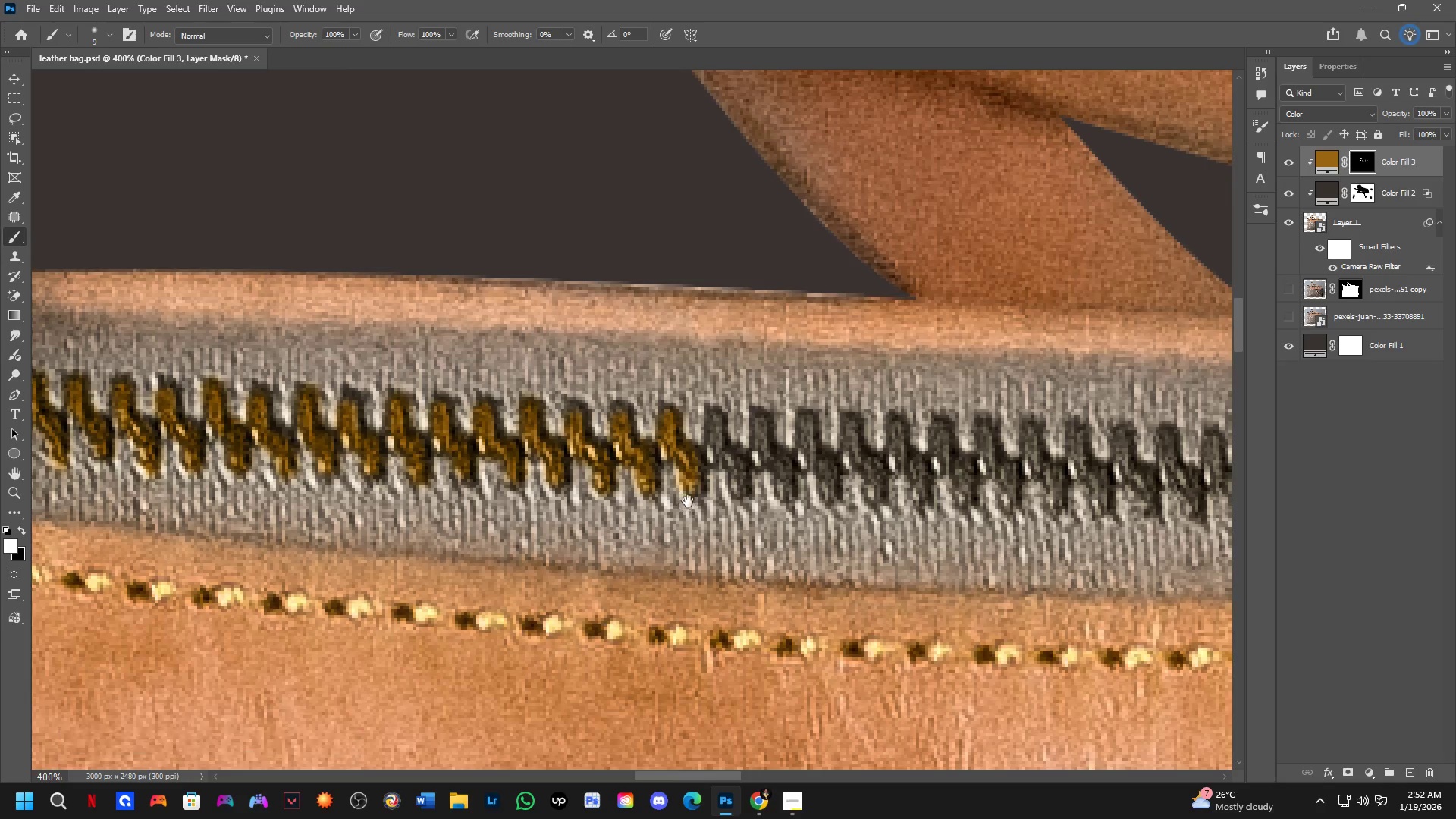 
hold_key(key=Space, duration=0.56)
 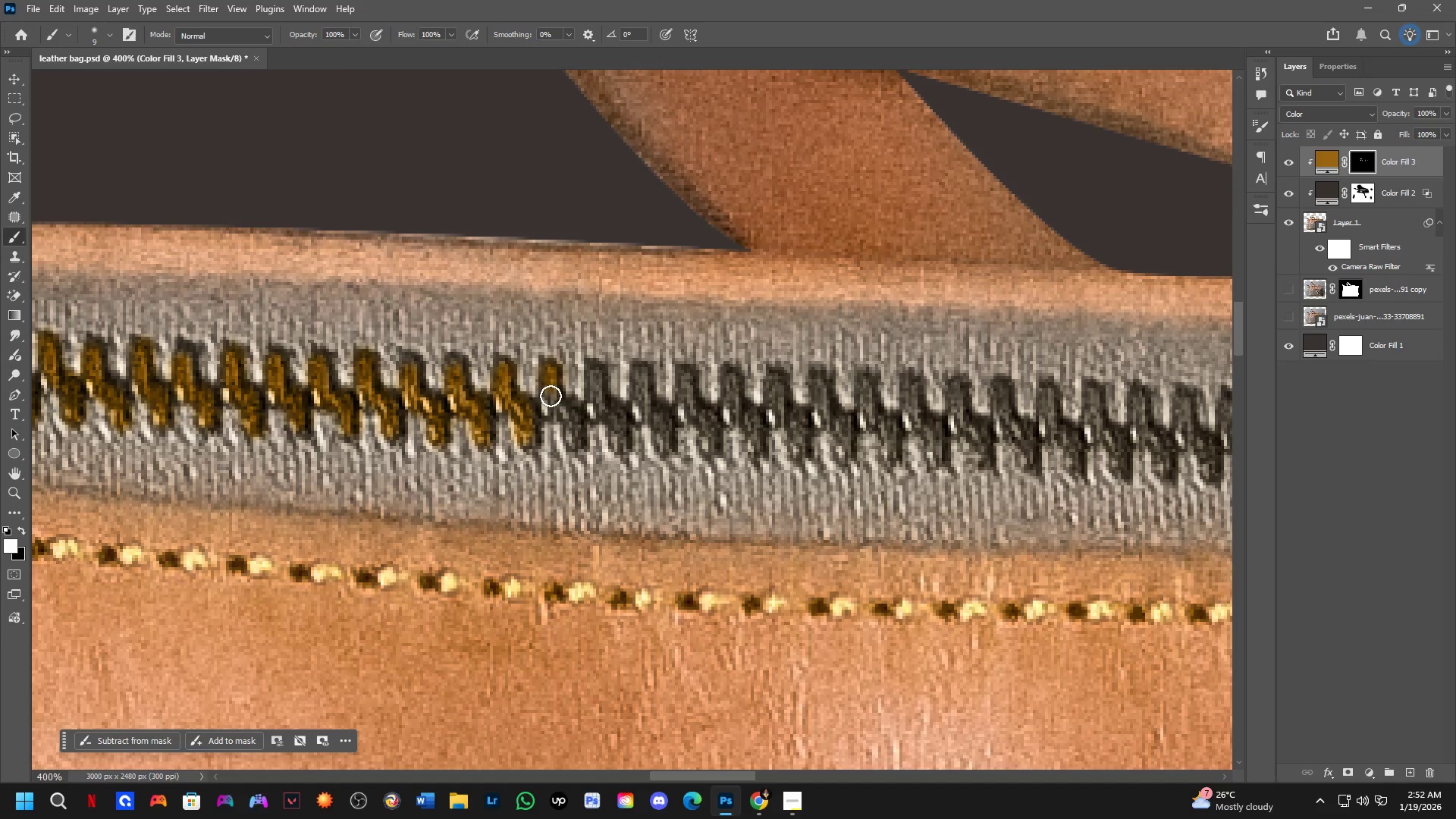 
left_click_drag(start_coordinate=[689, 503], to_coordinate=[524, 455])
 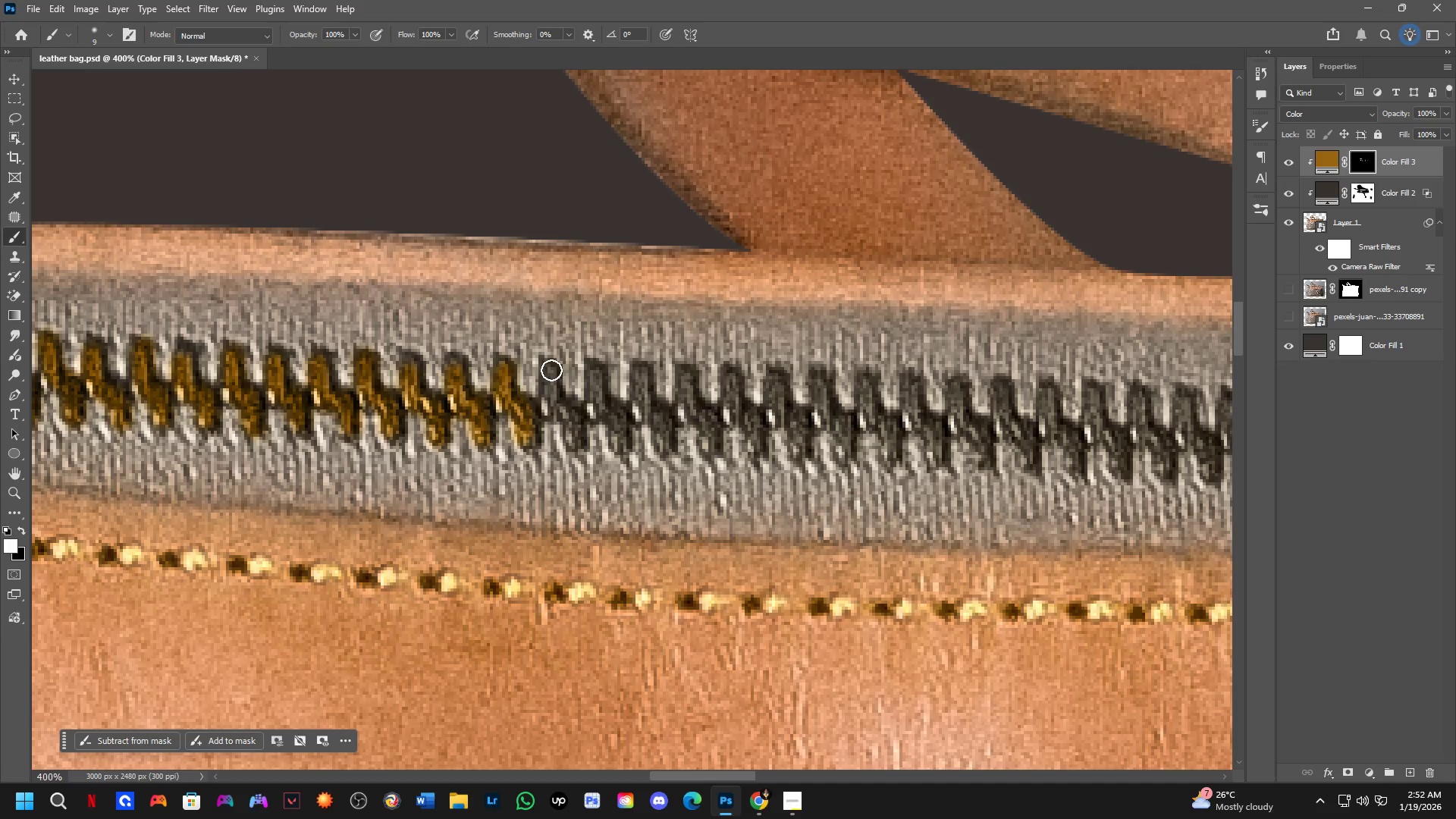 
left_click_drag(start_coordinate=[551, 370], to_coordinate=[573, 441])
 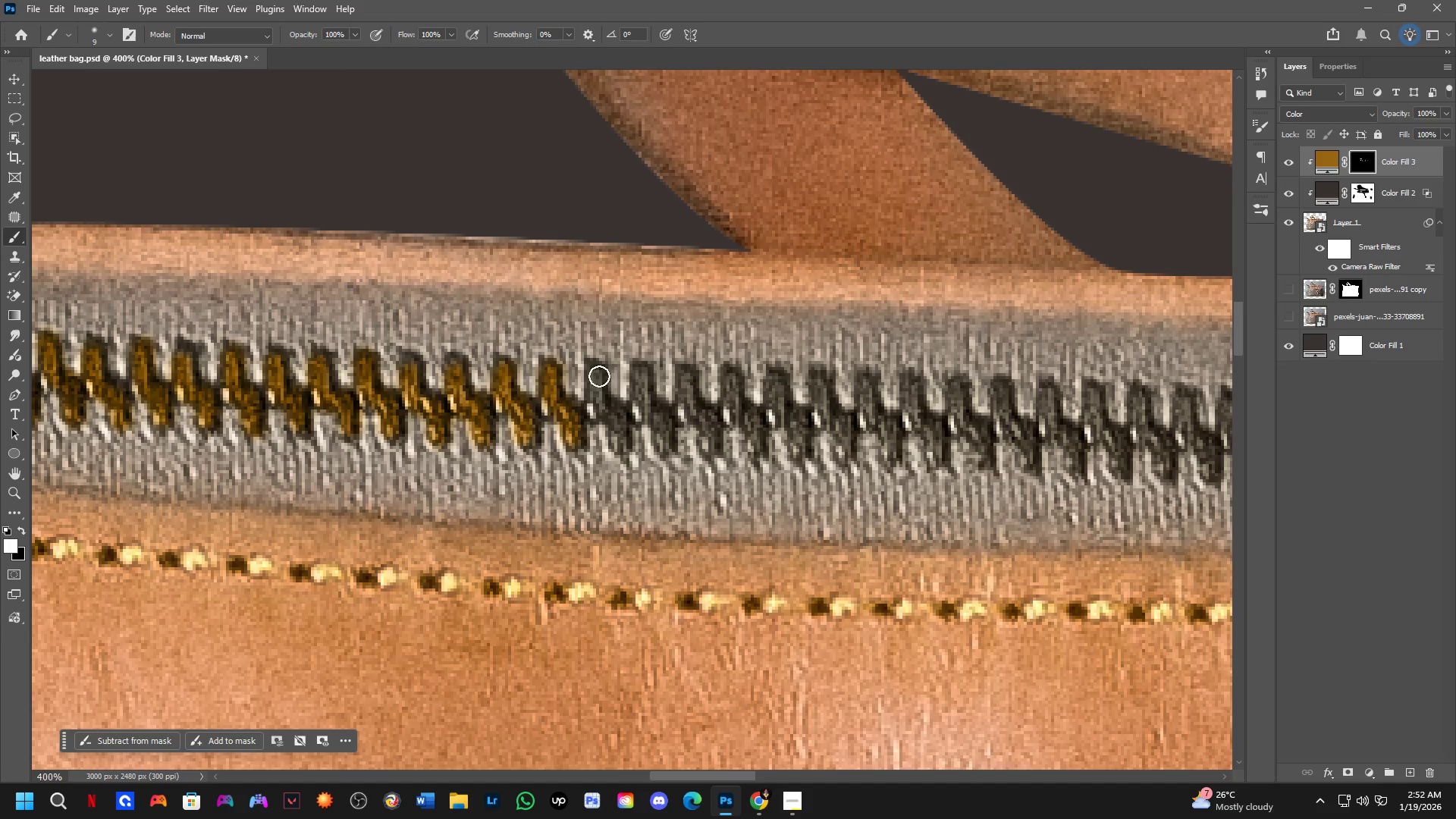 
left_click_drag(start_coordinate=[599, 376], to_coordinate=[619, 451])
 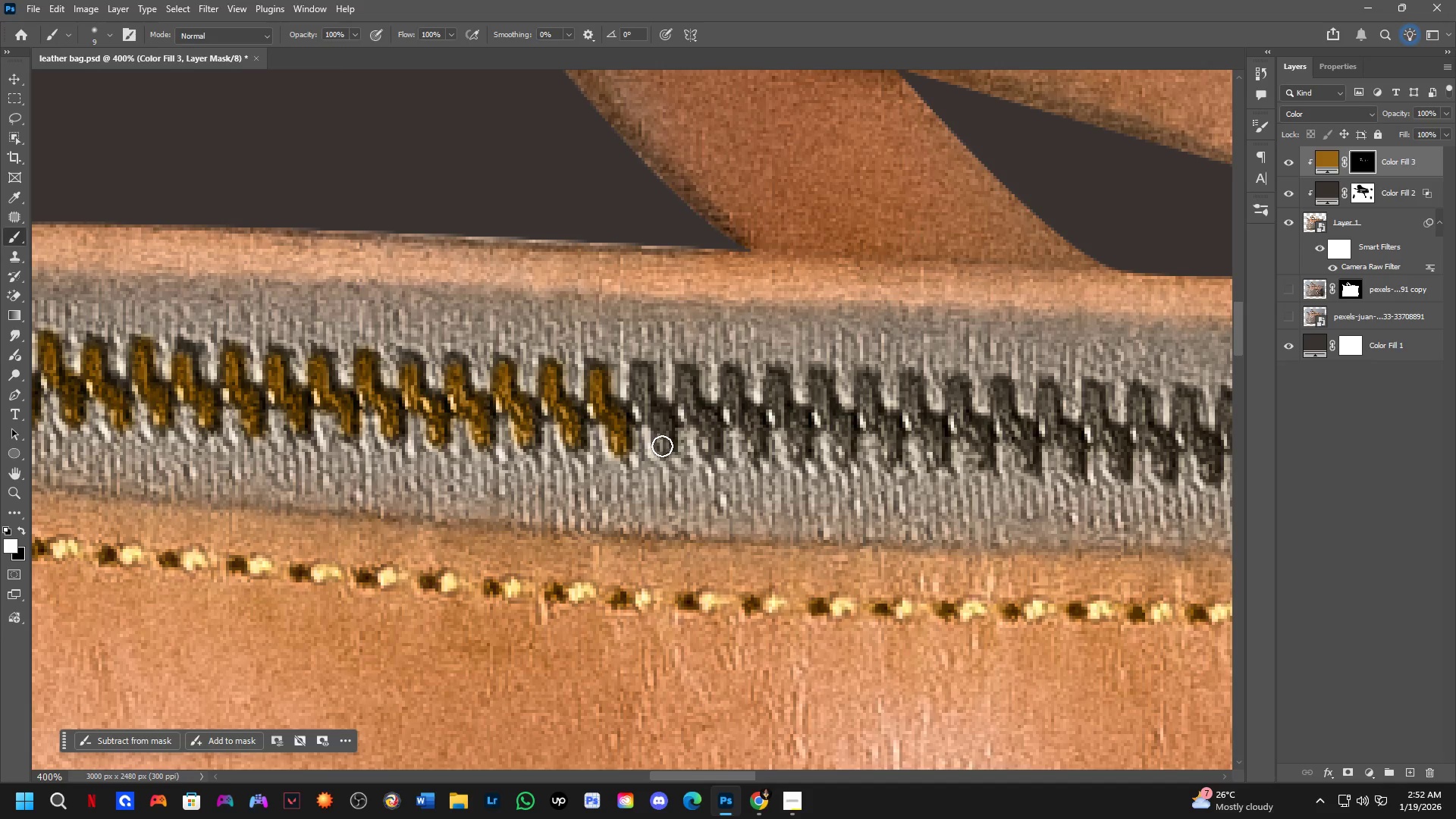 
left_click_drag(start_coordinate=[662, 445], to_coordinate=[636, 380])
 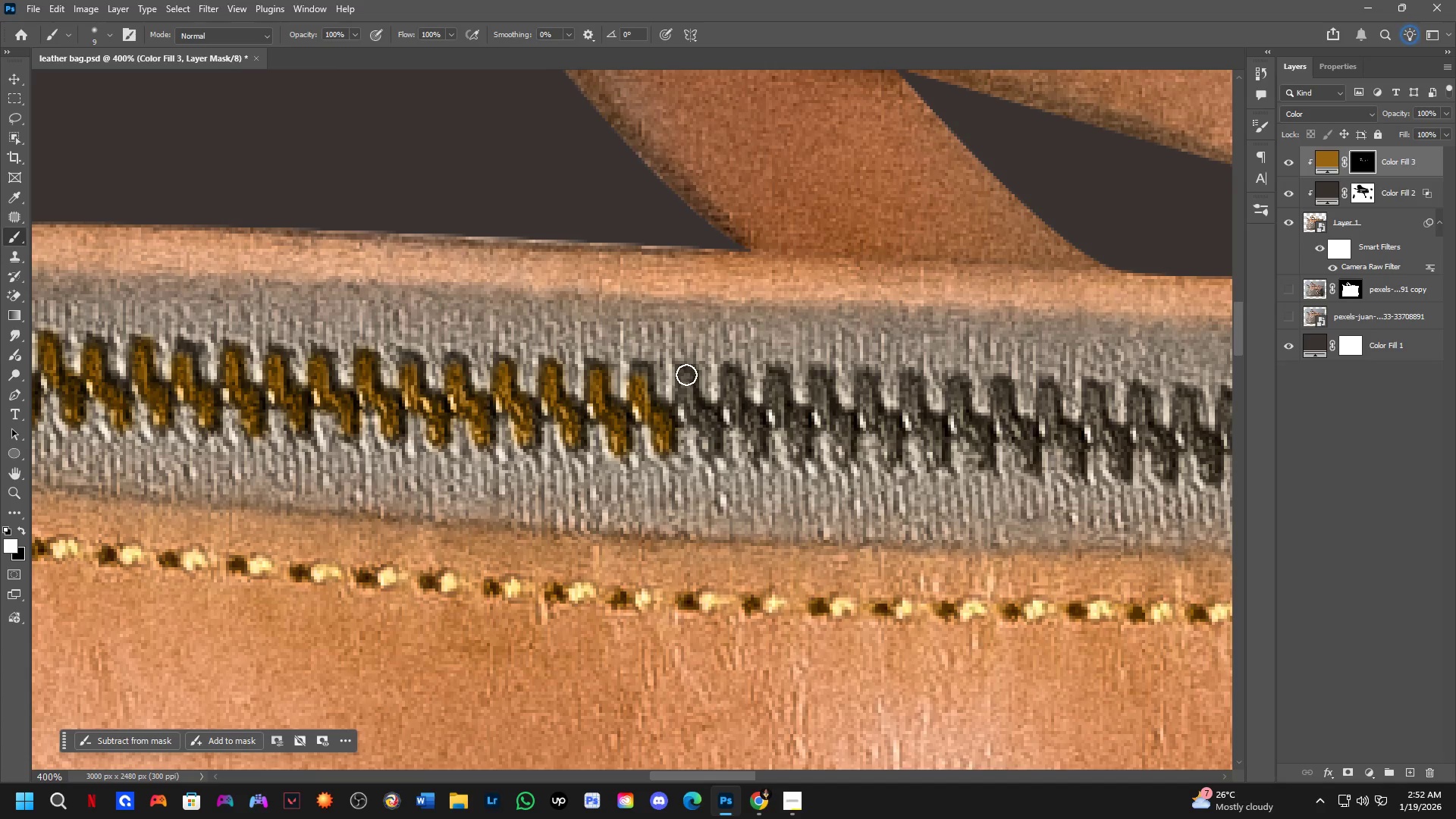 
left_click_drag(start_coordinate=[686, 375], to_coordinate=[714, 450])
 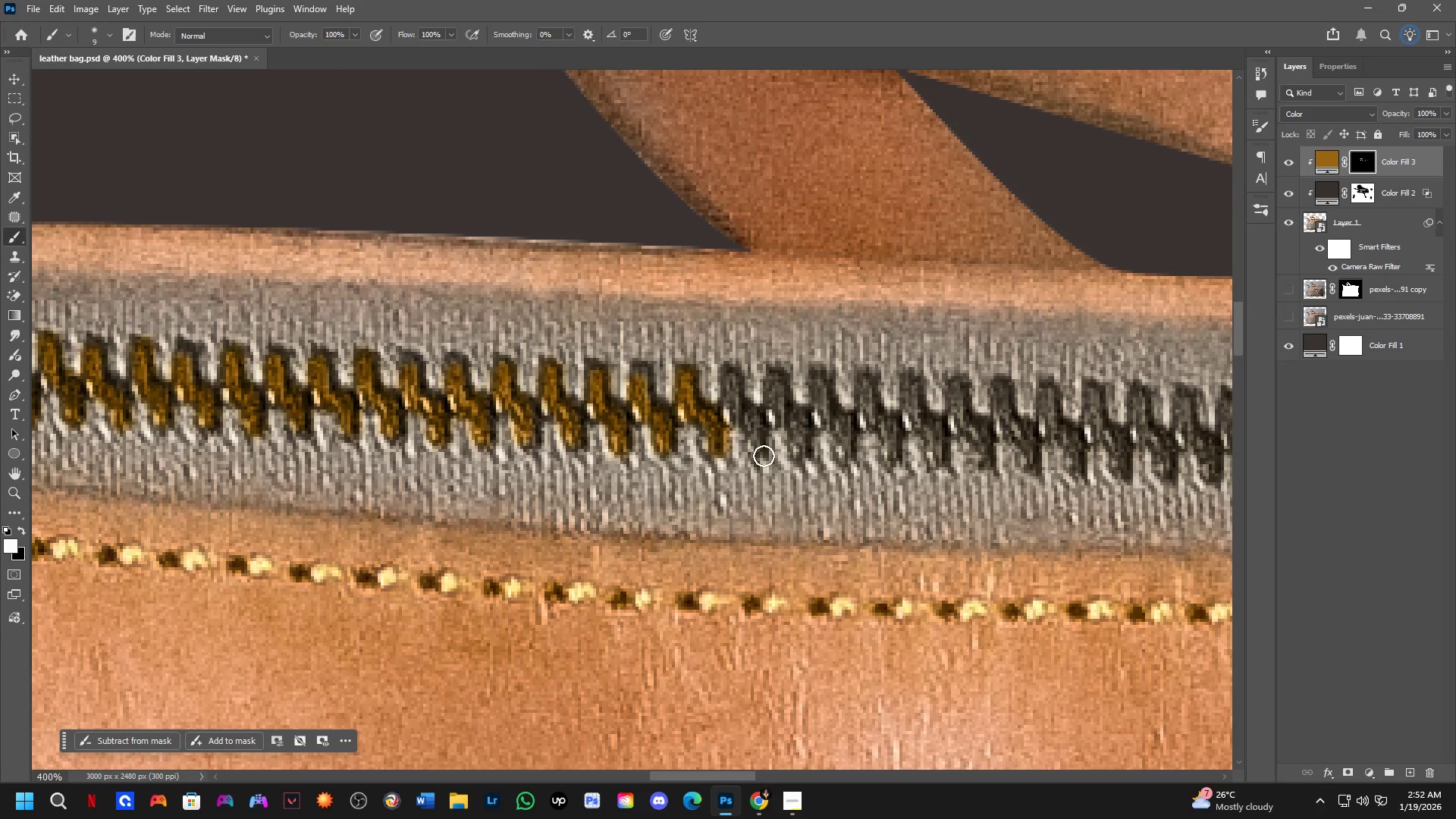 
left_click_drag(start_coordinate=[764, 453], to_coordinate=[733, 374])
 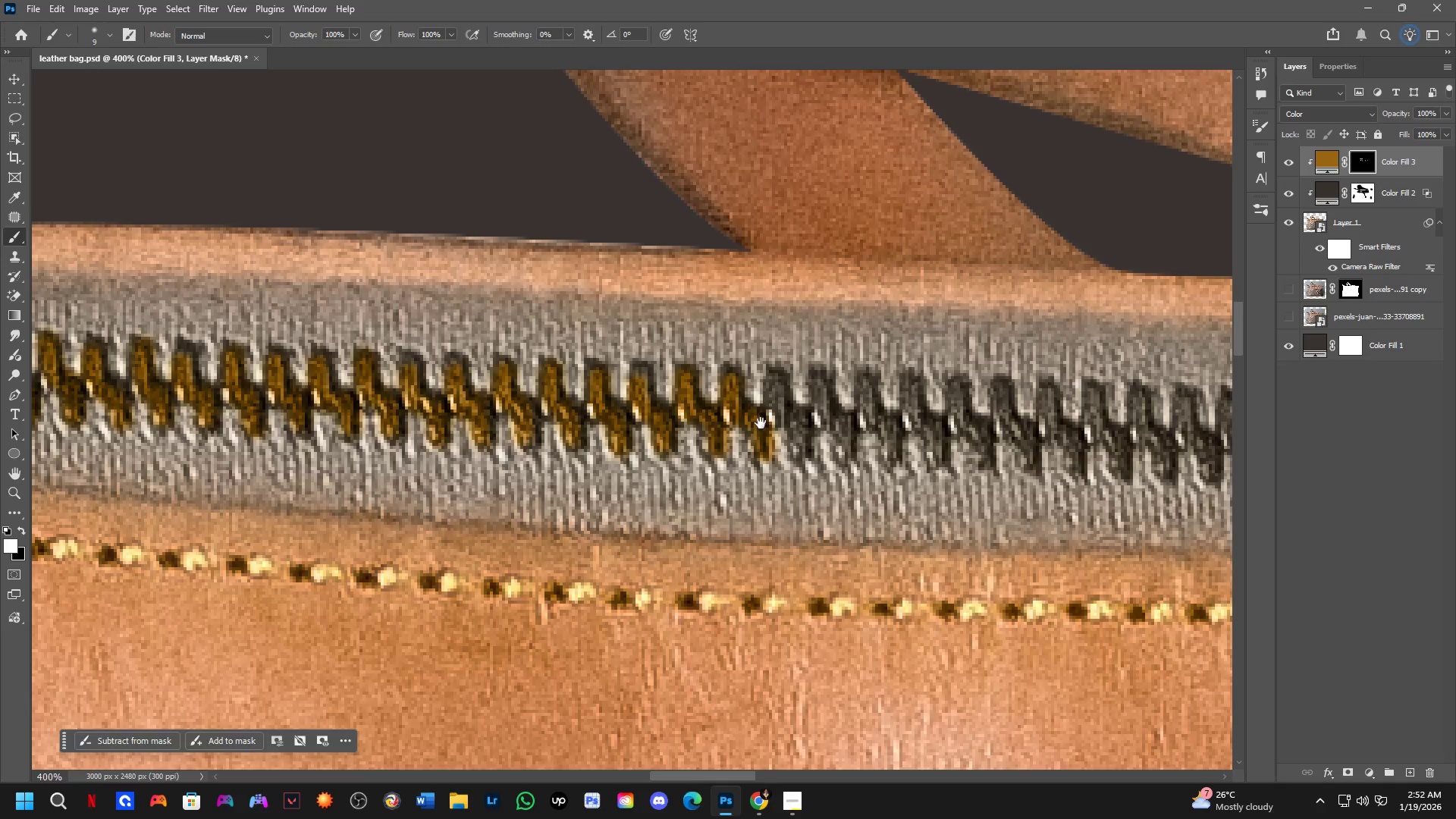 
hold_key(key=Space, duration=0.5)
 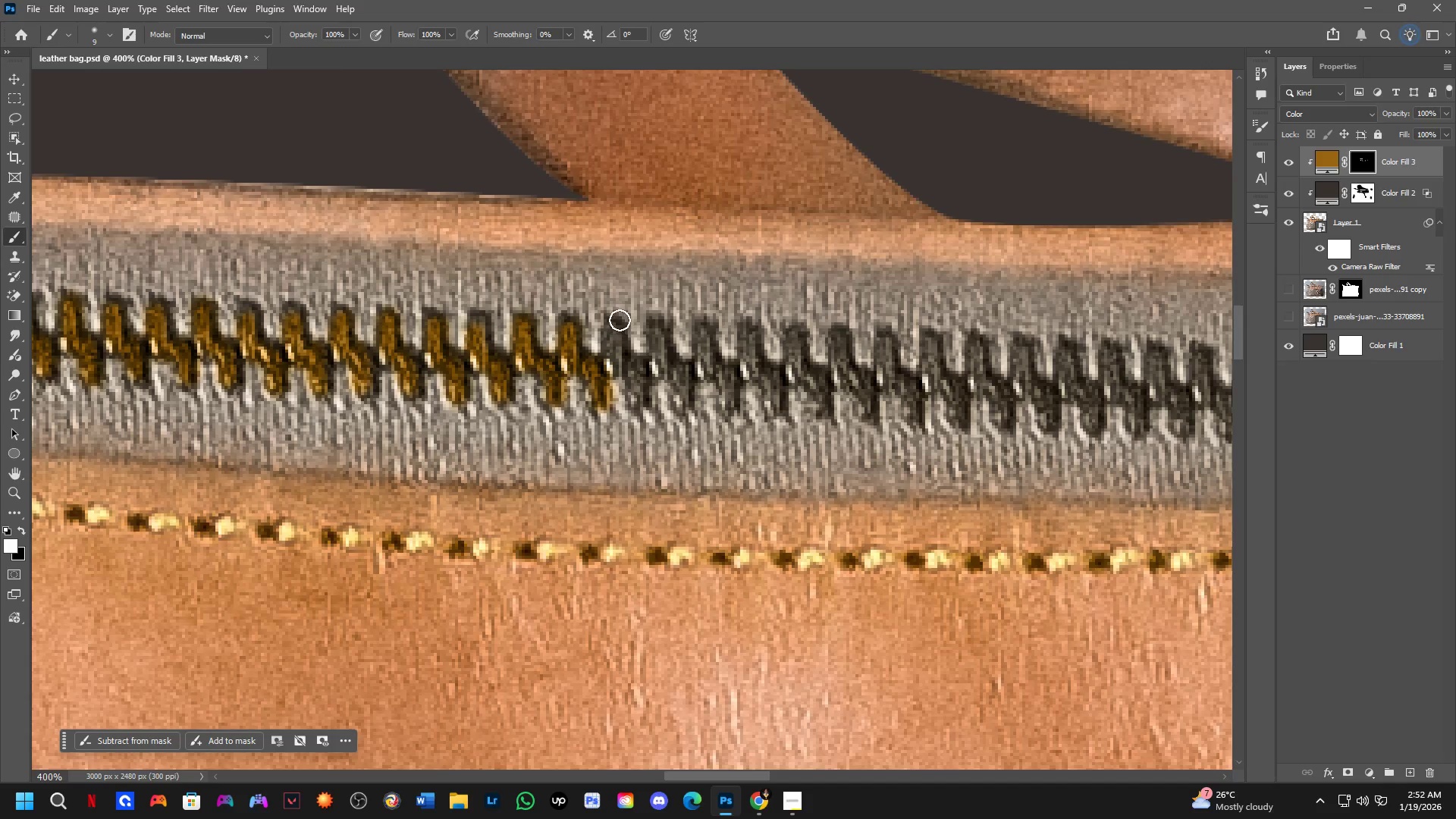 
left_click_drag(start_coordinate=[755, 422], to_coordinate=[593, 371])
 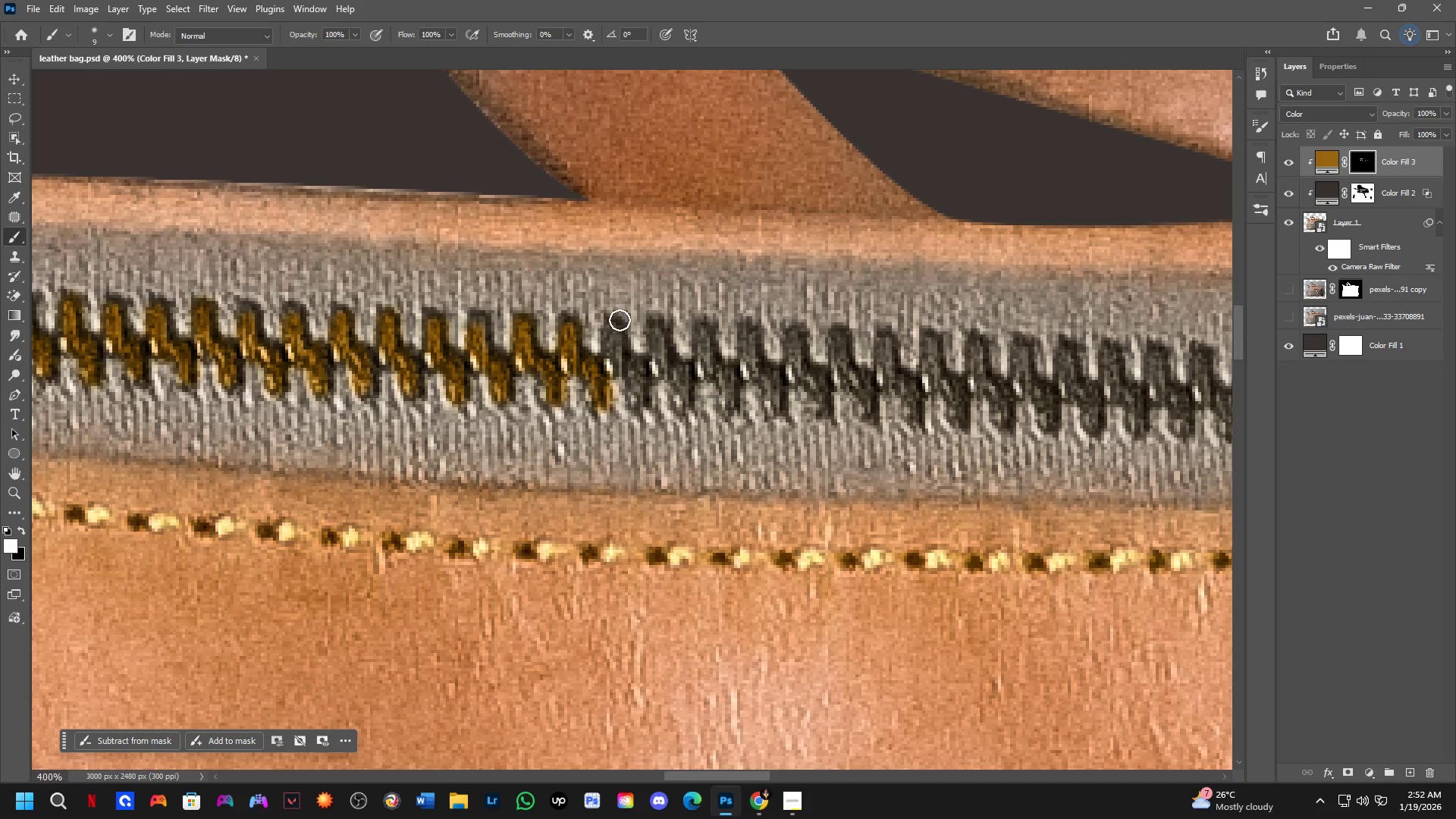 
left_click_drag(start_coordinate=[616, 325], to_coordinate=[635, 402])
 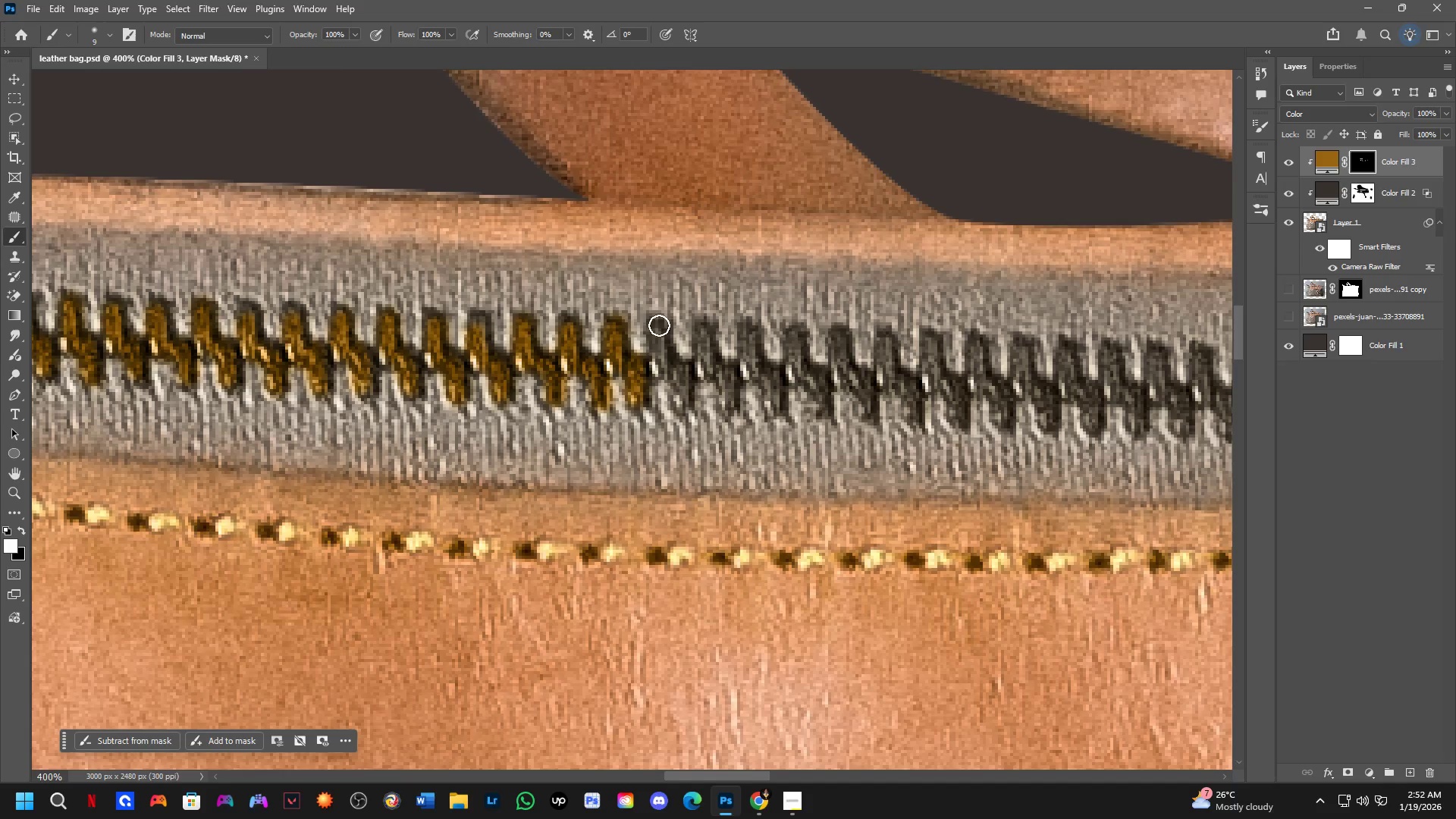 
left_click_drag(start_coordinate=[659, 325], to_coordinate=[677, 408])
 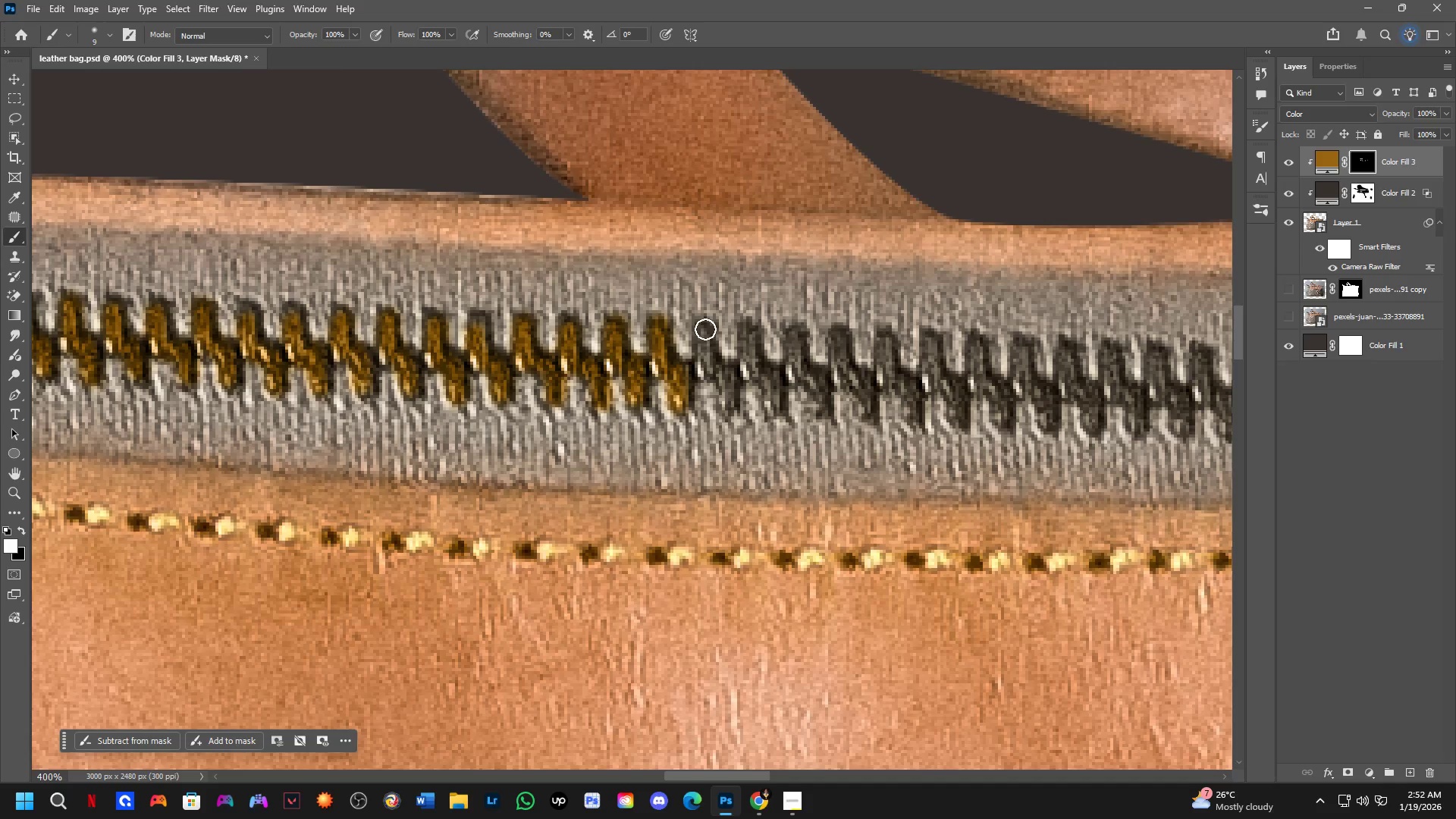 
left_click_drag(start_coordinate=[705, 329], to_coordinate=[727, 410])
 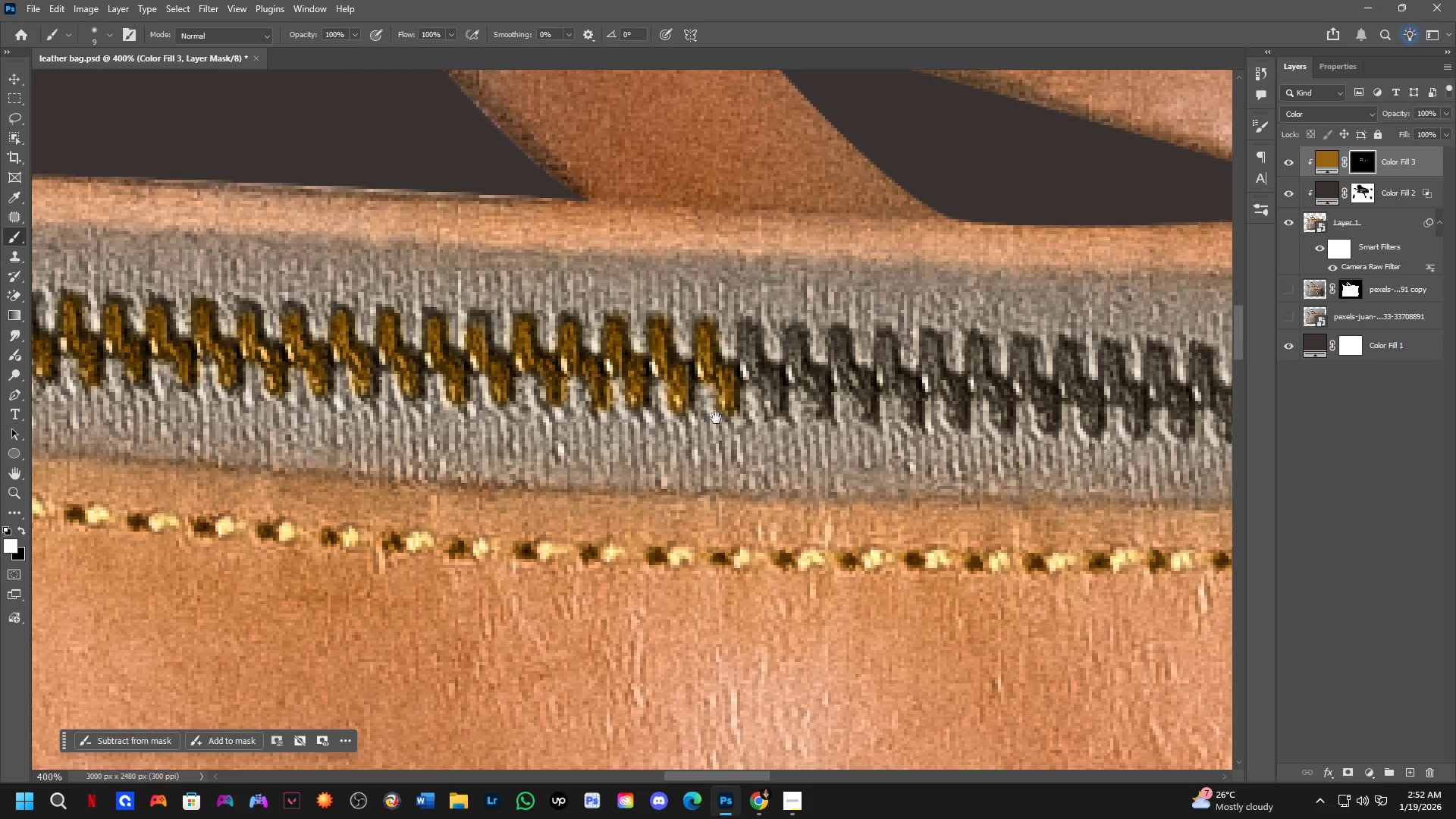 
hold_key(key=Space, duration=0.92)
 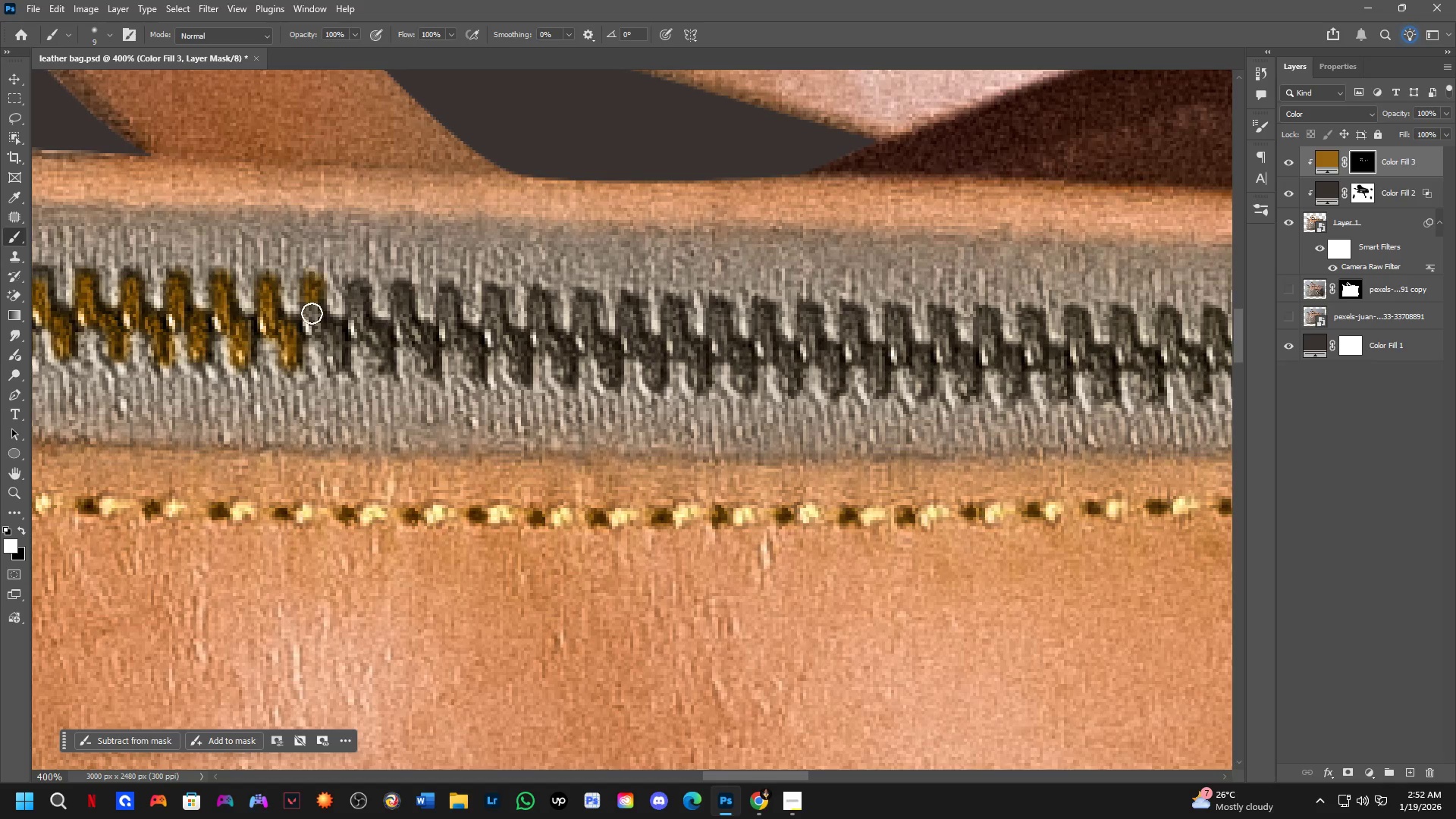 
left_click_drag(start_coordinate=[714, 419], to_coordinate=[277, 374])
 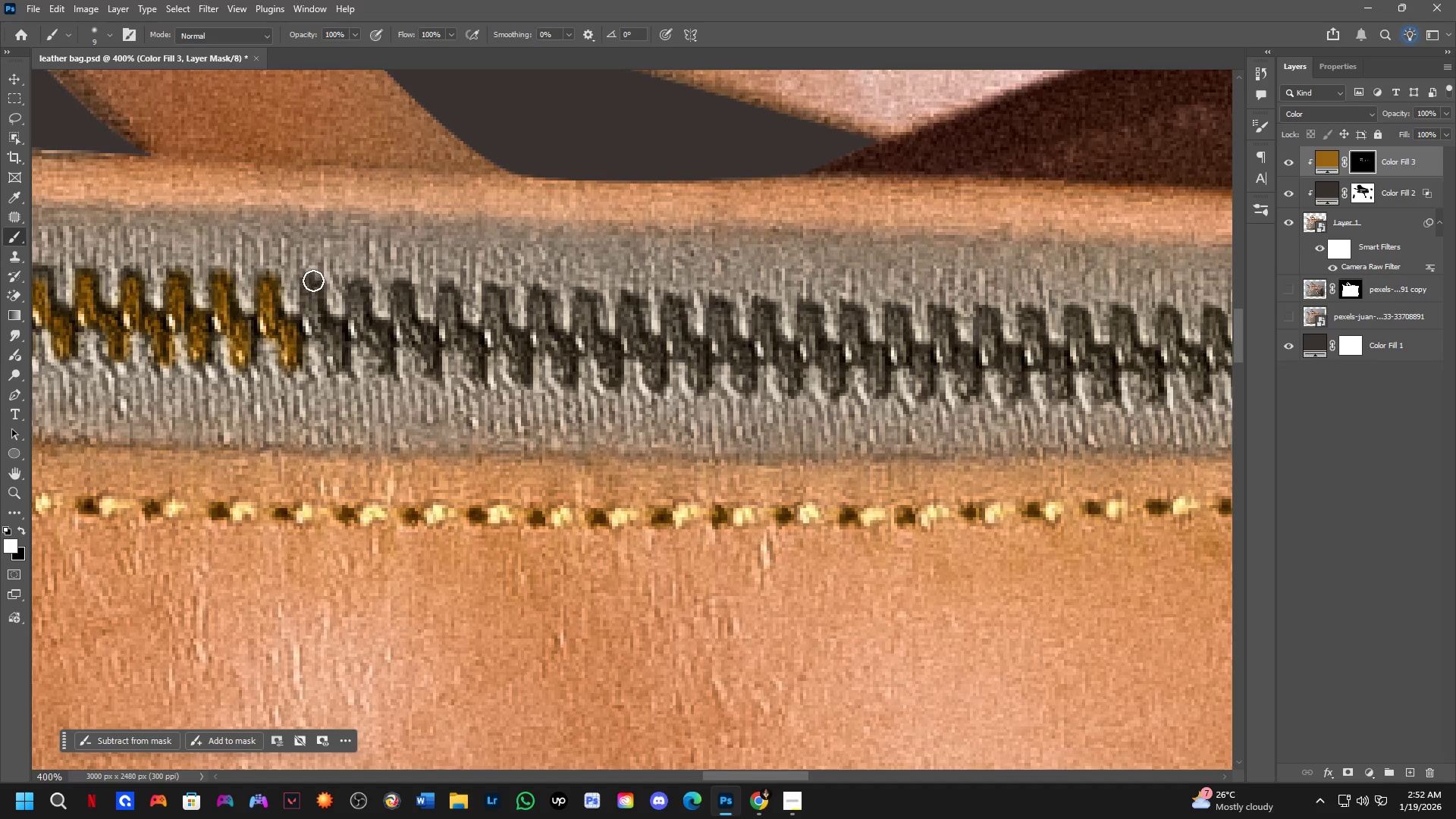 
left_click_drag(start_coordinate=[313, 283], to_coordinate=[335, 371])
 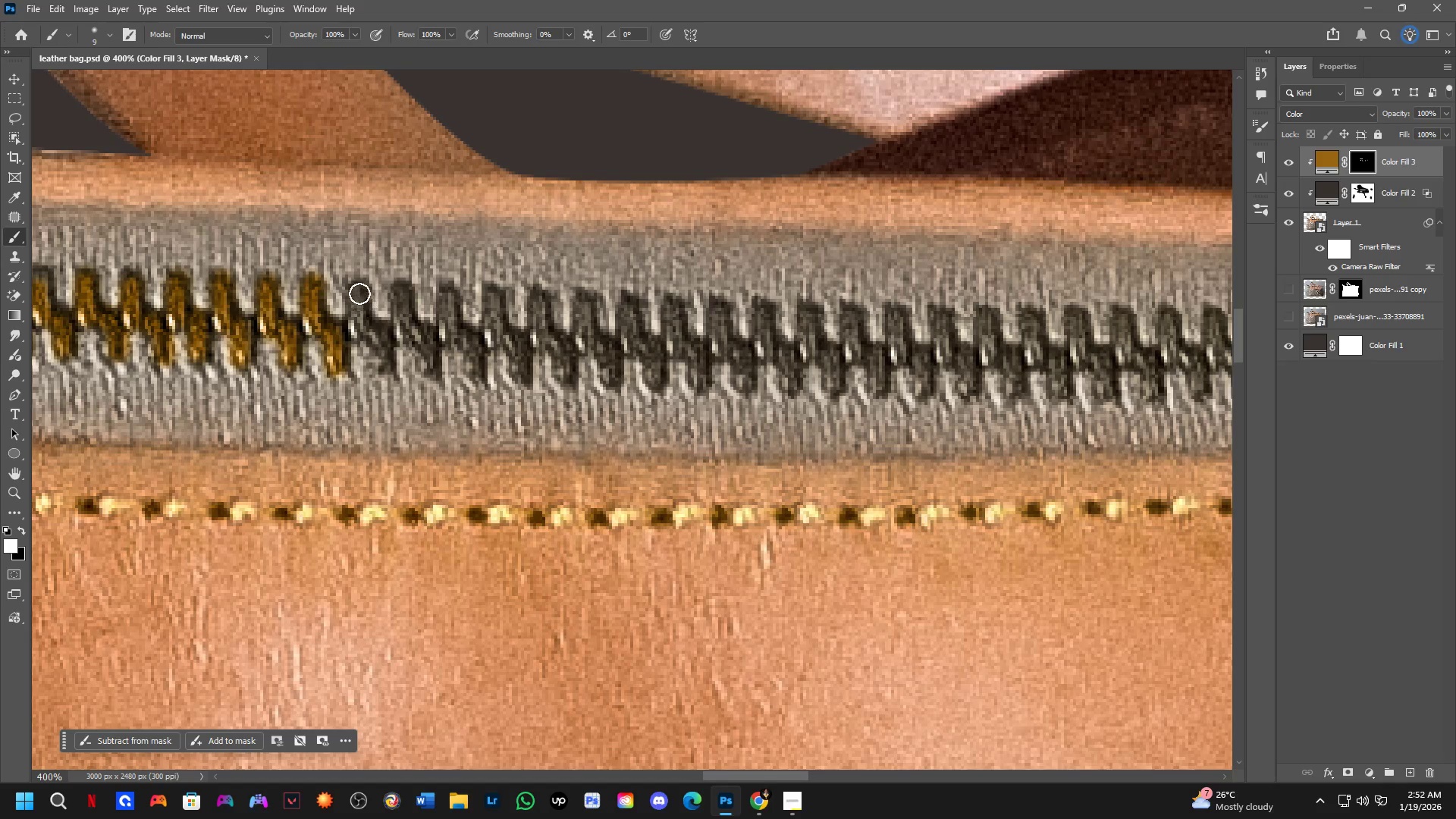 
left_click_drag(start_coordinate=[358, 291], to_coordinate=[433, 369])
 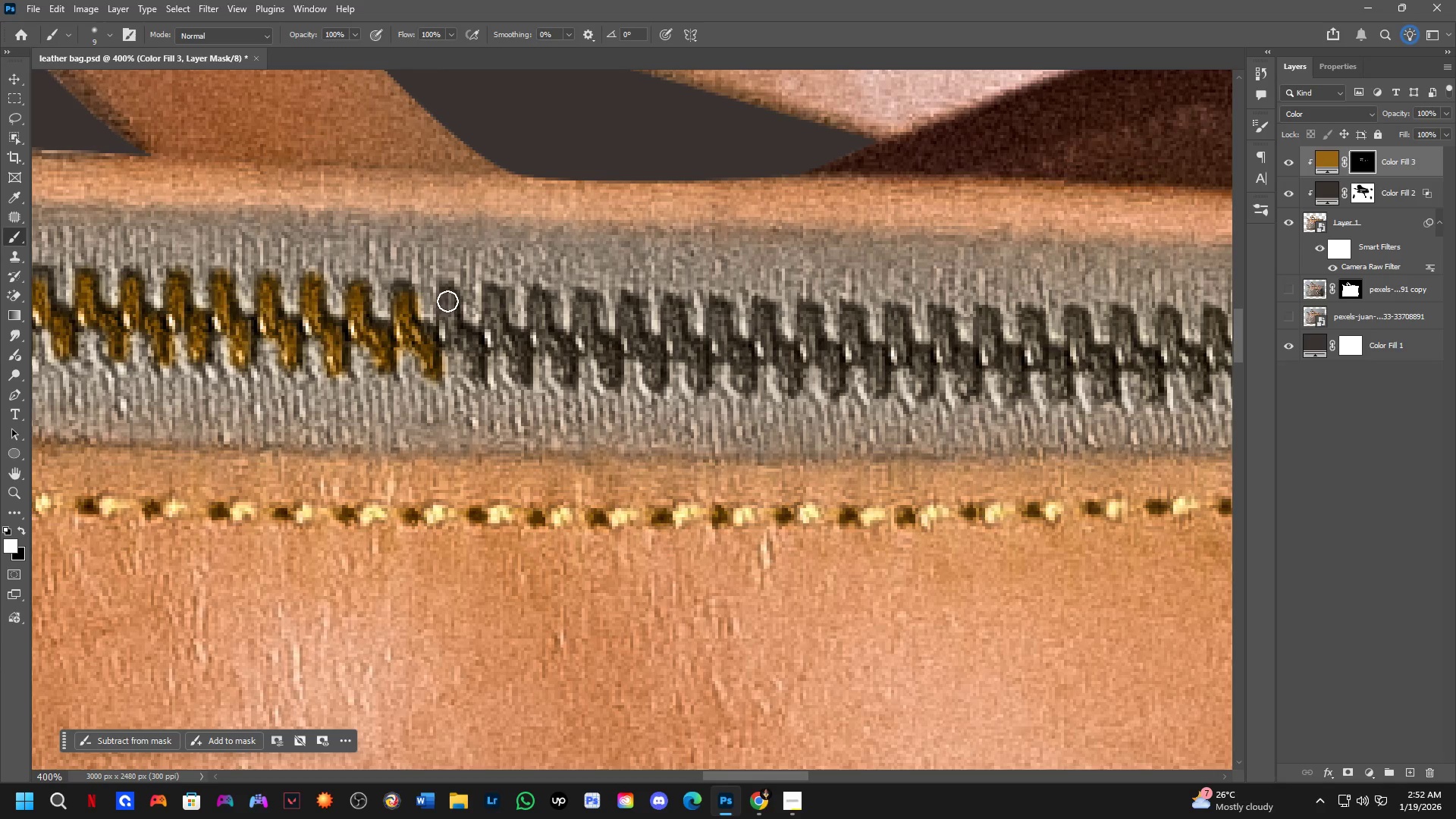 
left_click_drag(start_coordinate=[448, 298], to_coordinate=[473, 374])
 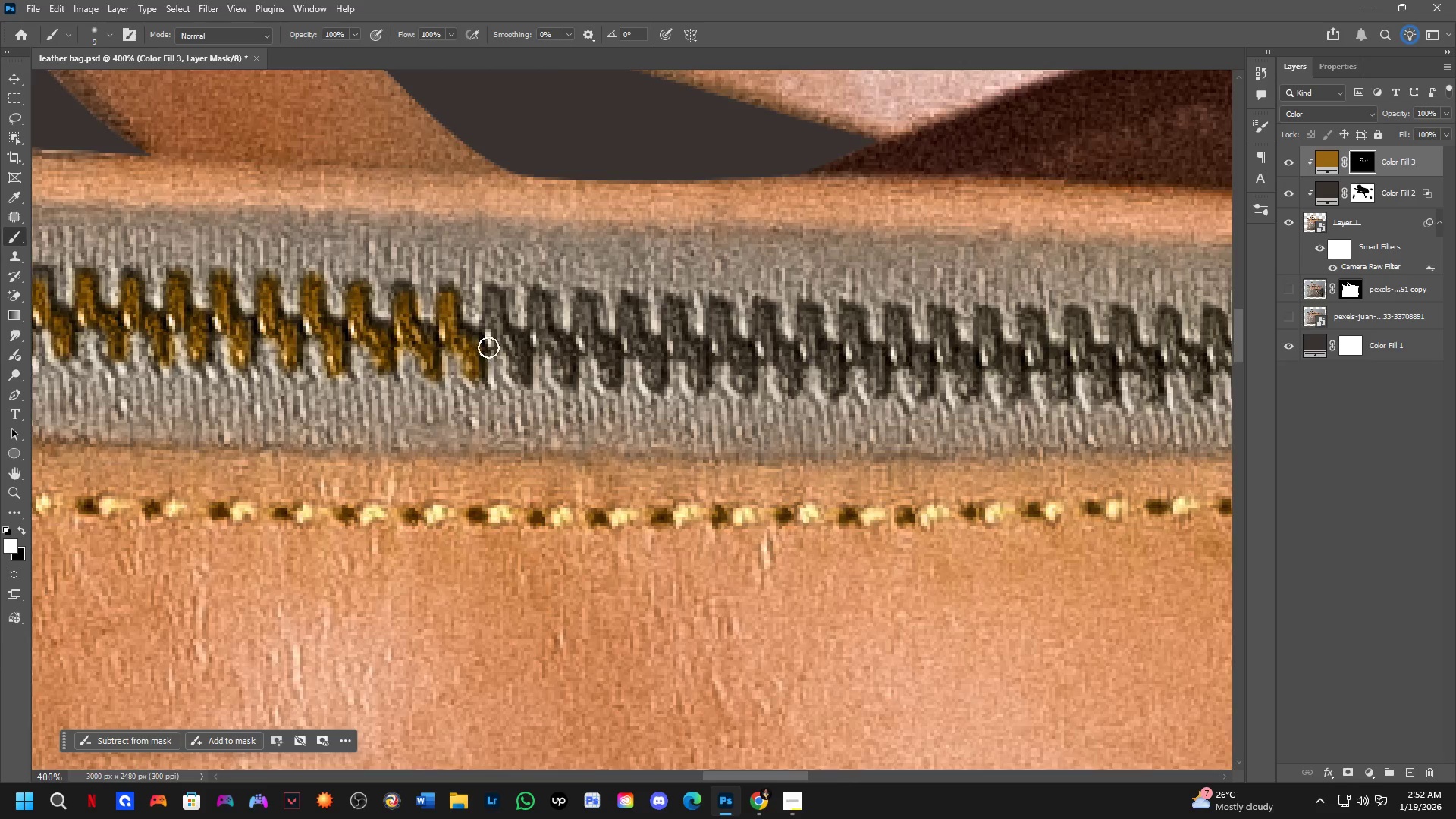 
key(Shift+ShiftLeft)
 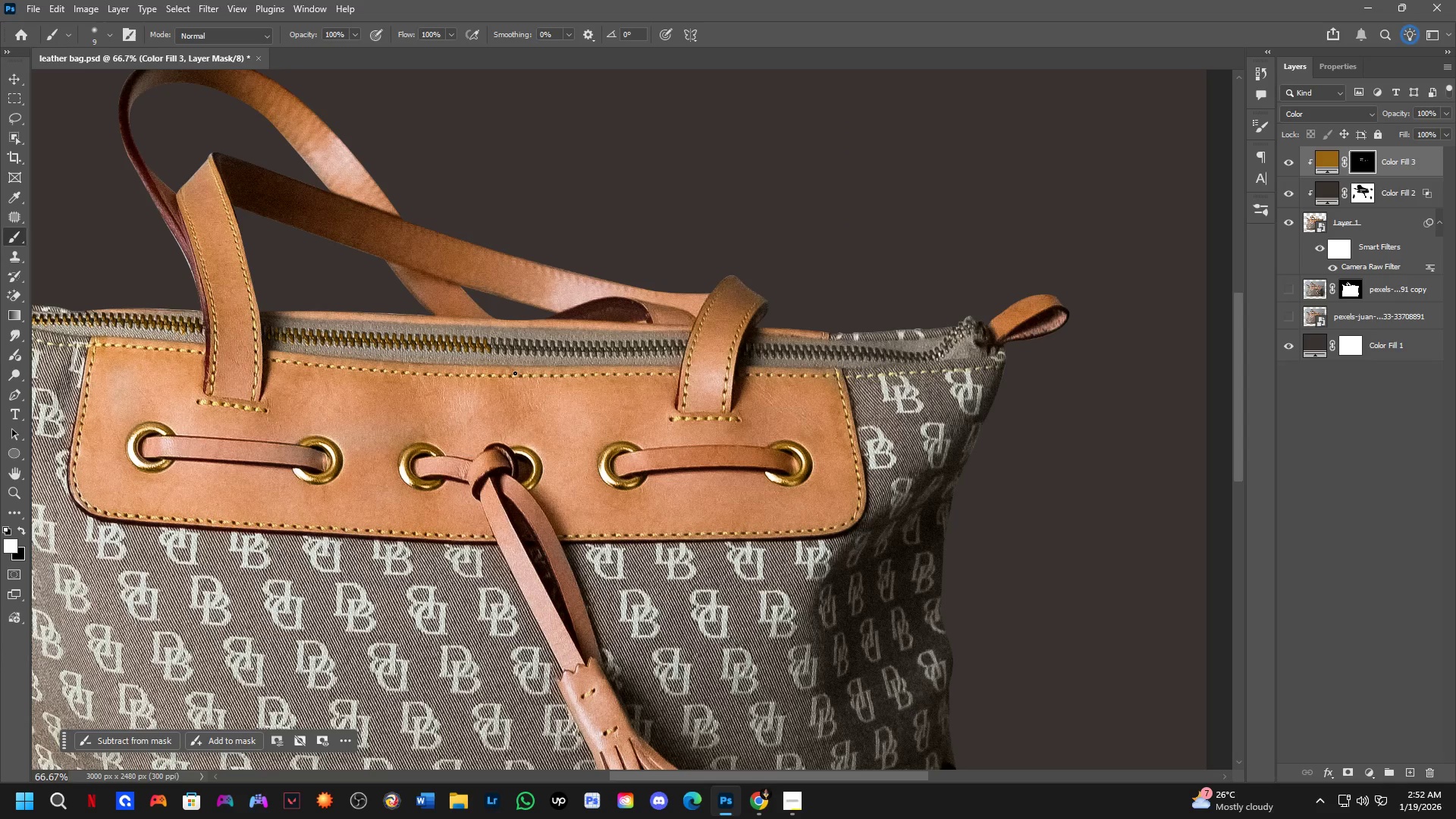 
scroll: coordinate [494, 348], scroll_direction: down, amount: 4.0
 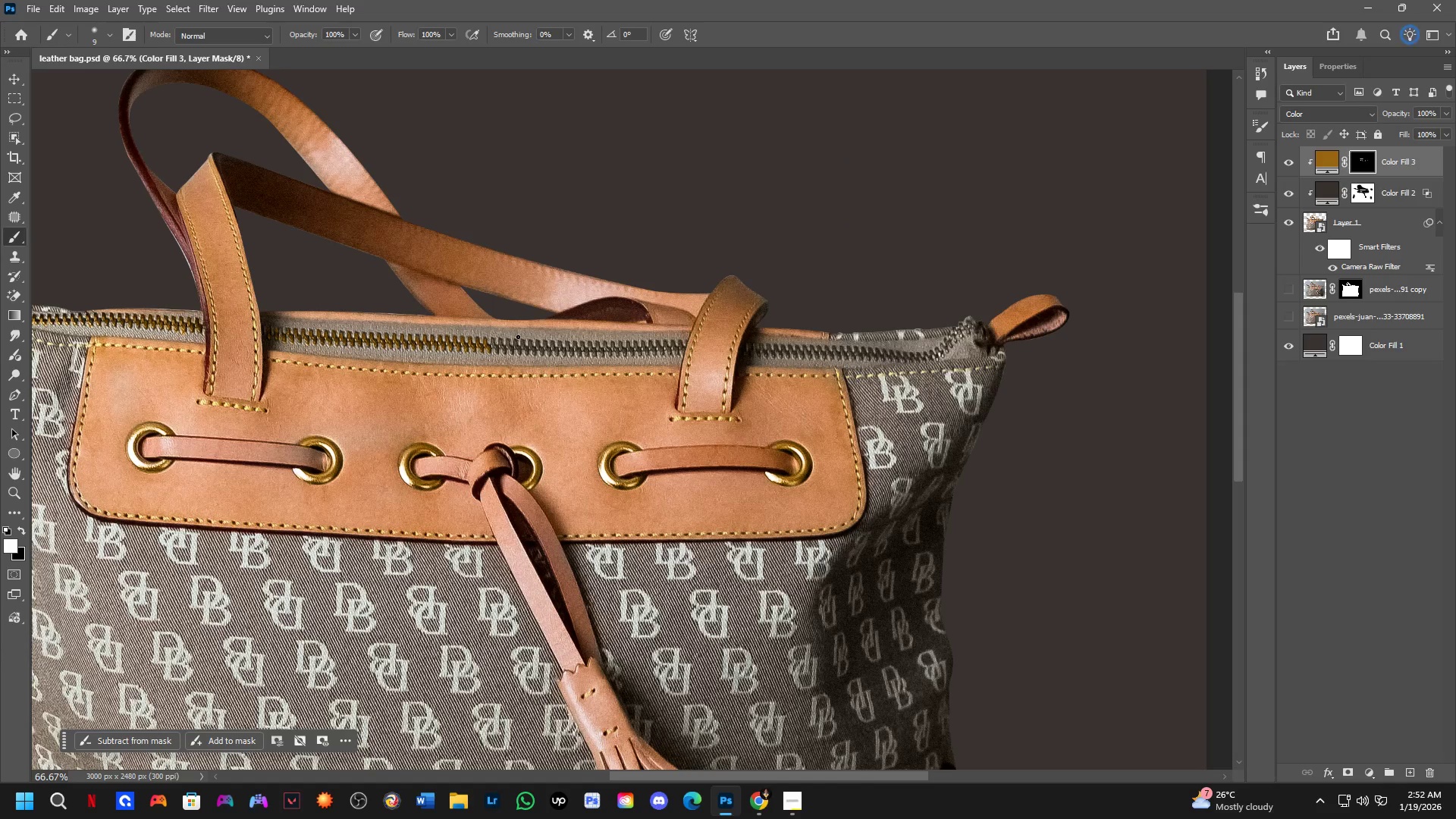 
hold_key(key=ShiftLeft, duration=0.69)
scroll: coordinate [514, 335], scroll_direction: up, amount: 4.0
 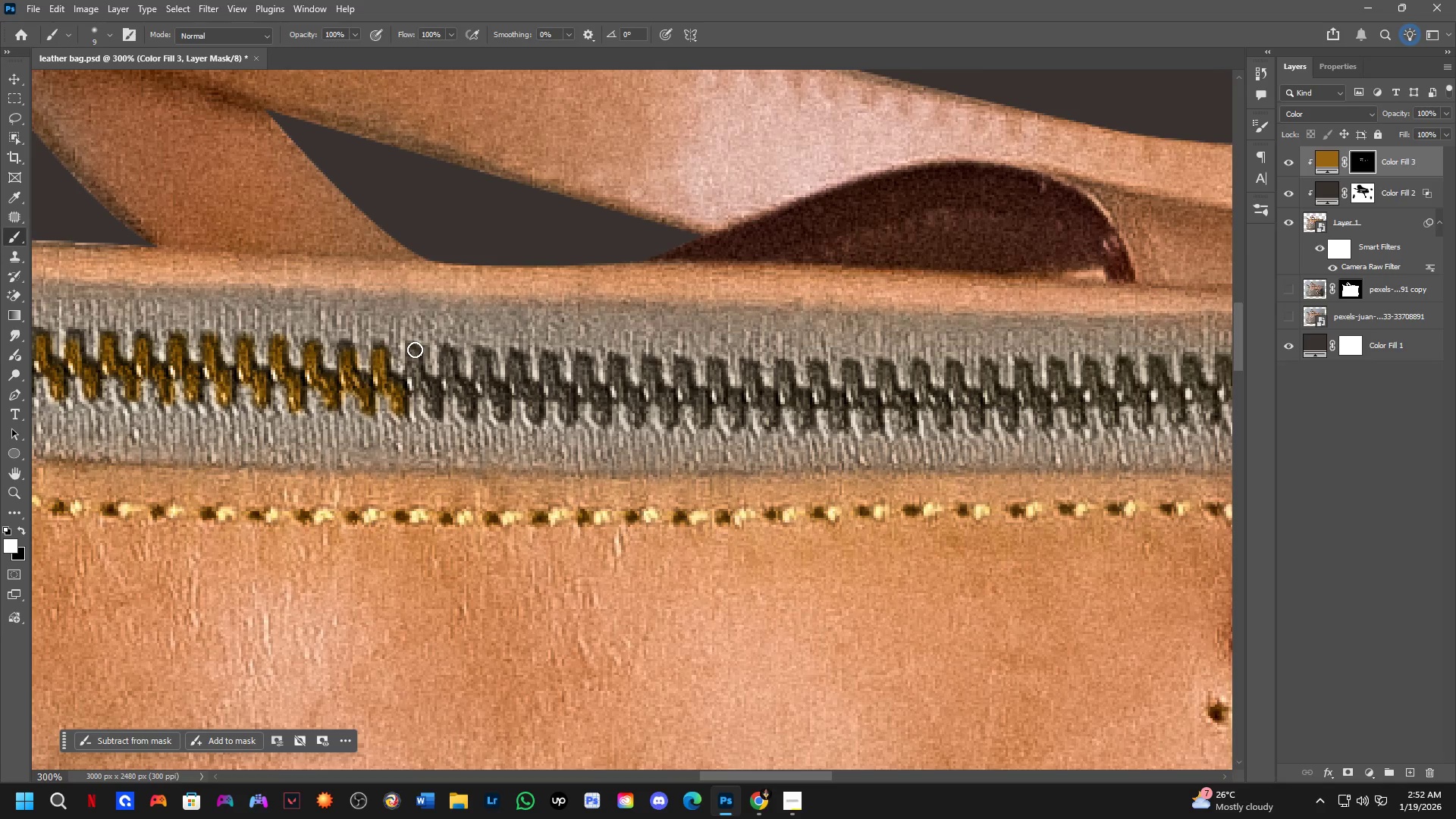 
left_click_drag(start_coordinate=[414, 350], to_coordinate=[433, 419])
 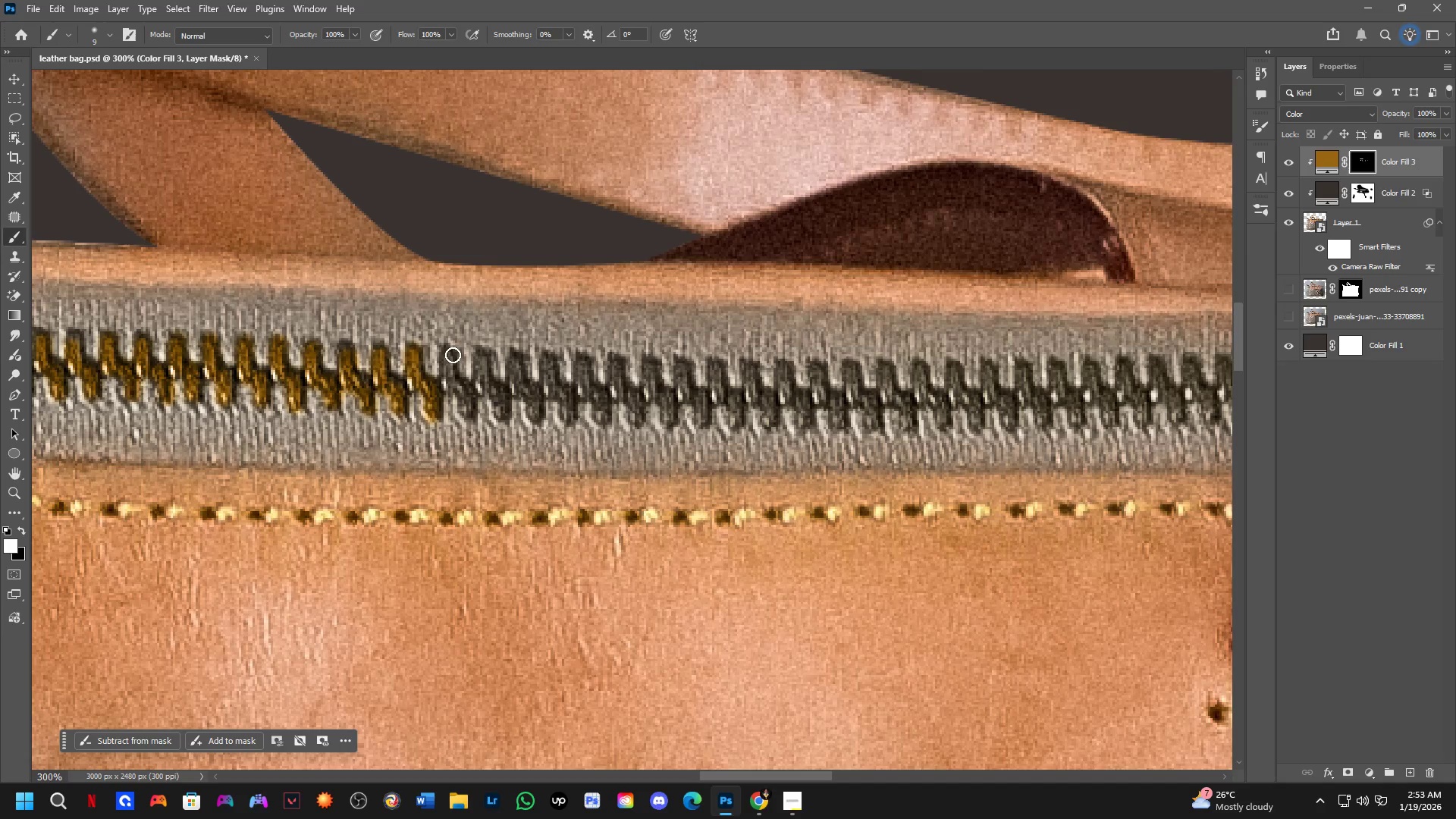 
left_click_drag(start_coordinate=[453, 356], to_coordinate=[464, 419])
 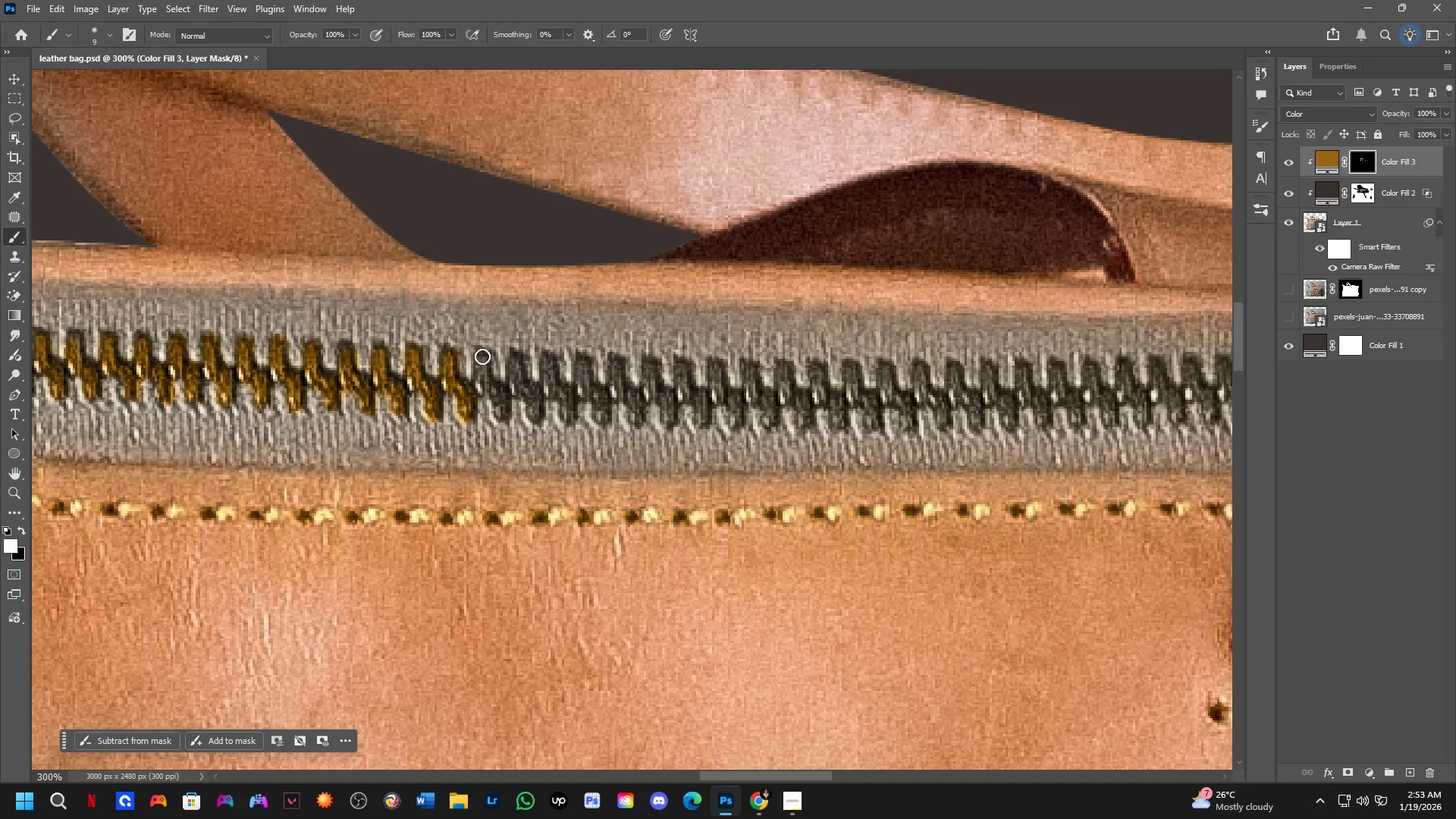 
left_click_drag(start_coordinate=[482, 356], to_coordinate=[502, 421])
 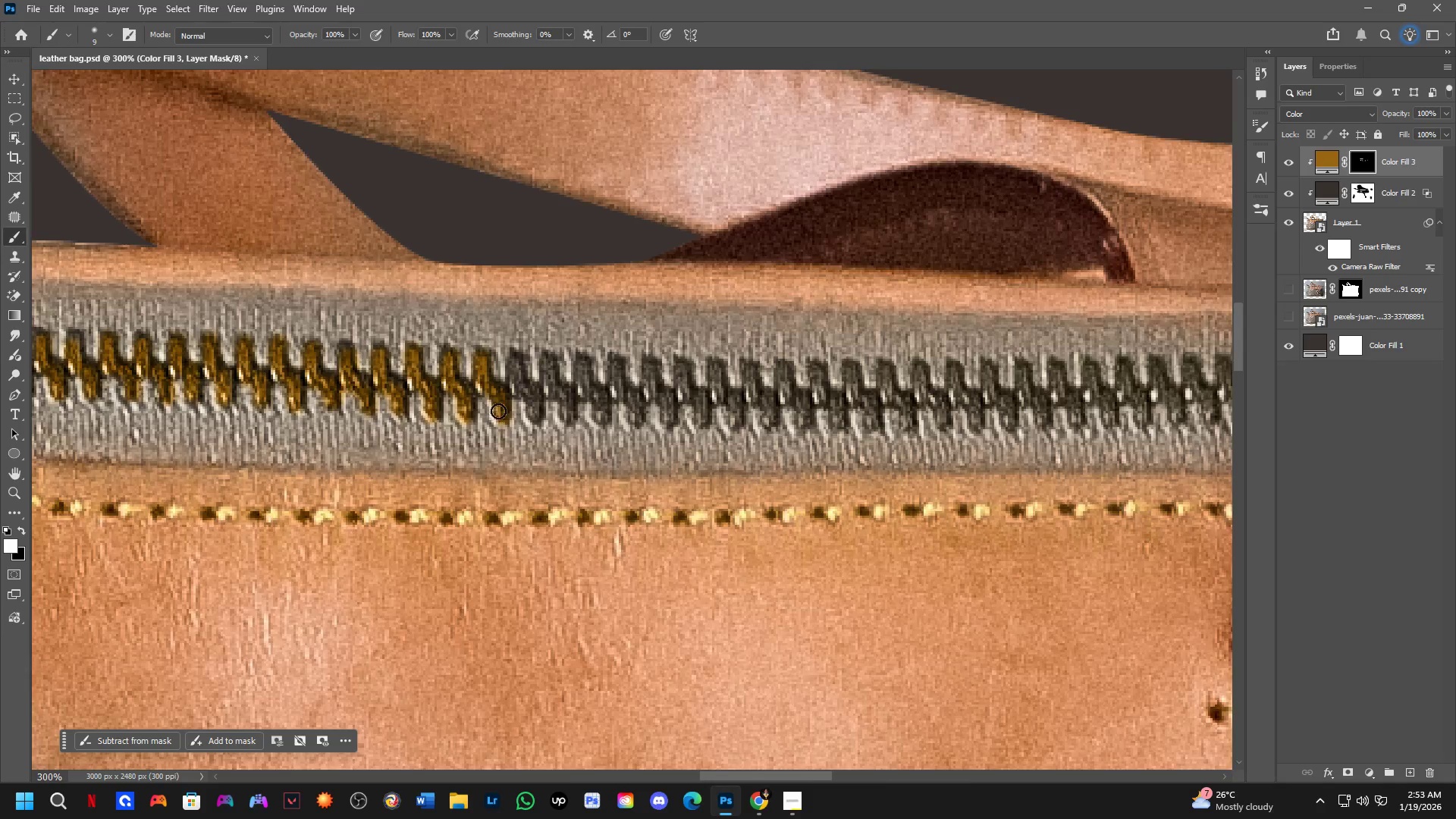 
key(Shift+ShiftLeft)
 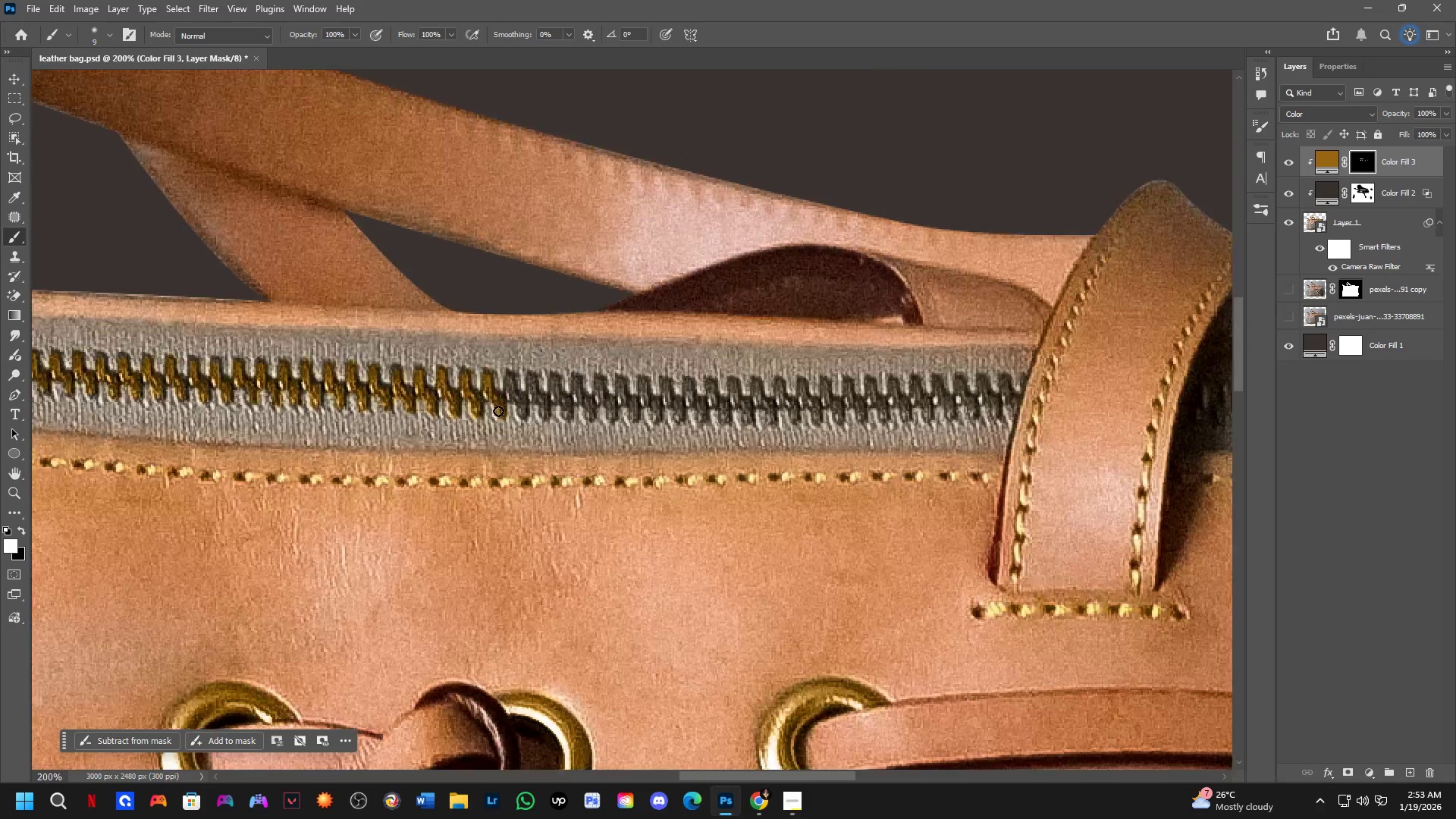 
scroll: coordinate [498, 411], scroll_direction: down, amount: 2.0
 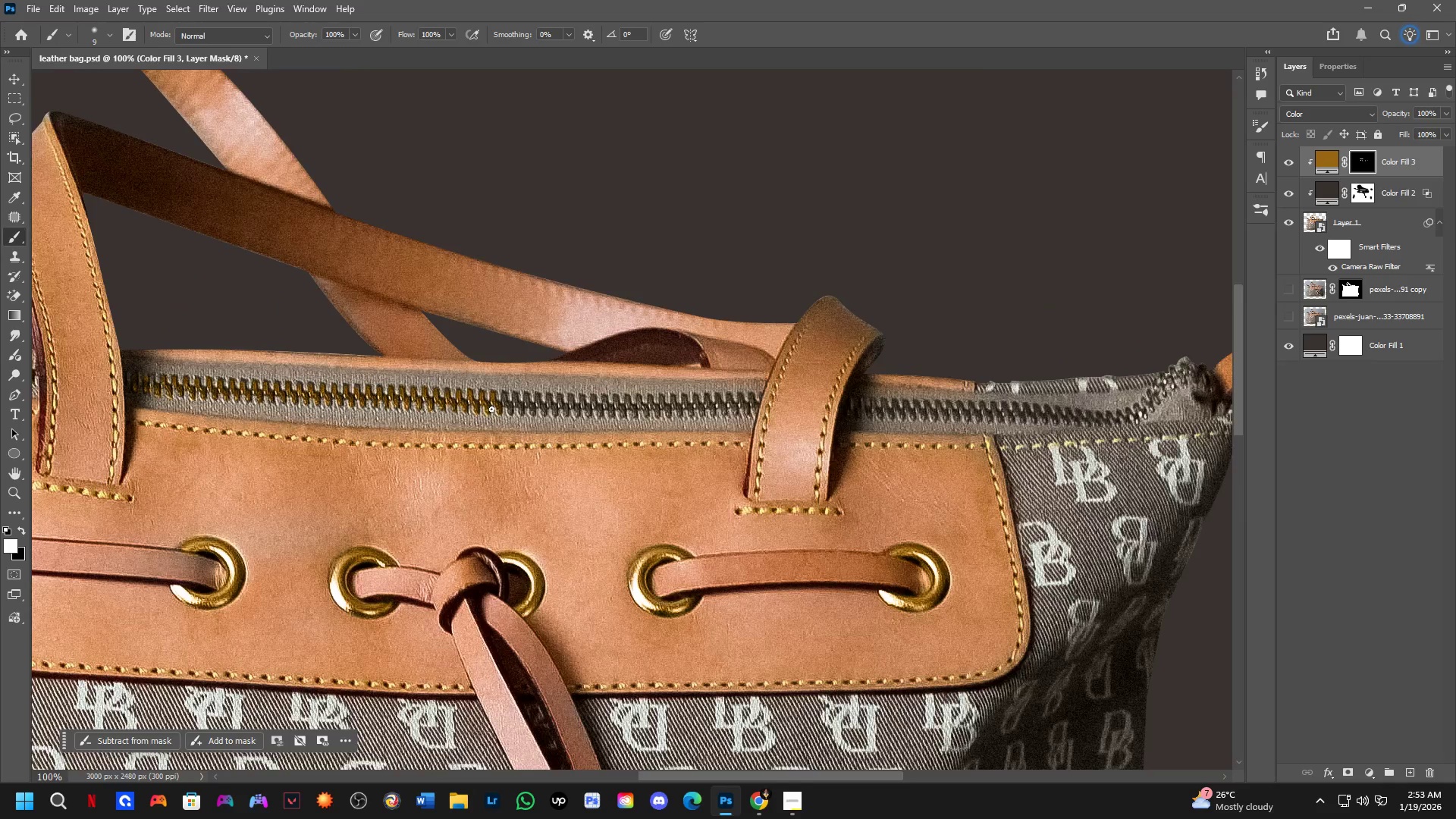 
key(Shift+ShiftLeft)
 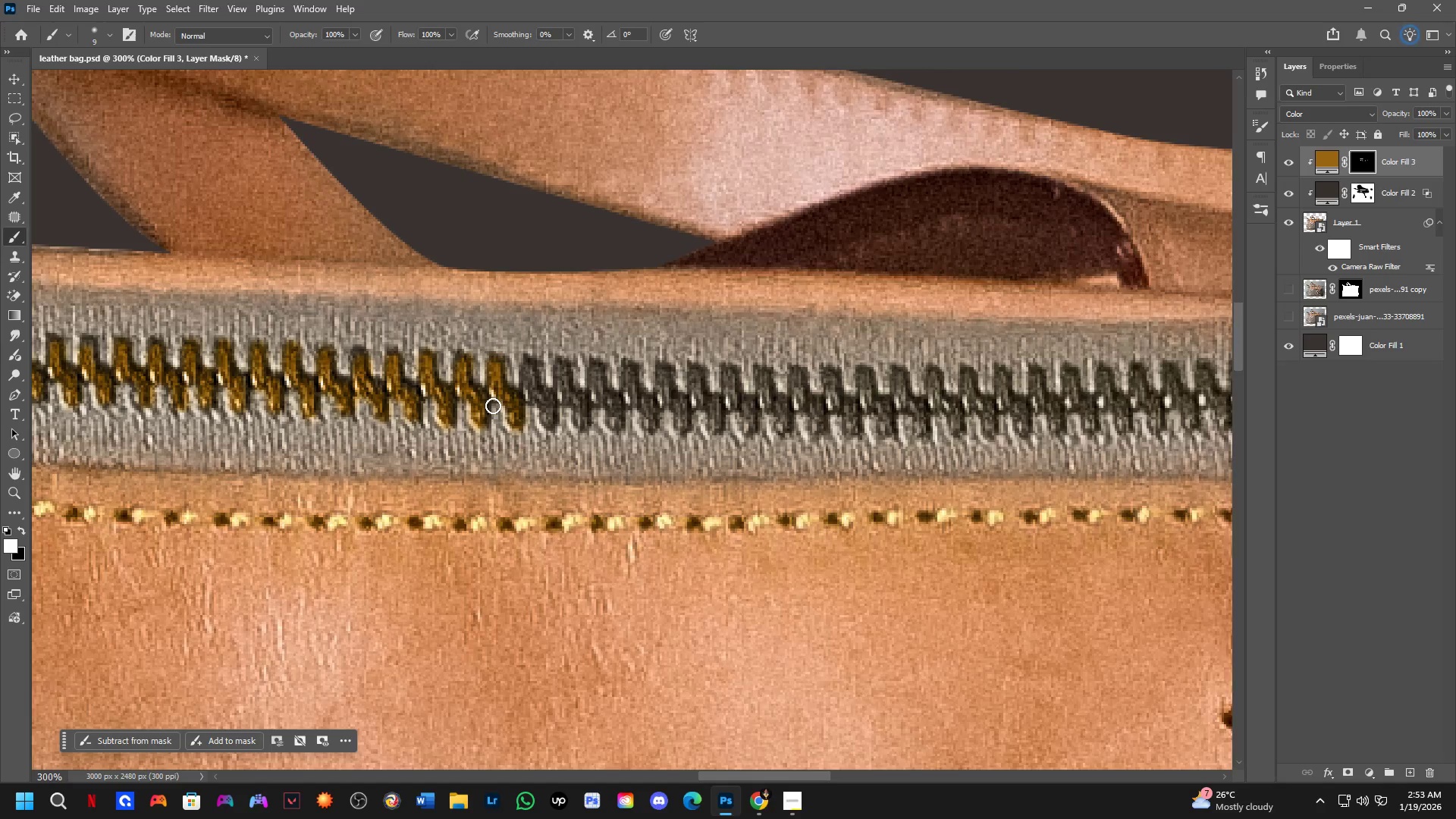 
scroll: coordinate [494, 403], scroll_direction: up, amount: 3.0
 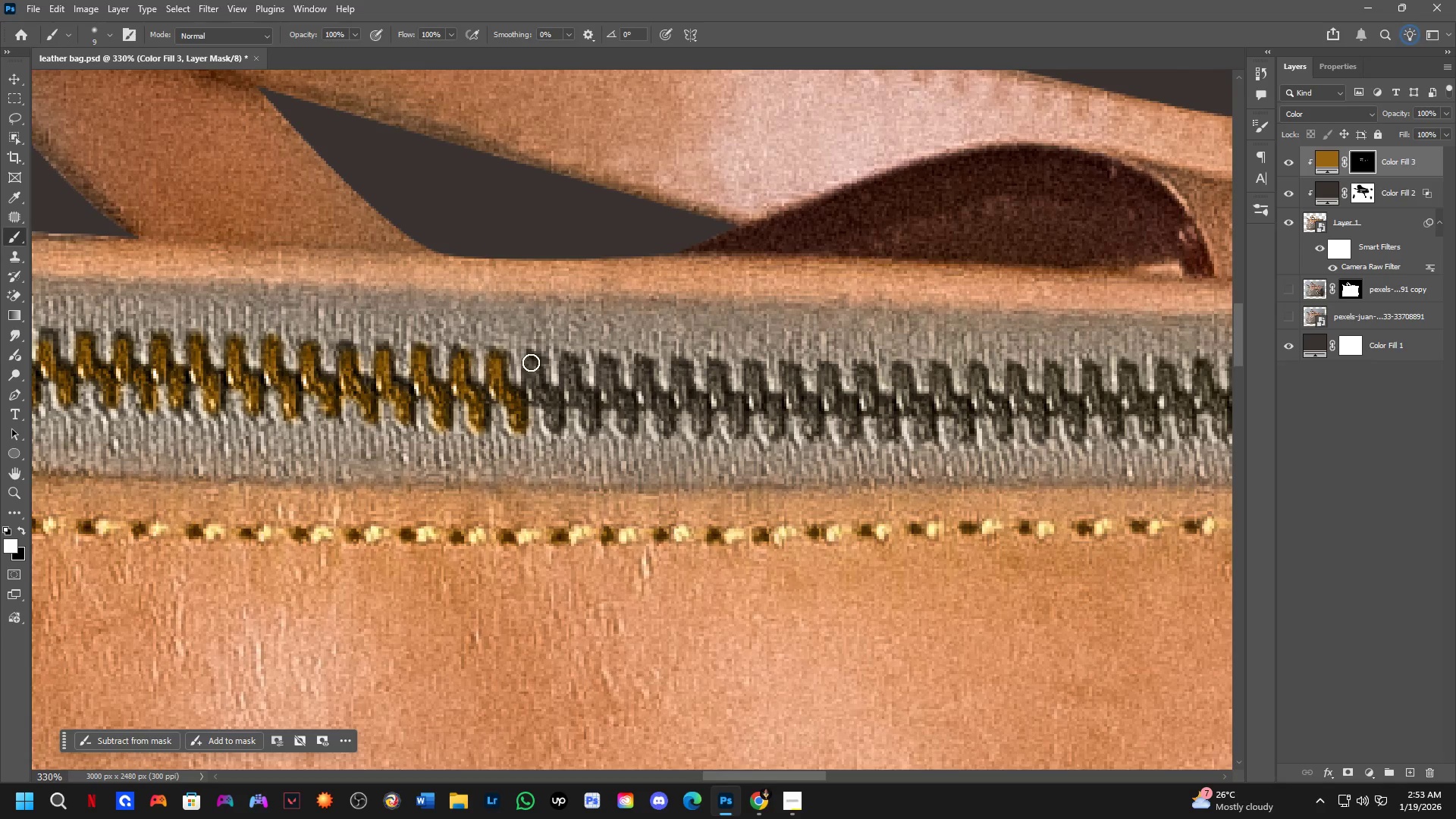 
left_click_drag(start_coordinate=[531, 362], to_coordinate=[560, 415])
 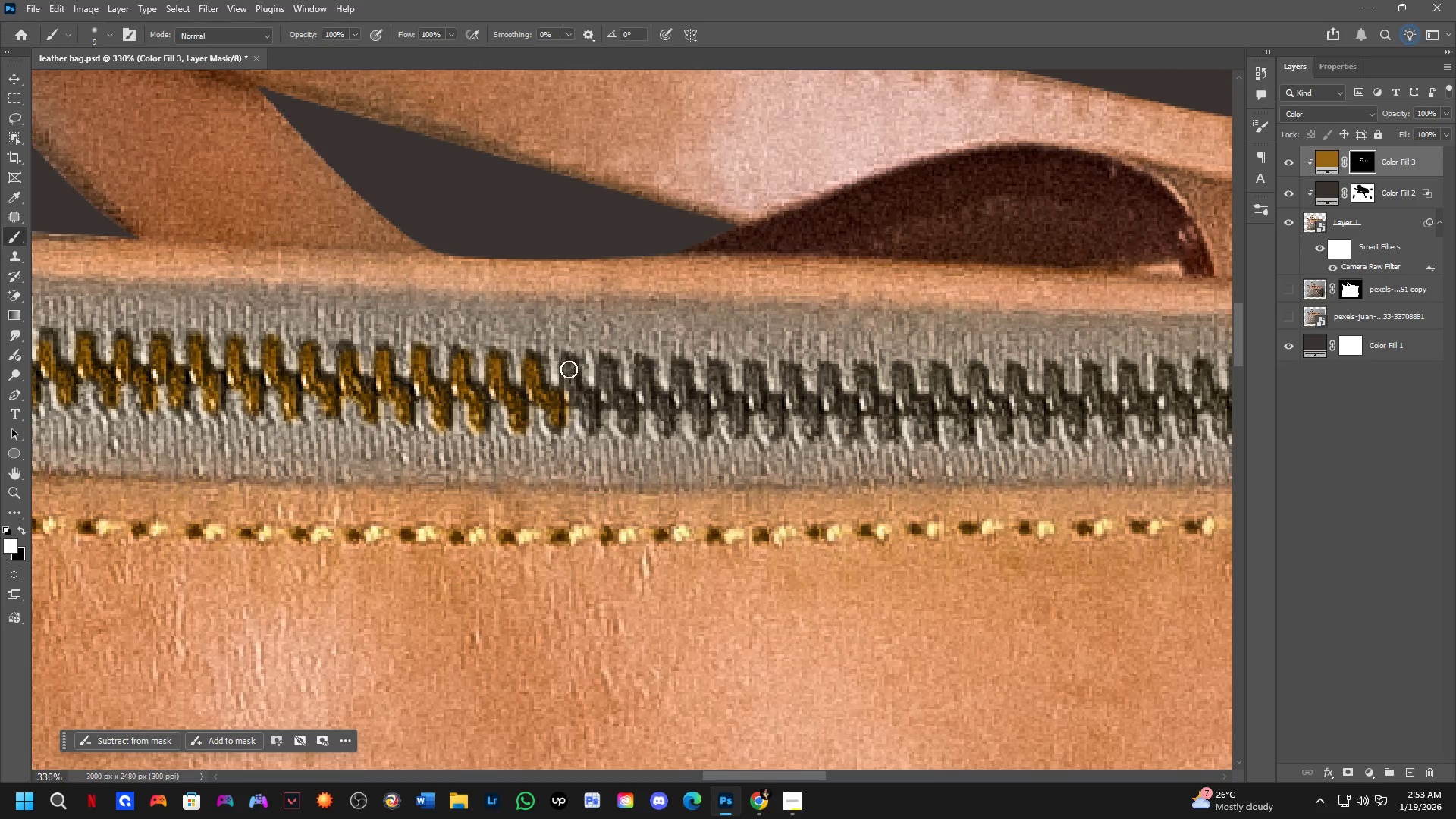 
left_click_drag(start_coordinate=[569, 368], to_coordinate=[670, 422])
 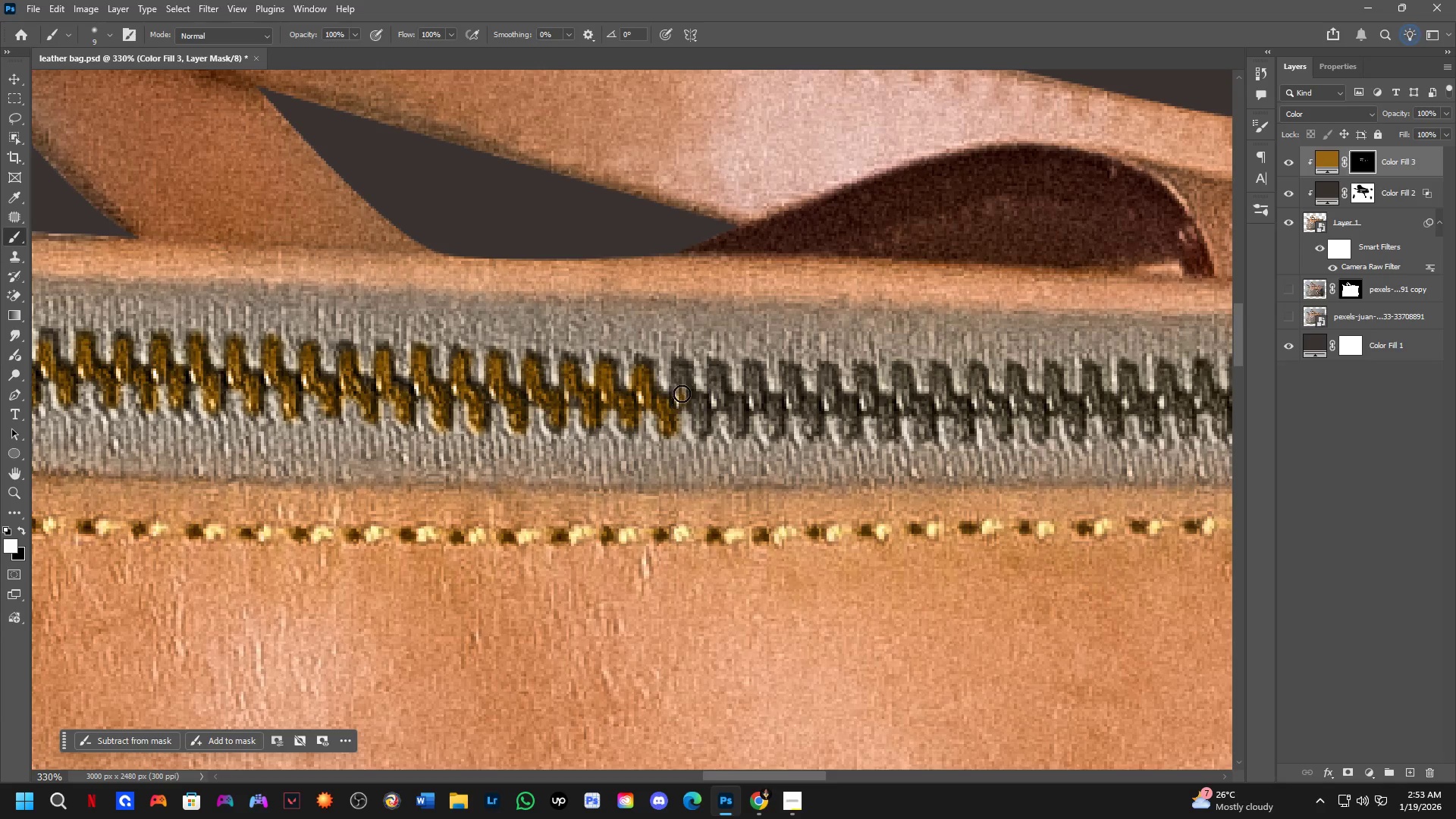 
left_click_drag(start_coordinate=[681, 399], to_coordinate=[701, 434])
 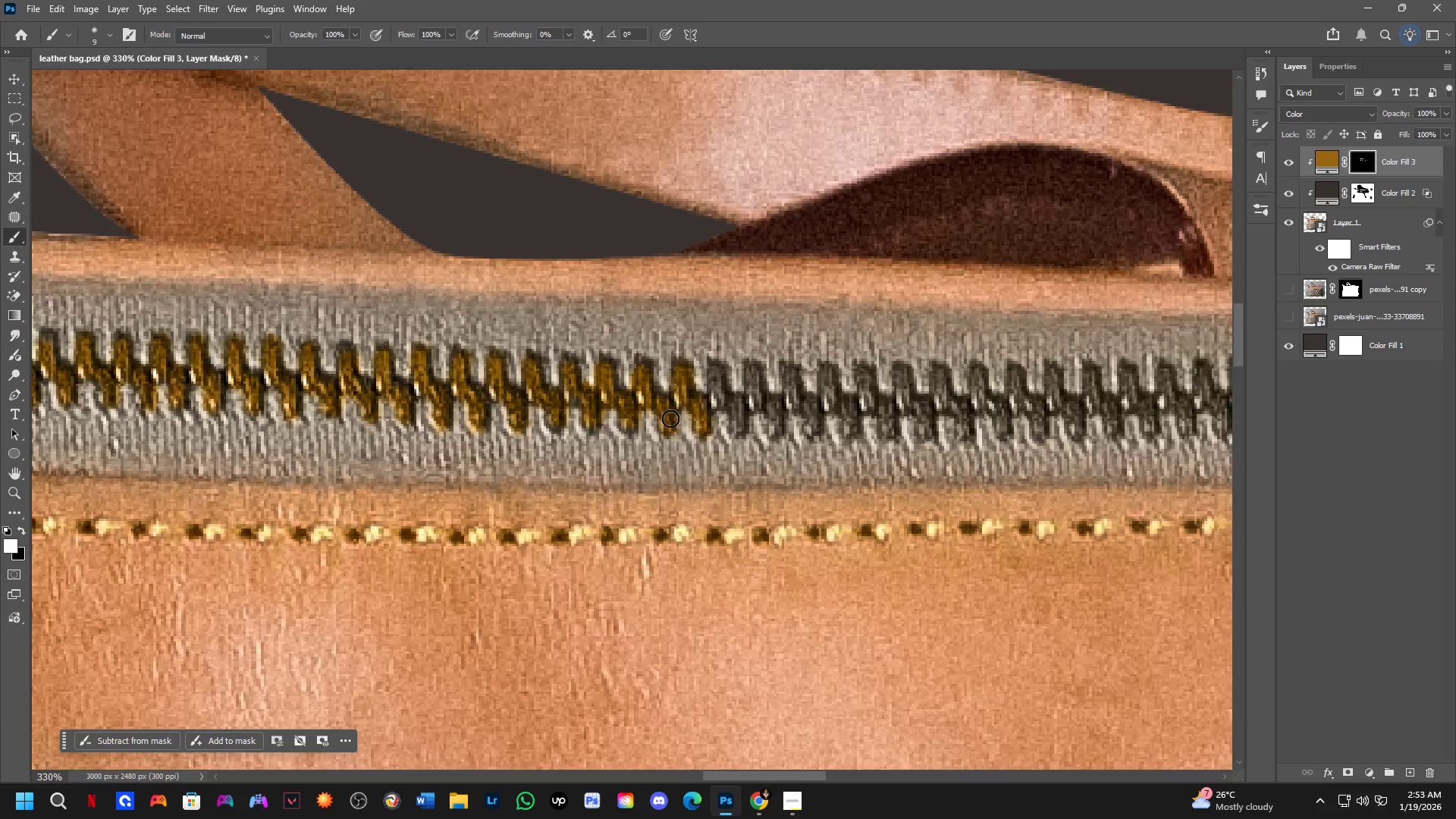 
key(Shift+ShiftLeft)
 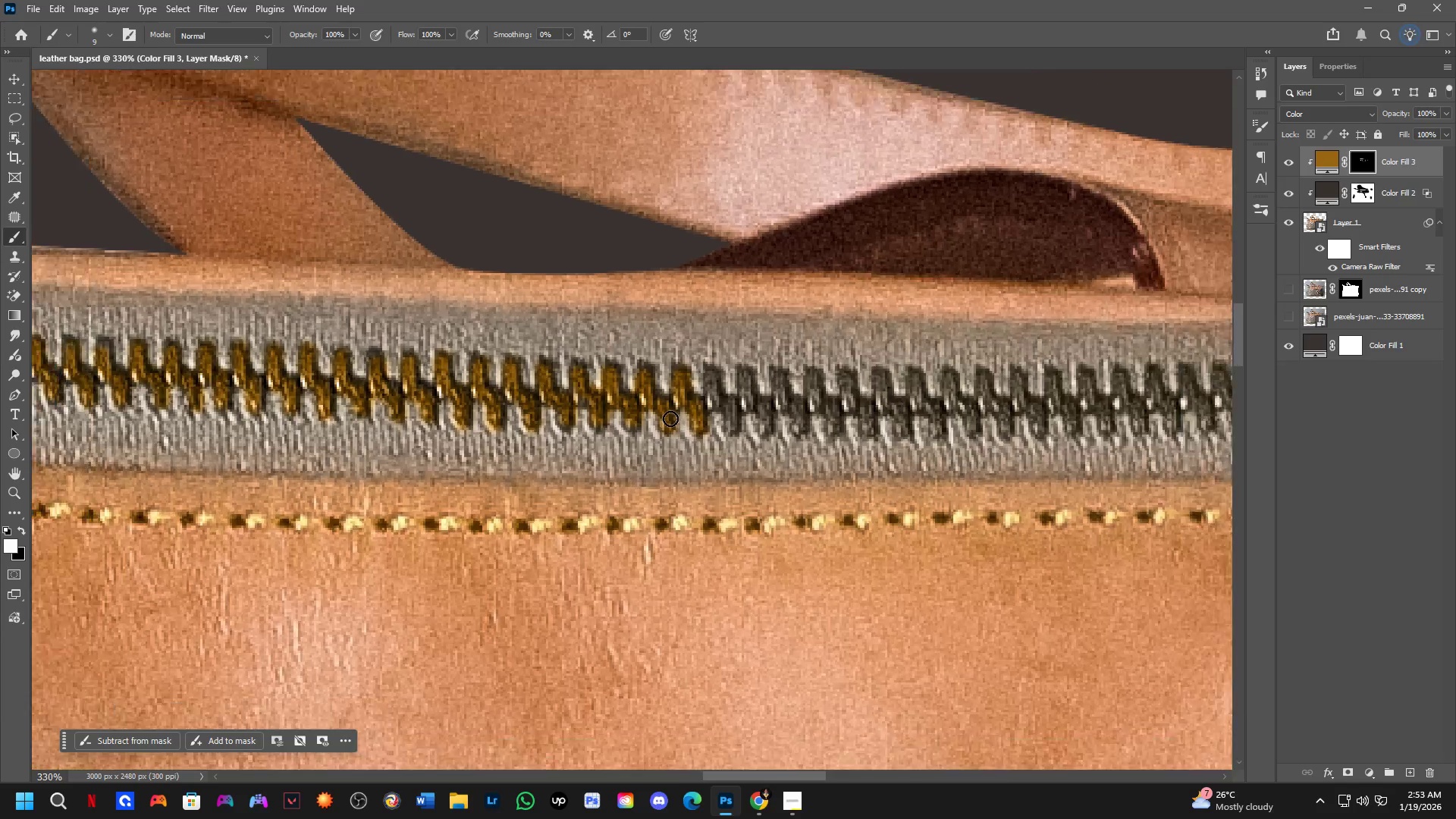 
key(Shift+ShiftLeft)
 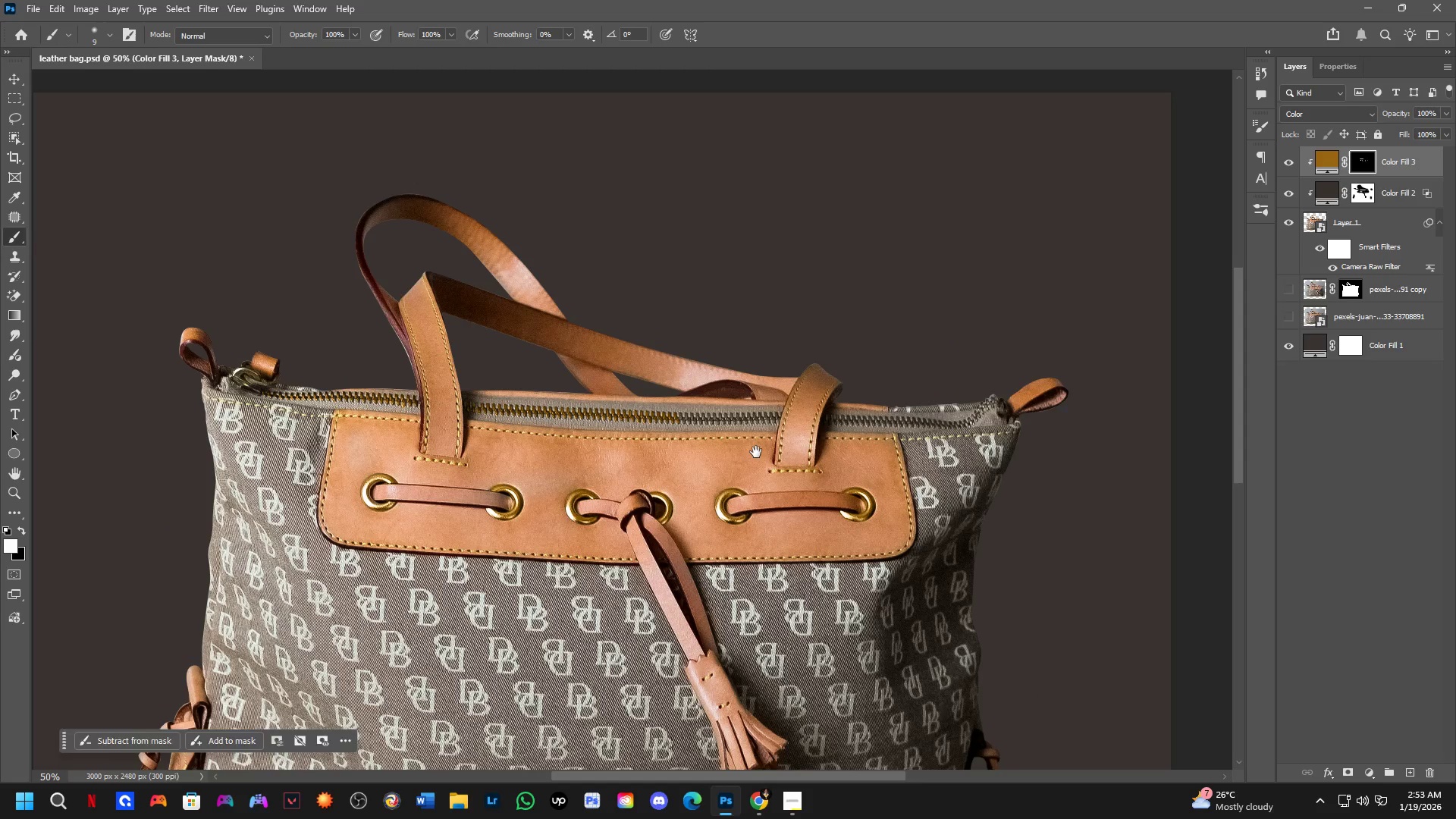 
hold_key(key=Space, duration=0.67)
 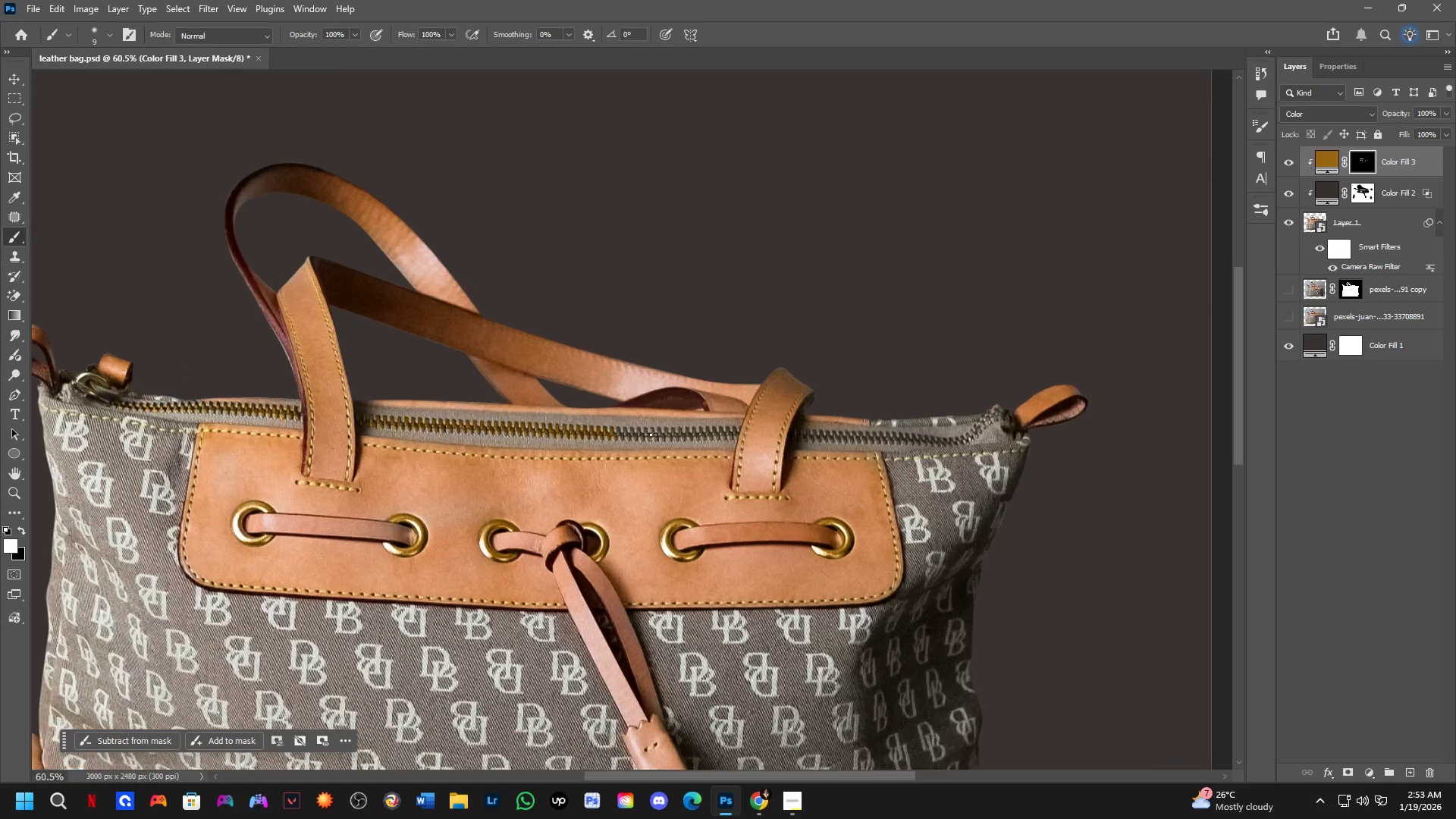 
left_click_drag(start_coordinate=[756, 452], to_coordinate=[699, 467])
 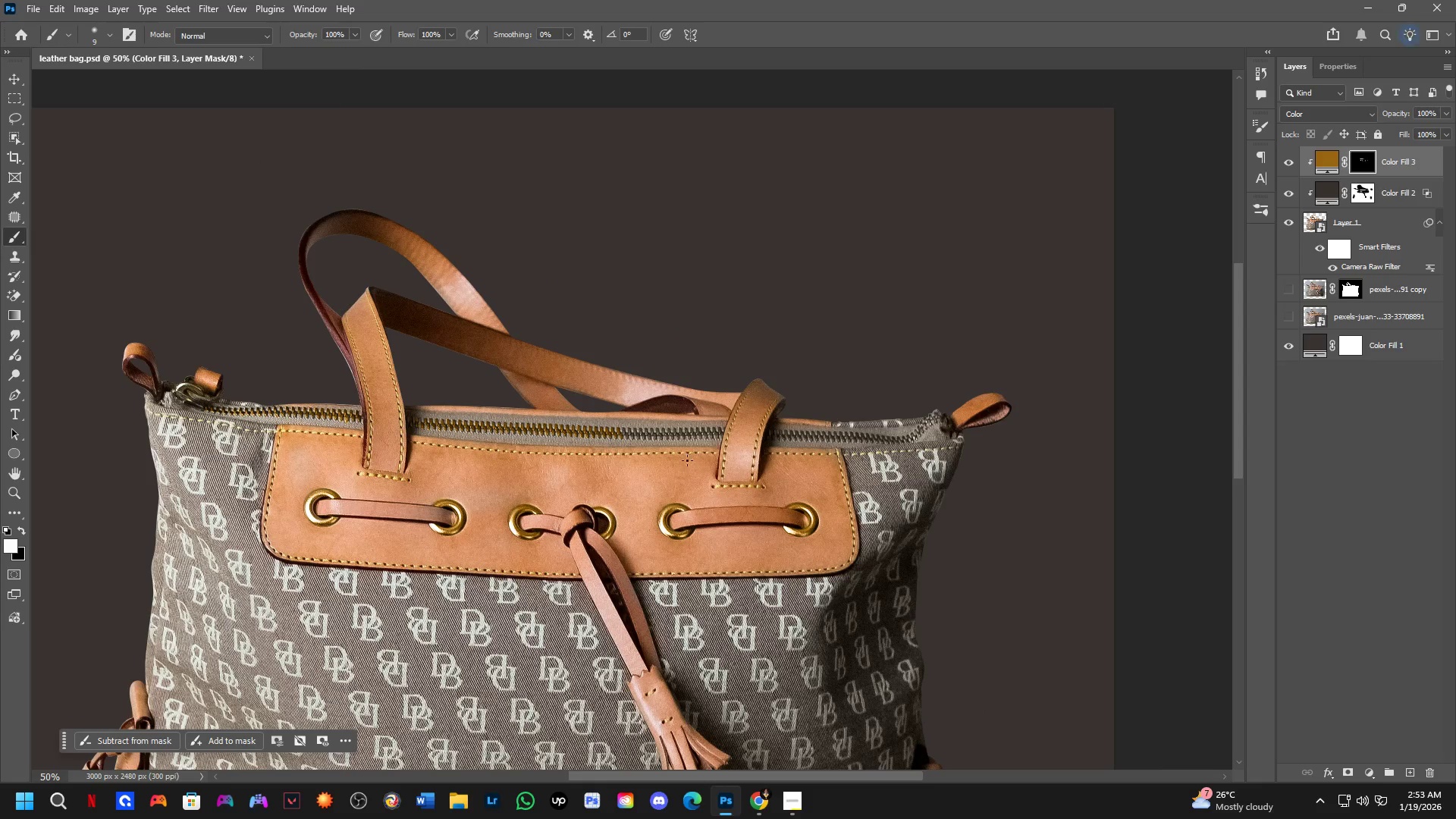 
scroll: coordinate [676, 423], scroll_direction: down, amount: 5.0
 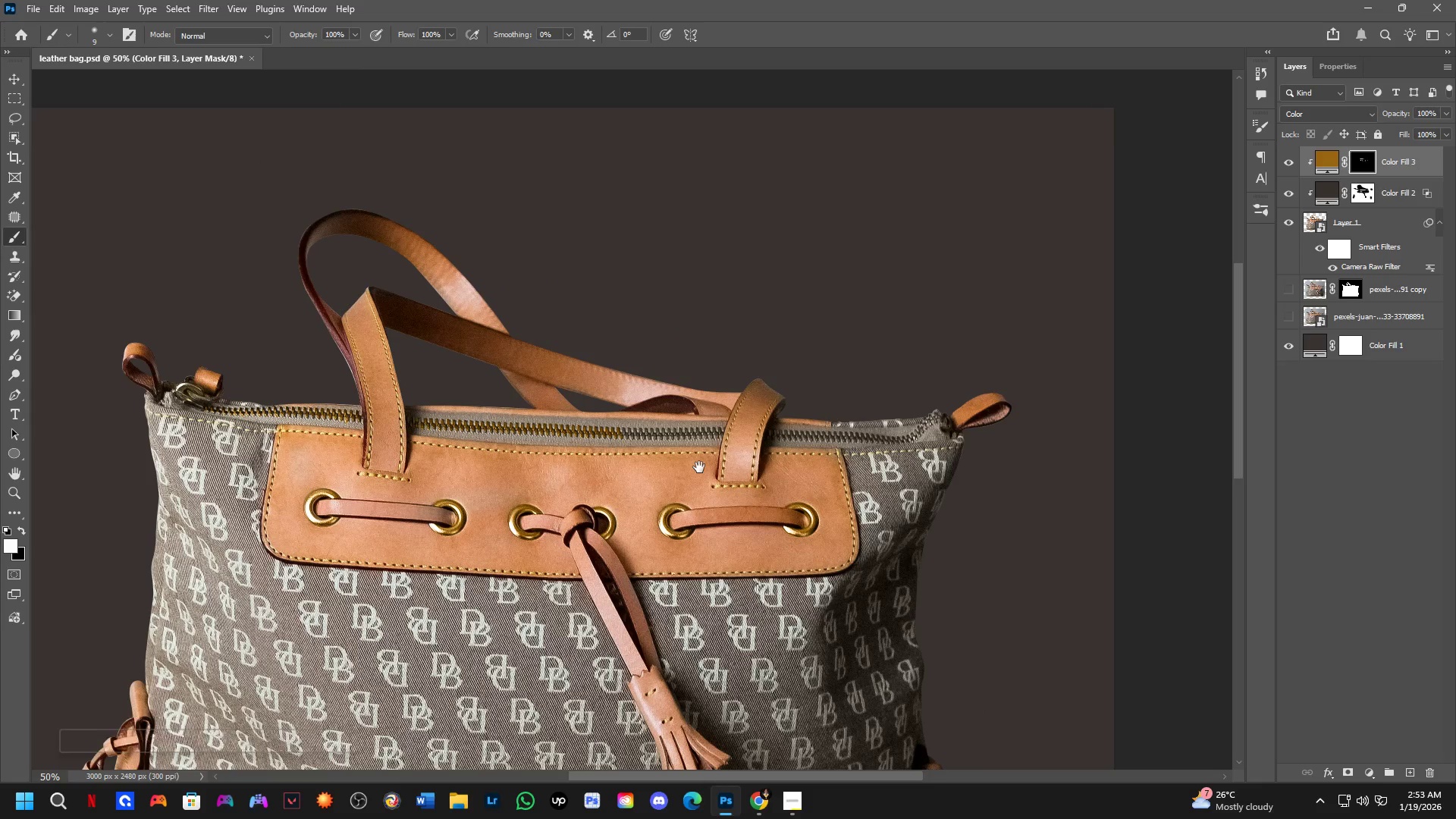 
key(Shift+ShiftLeft)
 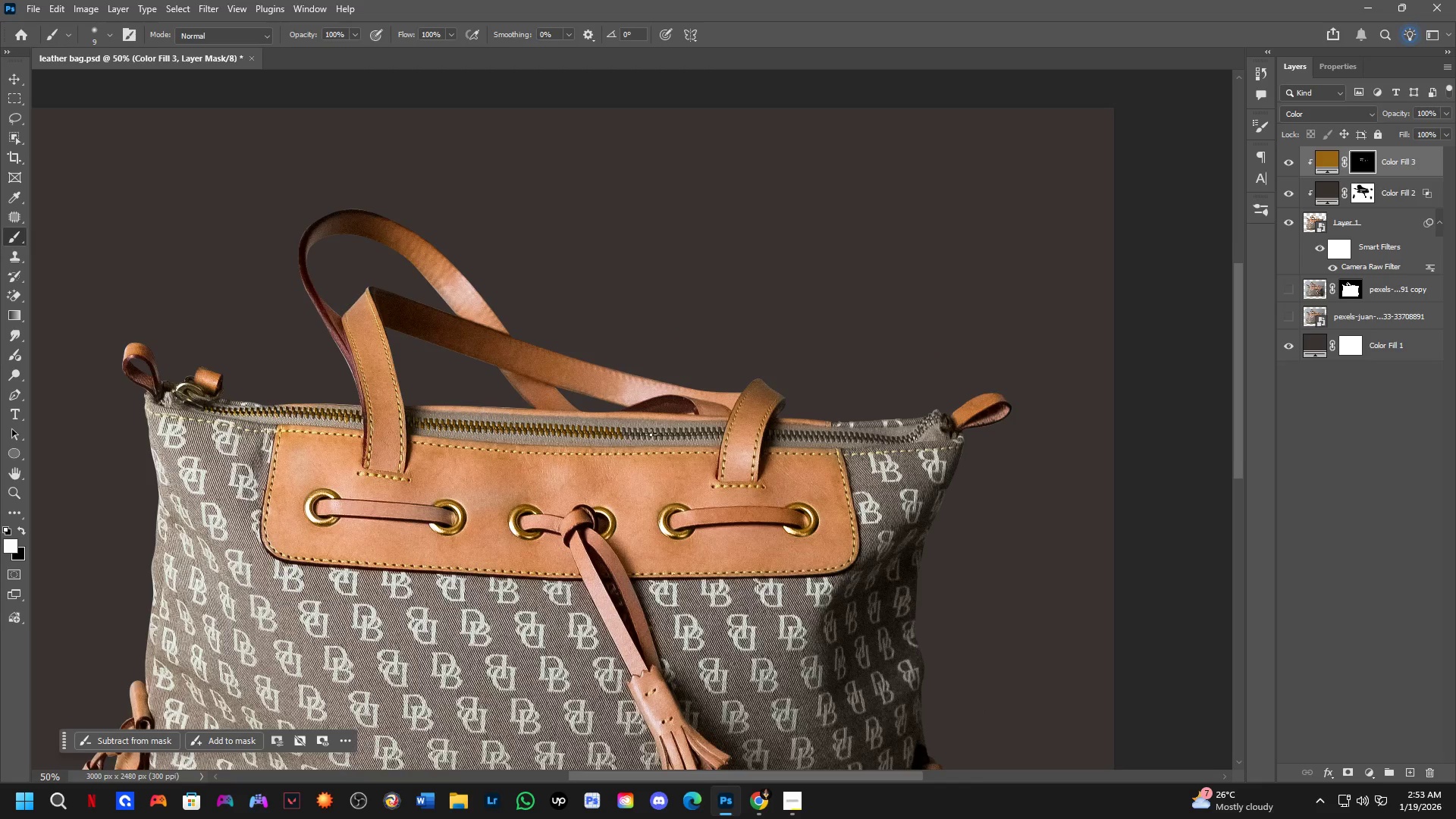 
key(Shift+ShiftLeft)
 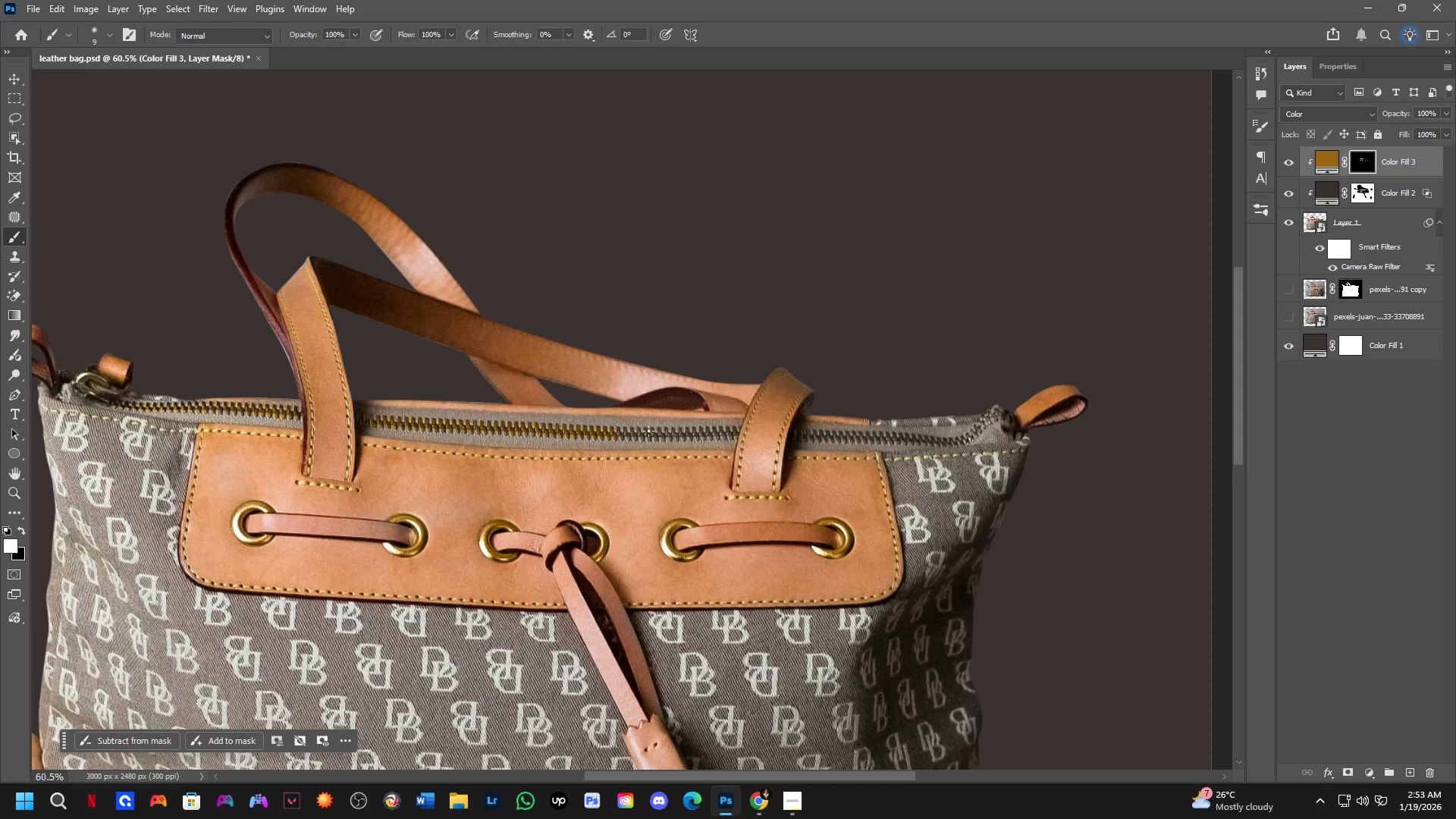 
scroll: coordinate [651, 435], scroll_direction: up, amount: 2.0
 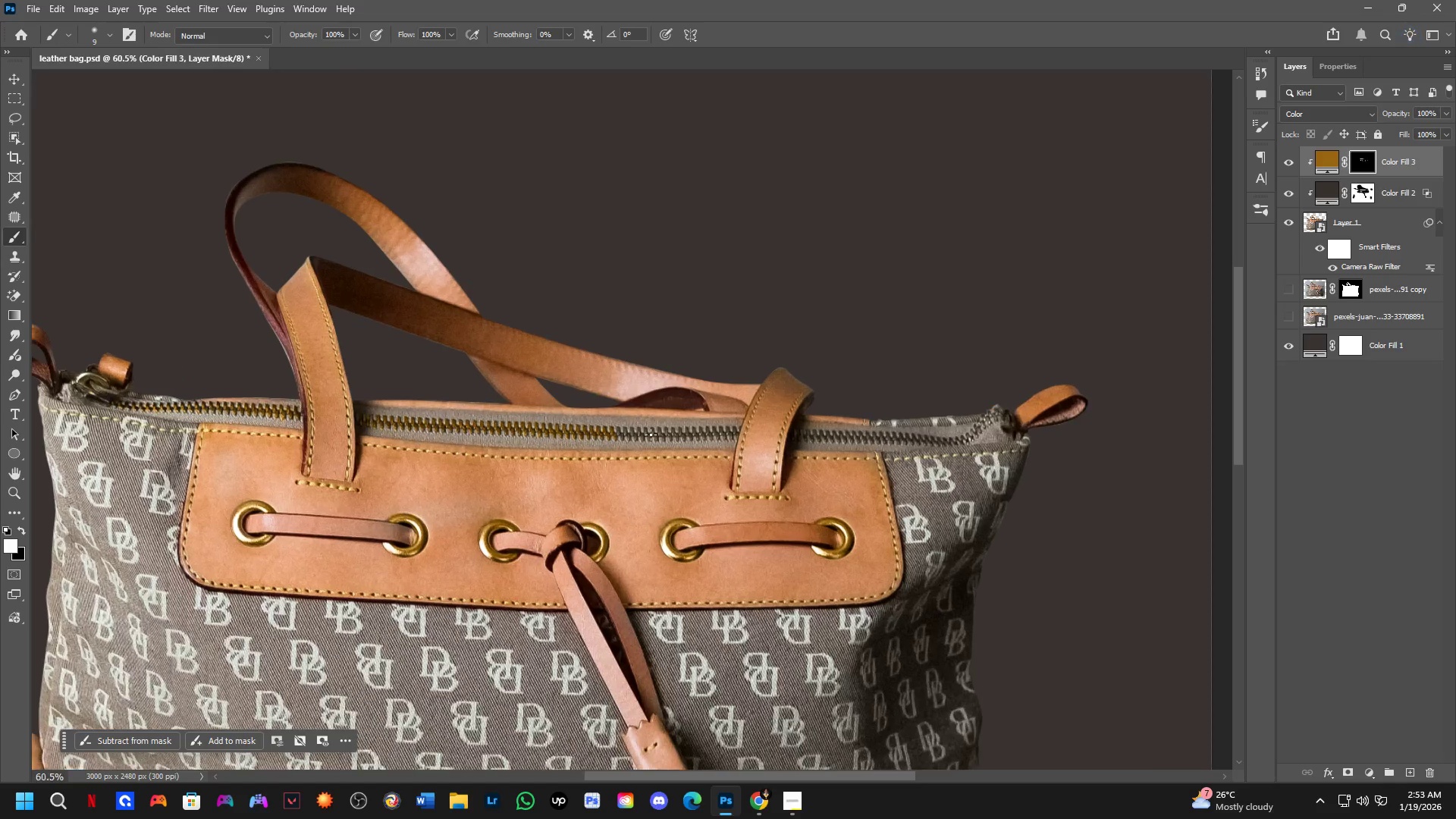 
wait(23.85)
 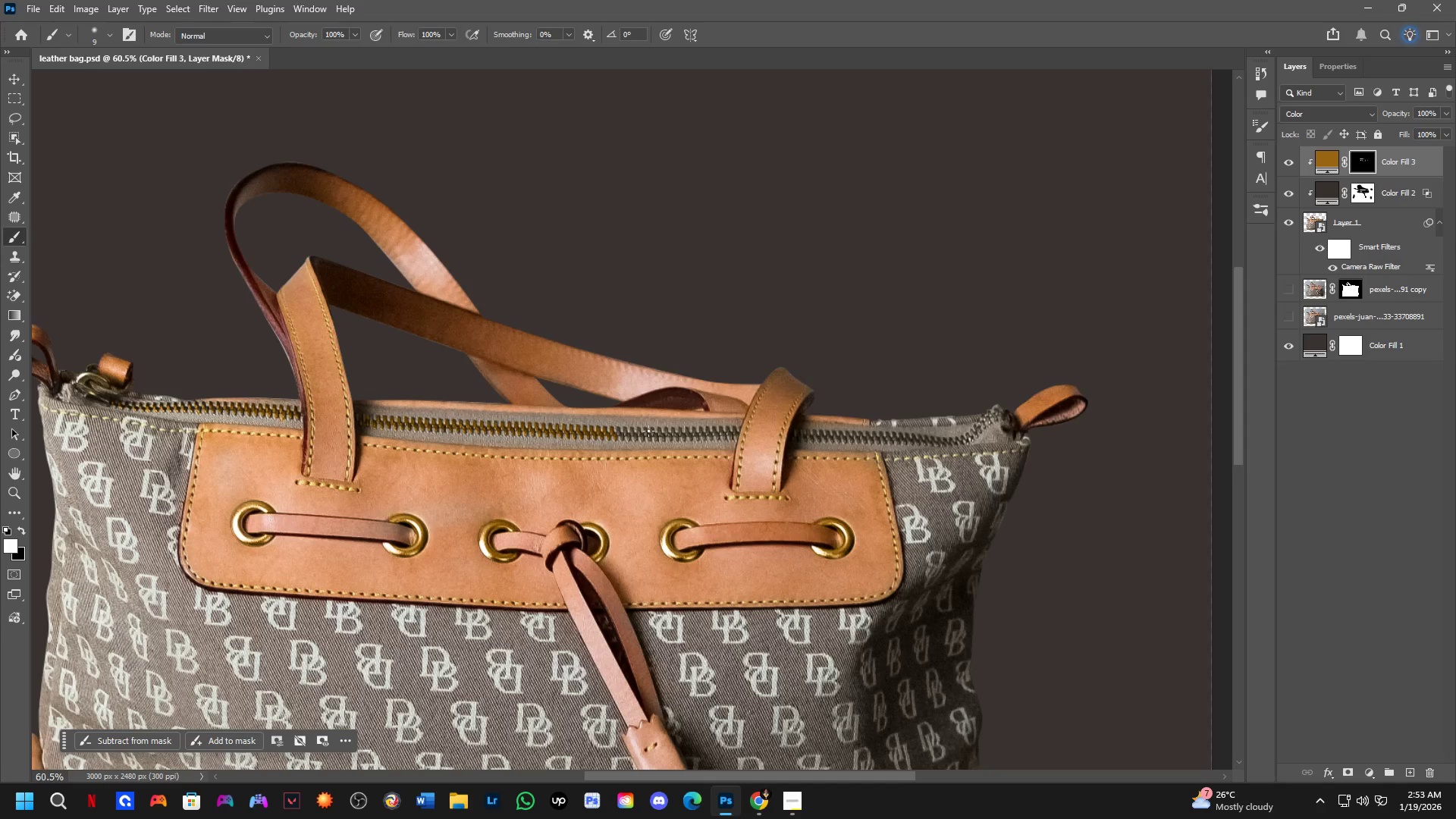 
key(Shift+ShiftLeft)
 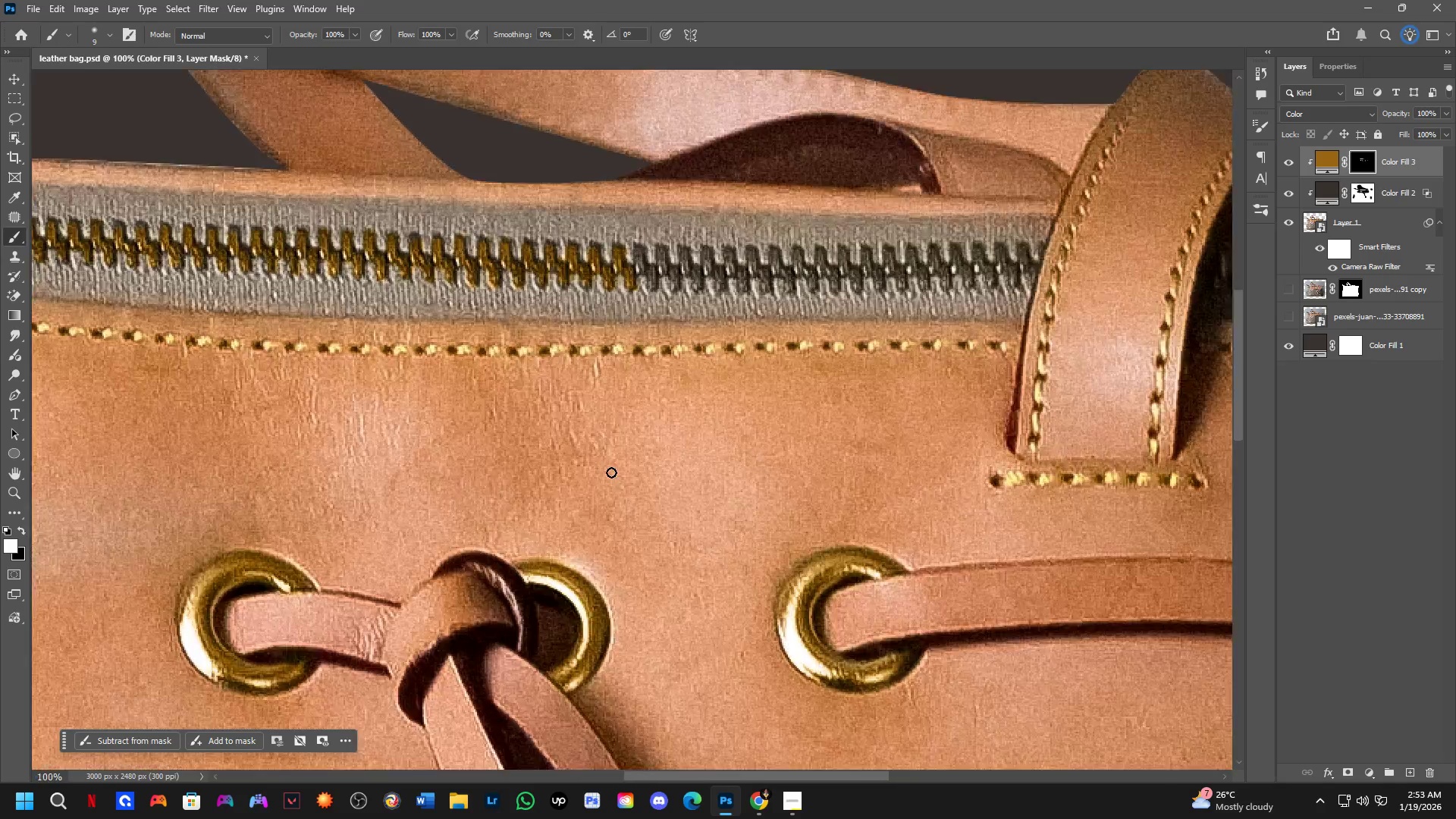 
scroll: coordinate [611, 472], scroll_direction: up, amount: 5.0
 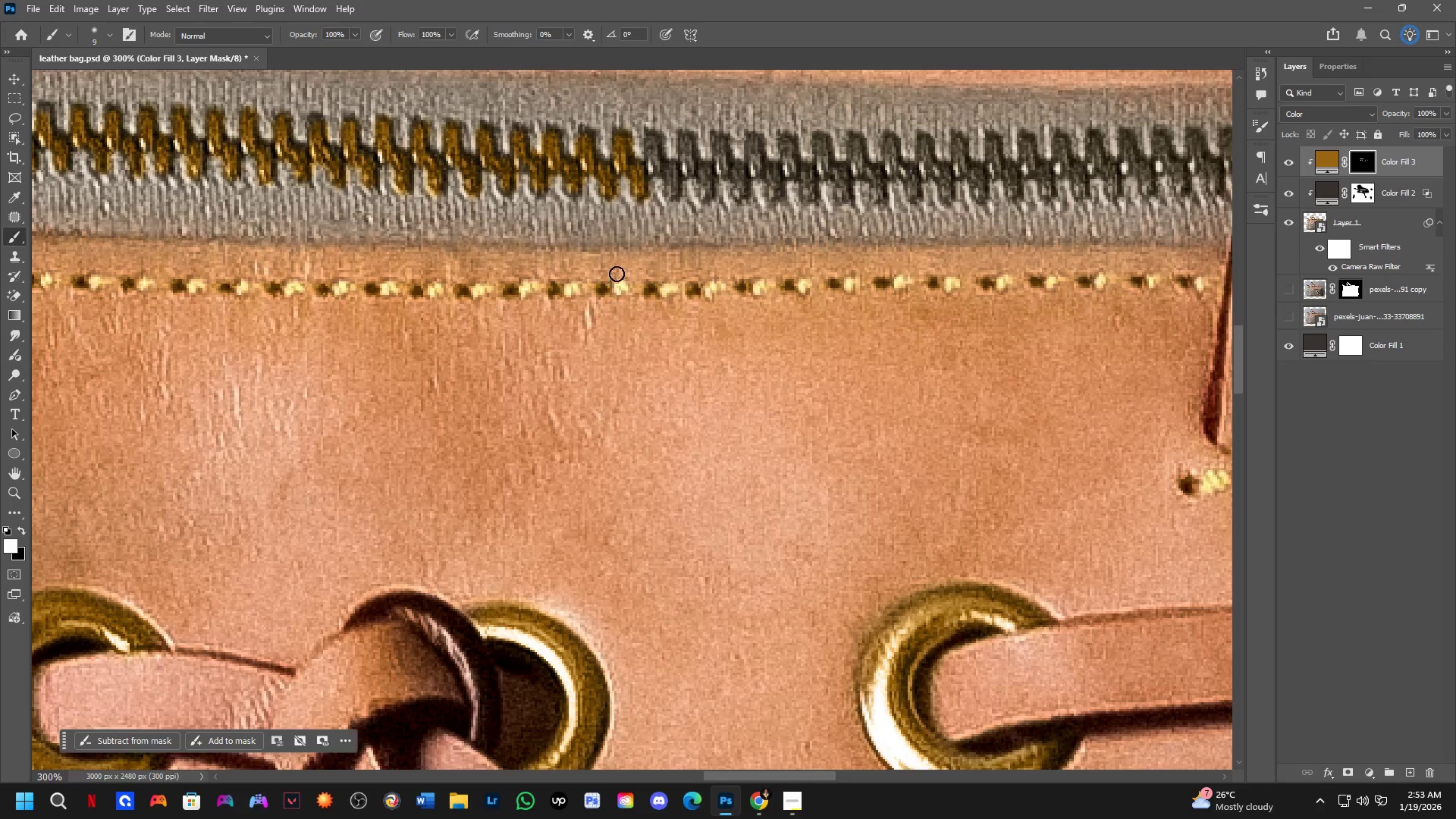 
key(Shift+ShiftLeft)
 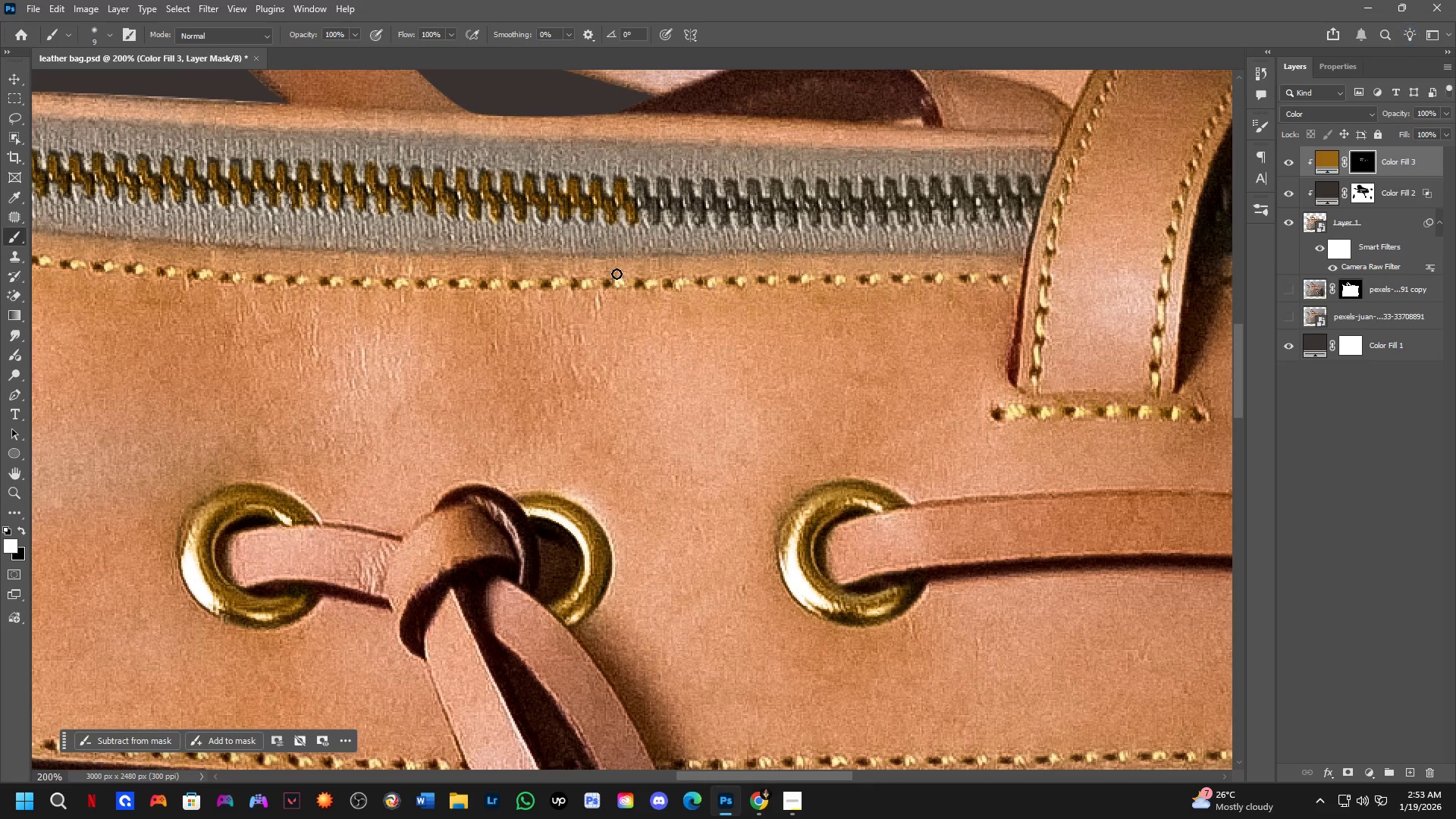 
key(Shift+ShiftLeft)
 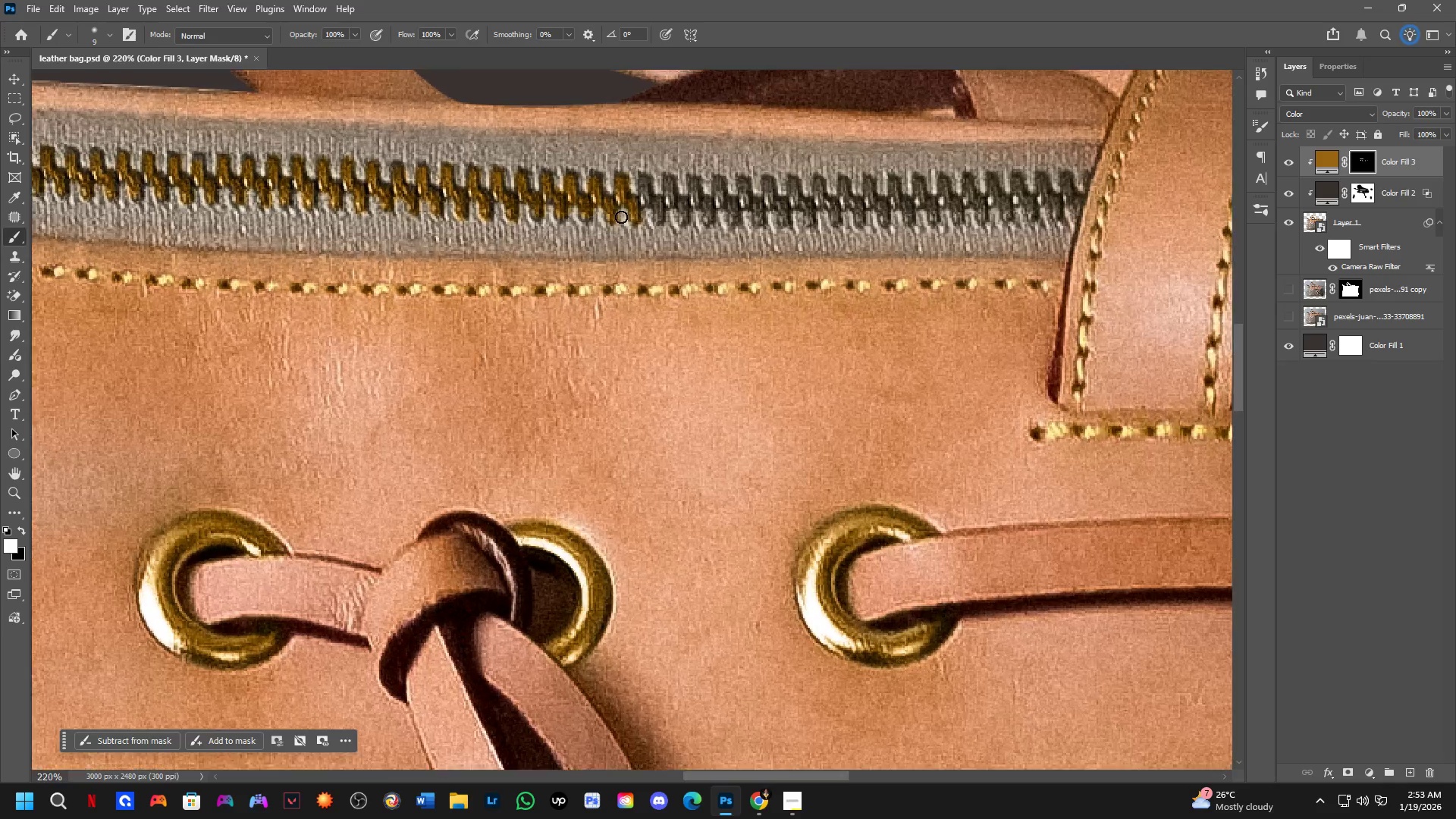 
scroll: coordinate [617, 274], scroll_direction: down, amount: 1.0
 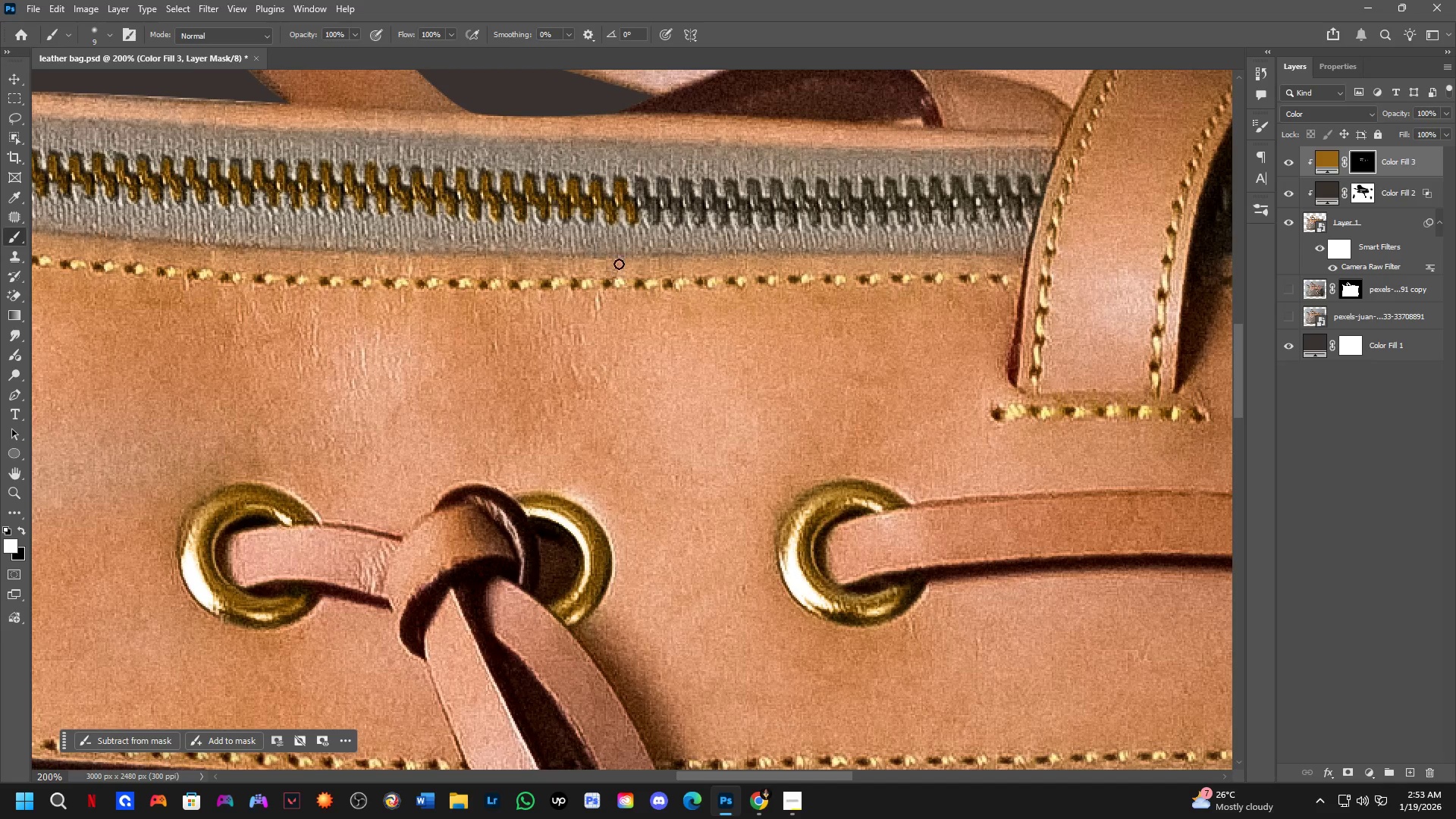 
scroll: coordinate [672, 189], scroll_direction: up, amount: 7.0
 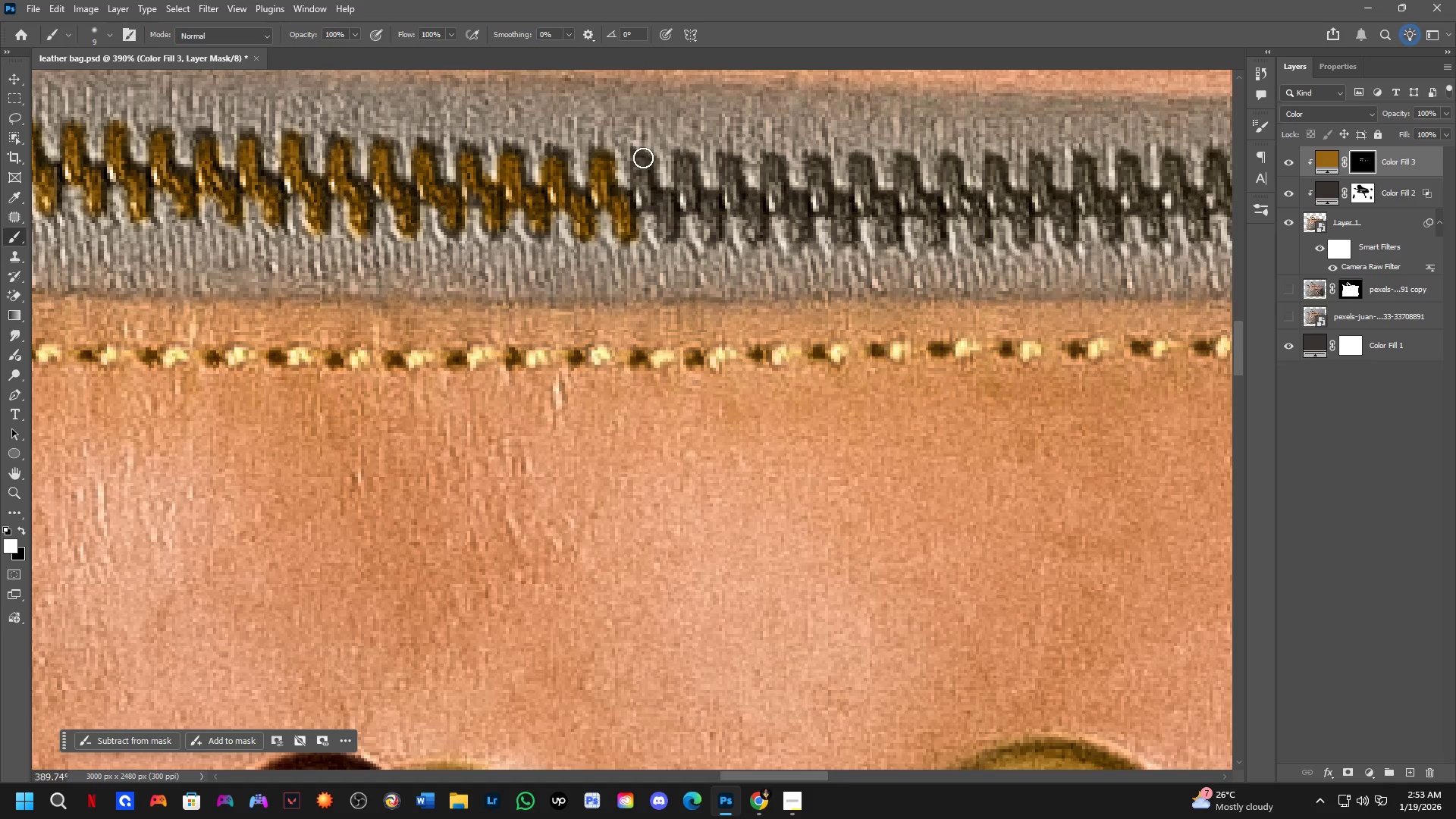 
left_click_drag(start_coordinate=[643, 158], to_coordinate=[661, 234])
 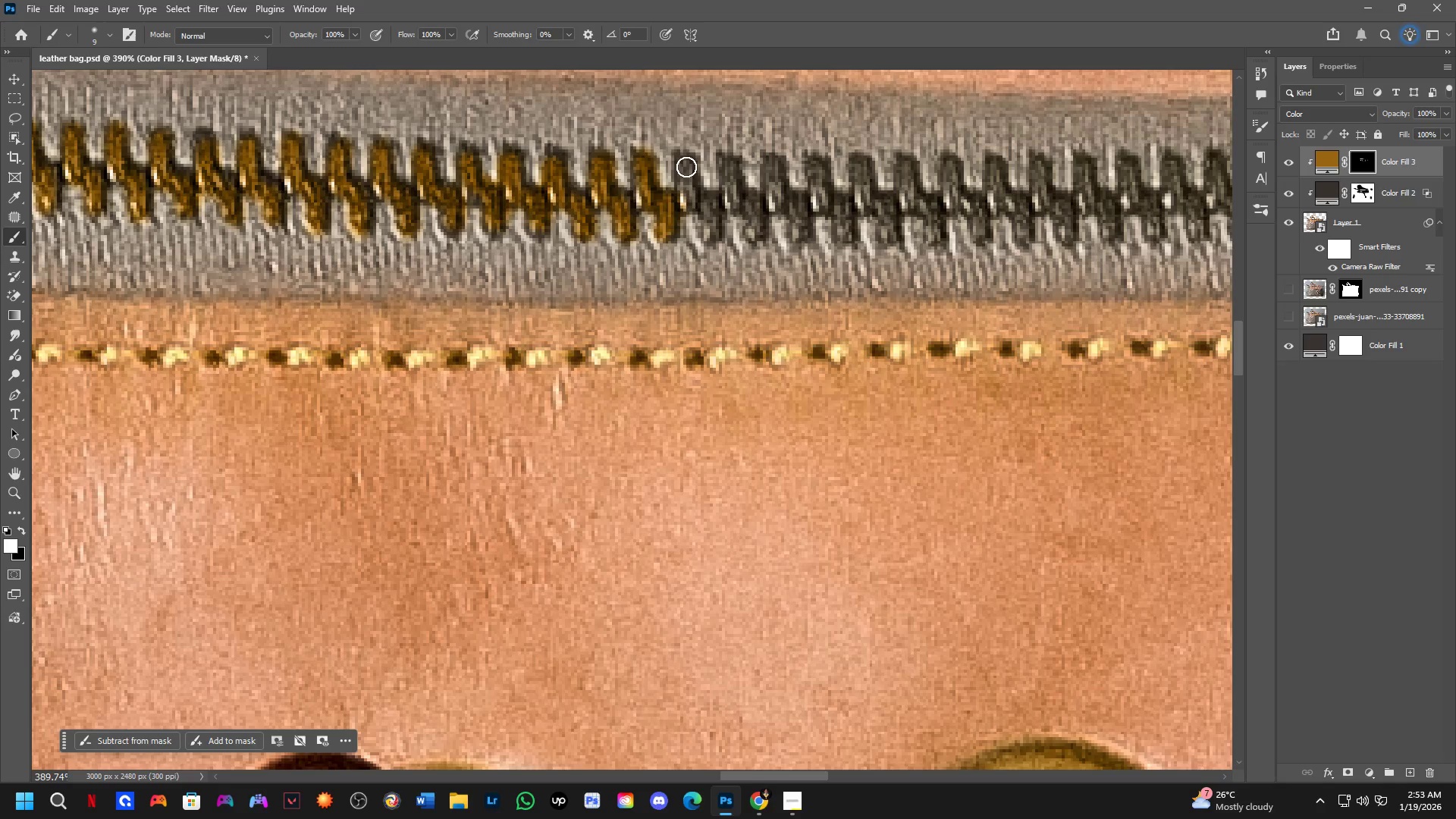 
left_click_drag(start_coordinate=[684, 162], to_coordinate=[803, 223])
 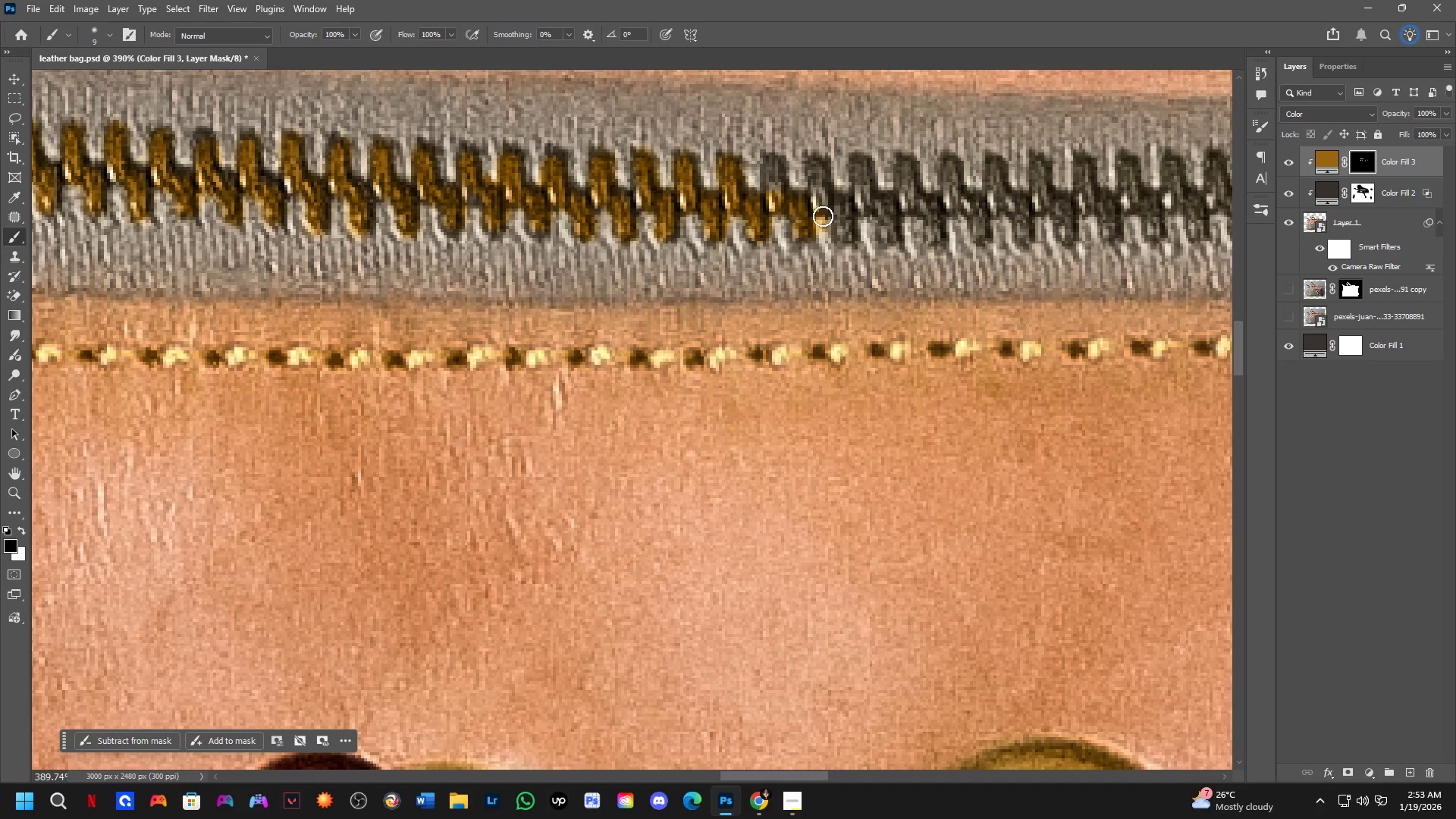 
type(XX)
 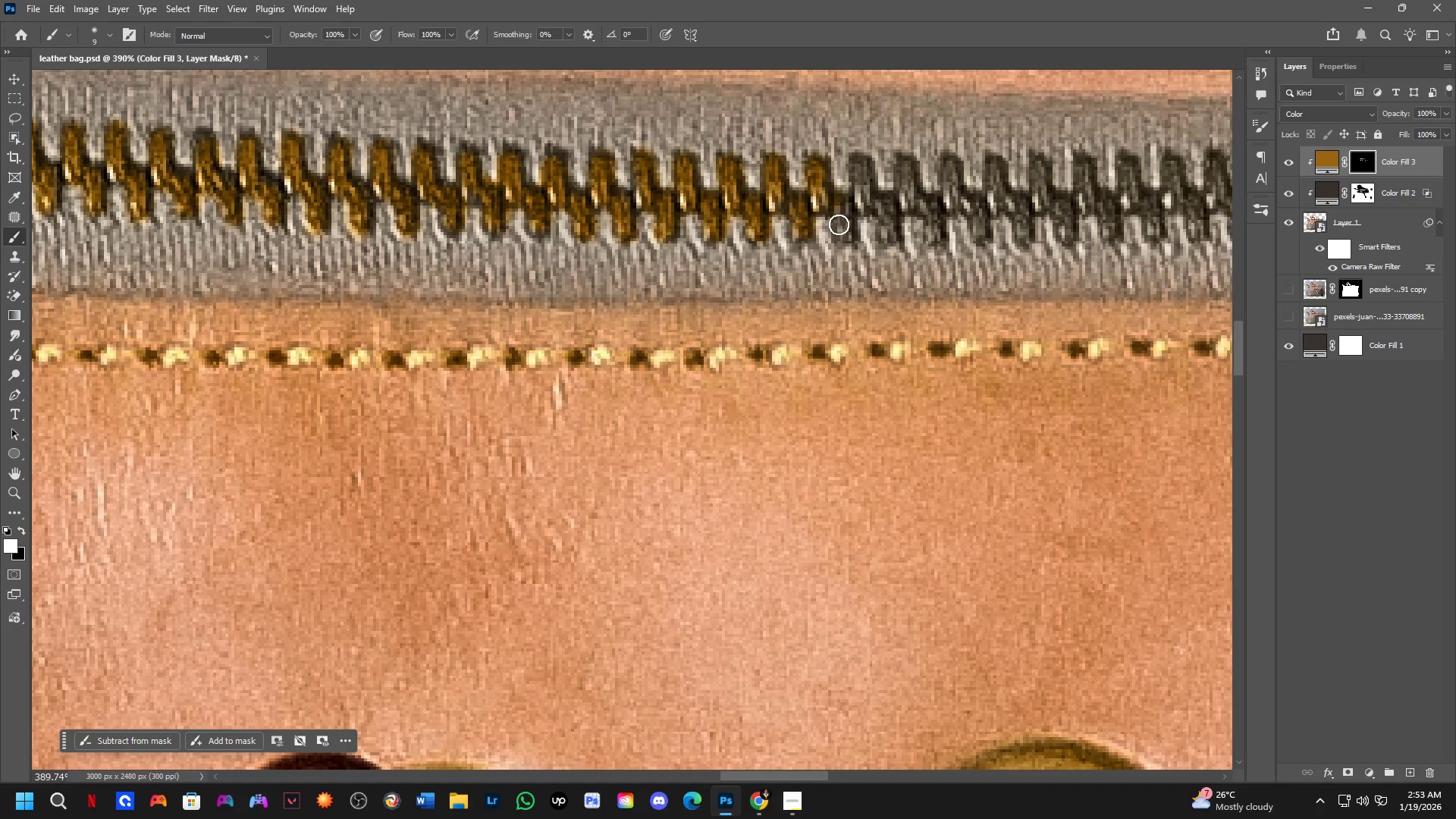 
left_click_drag(start_coordinate=[824, 218], to_coordinate=[821, 231])
 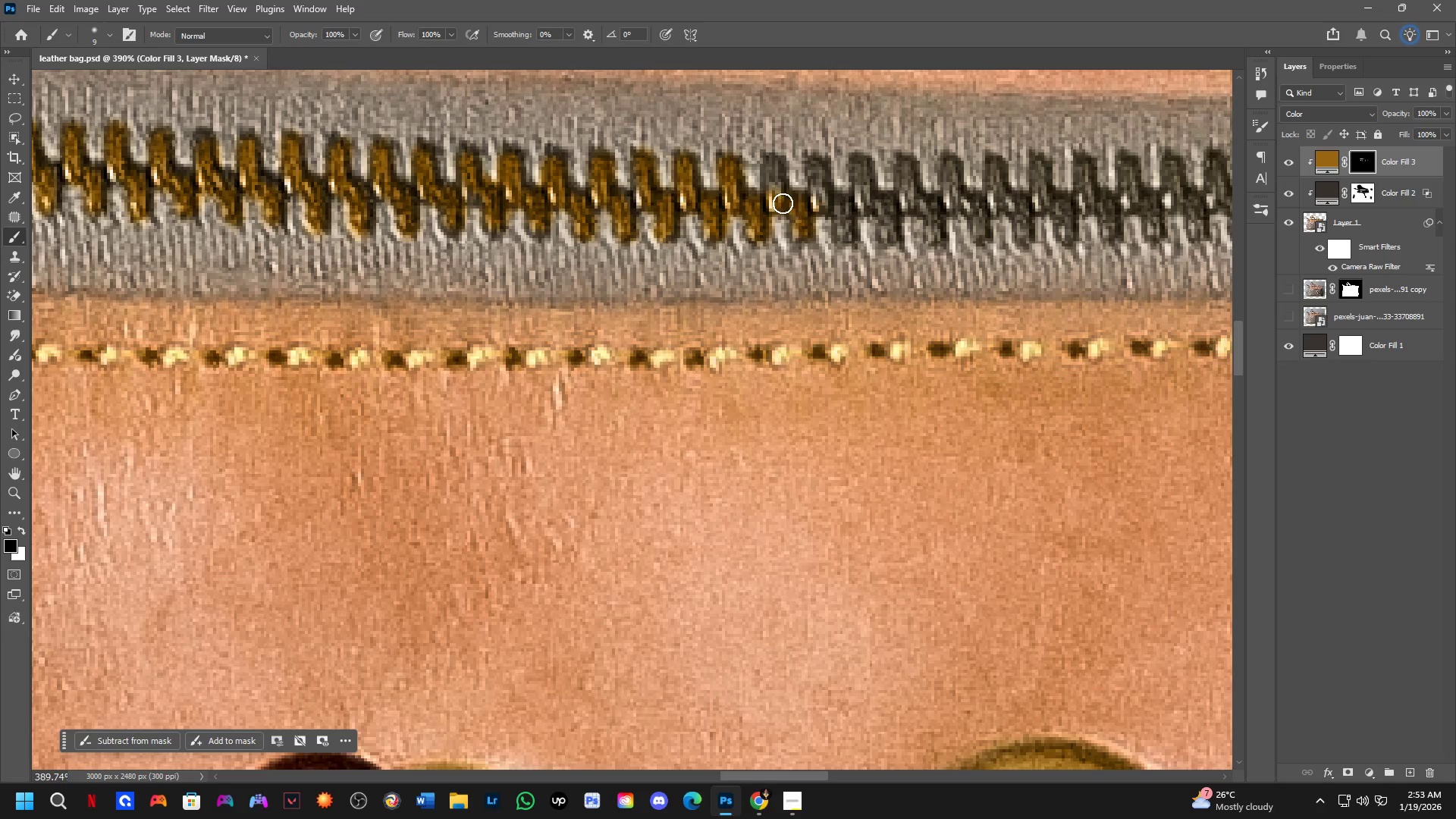 
left_click_drag(start_coordinate=[783, 202], to_coordinate=[774, 162])
 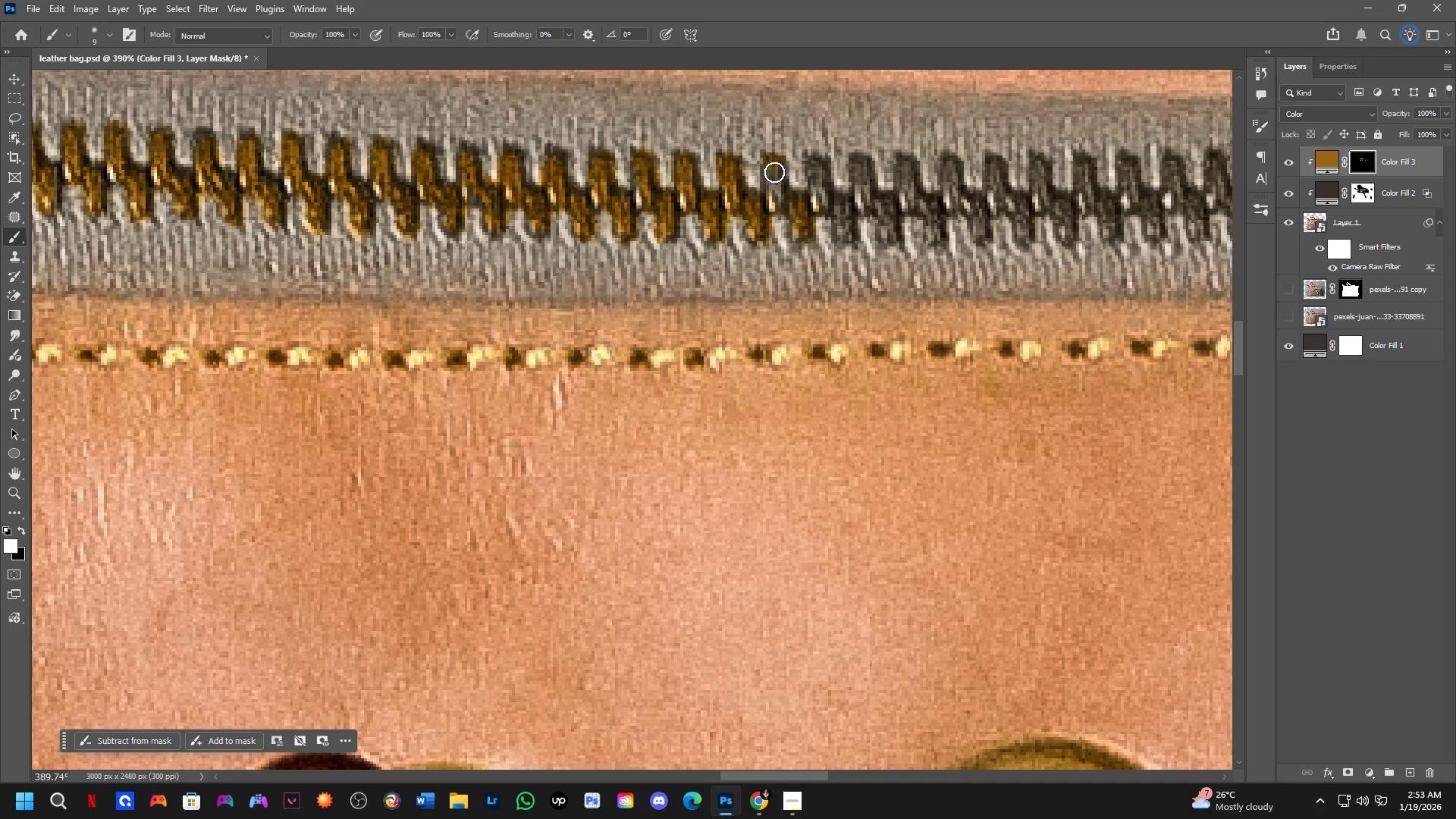 
left_click_drag(start_coordinate=[774, 162], to_coordinate=[786, 193])
 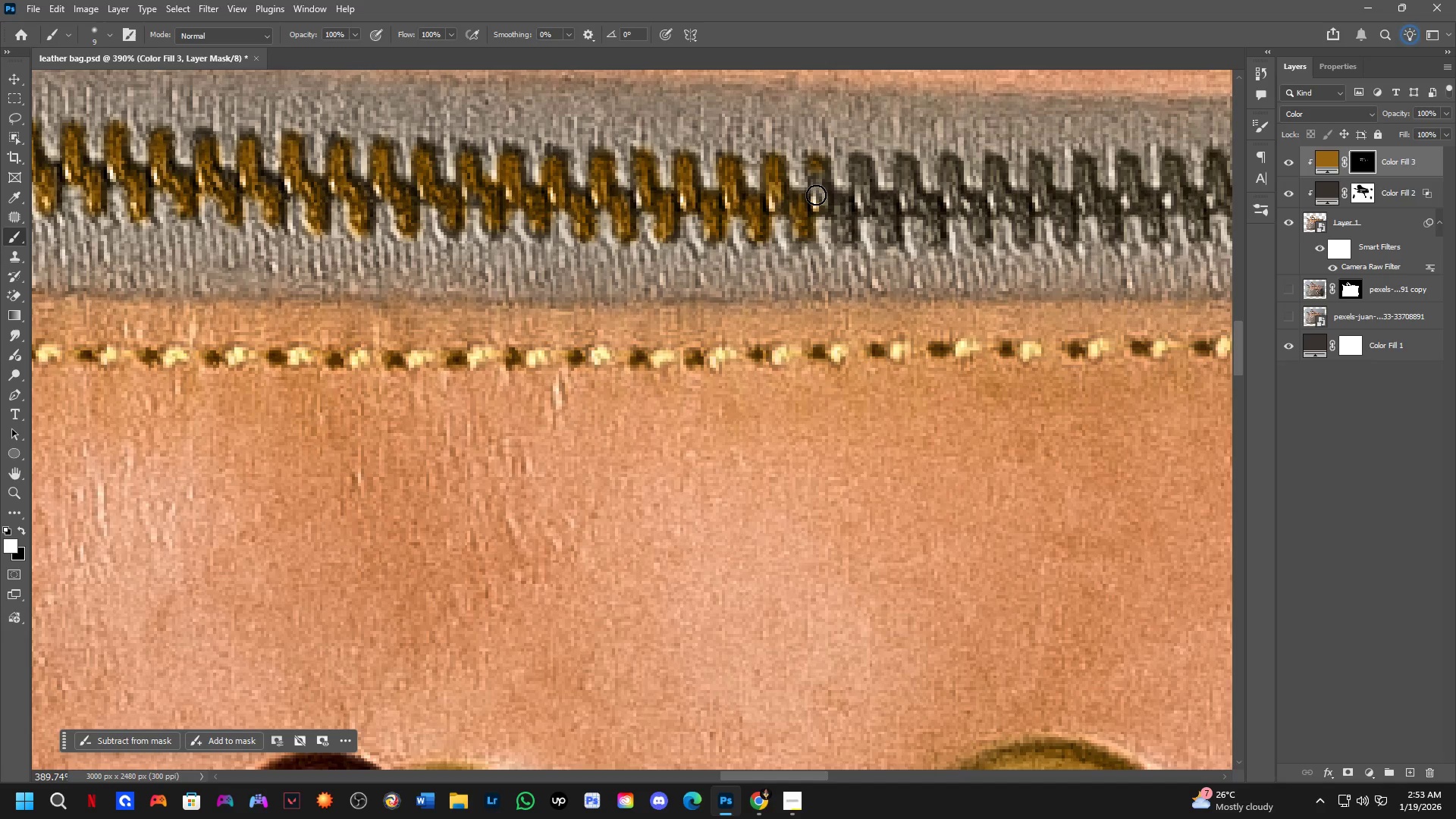 
double_click([816, 195])
 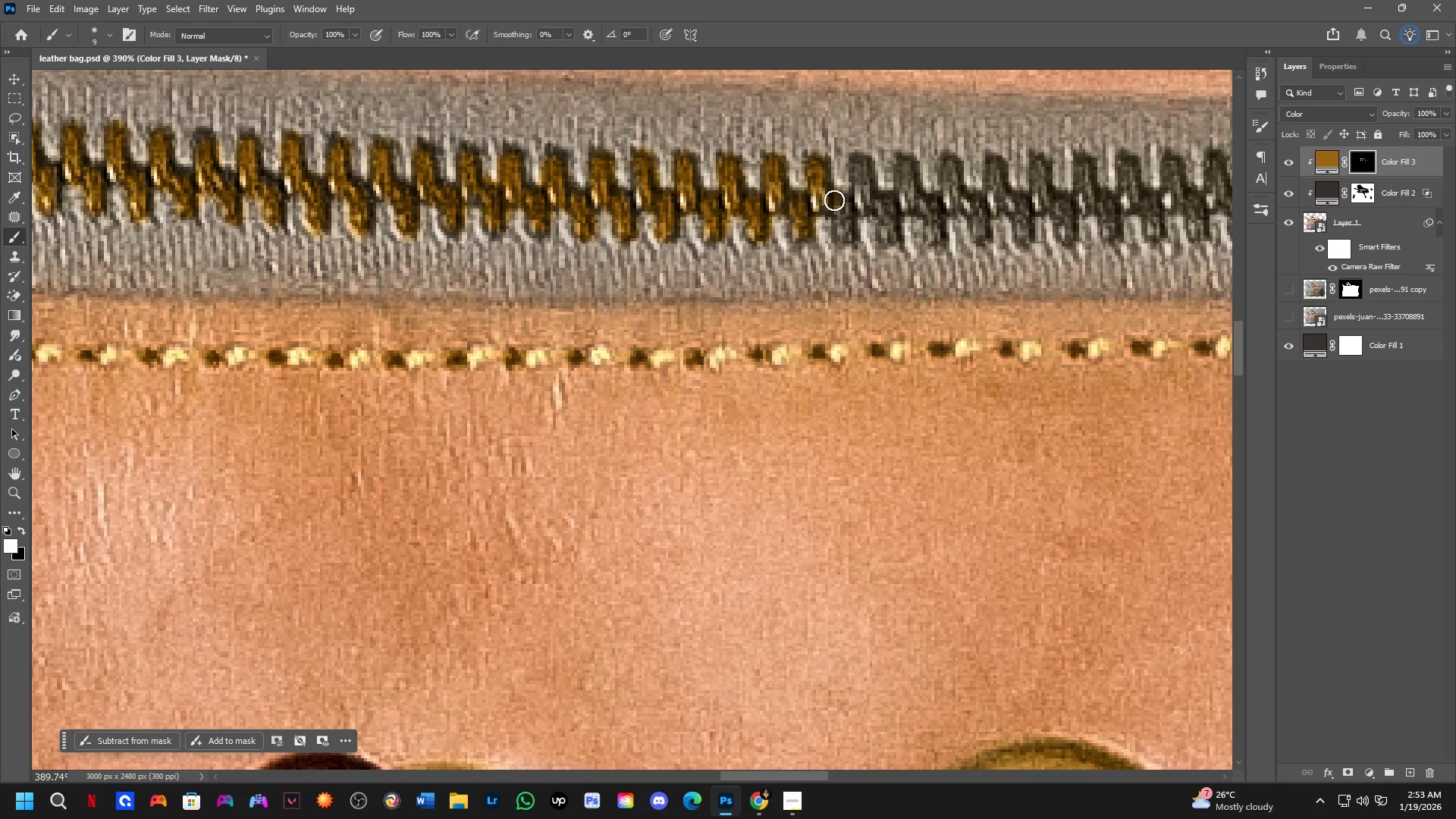 
triple_click([833, 200])
 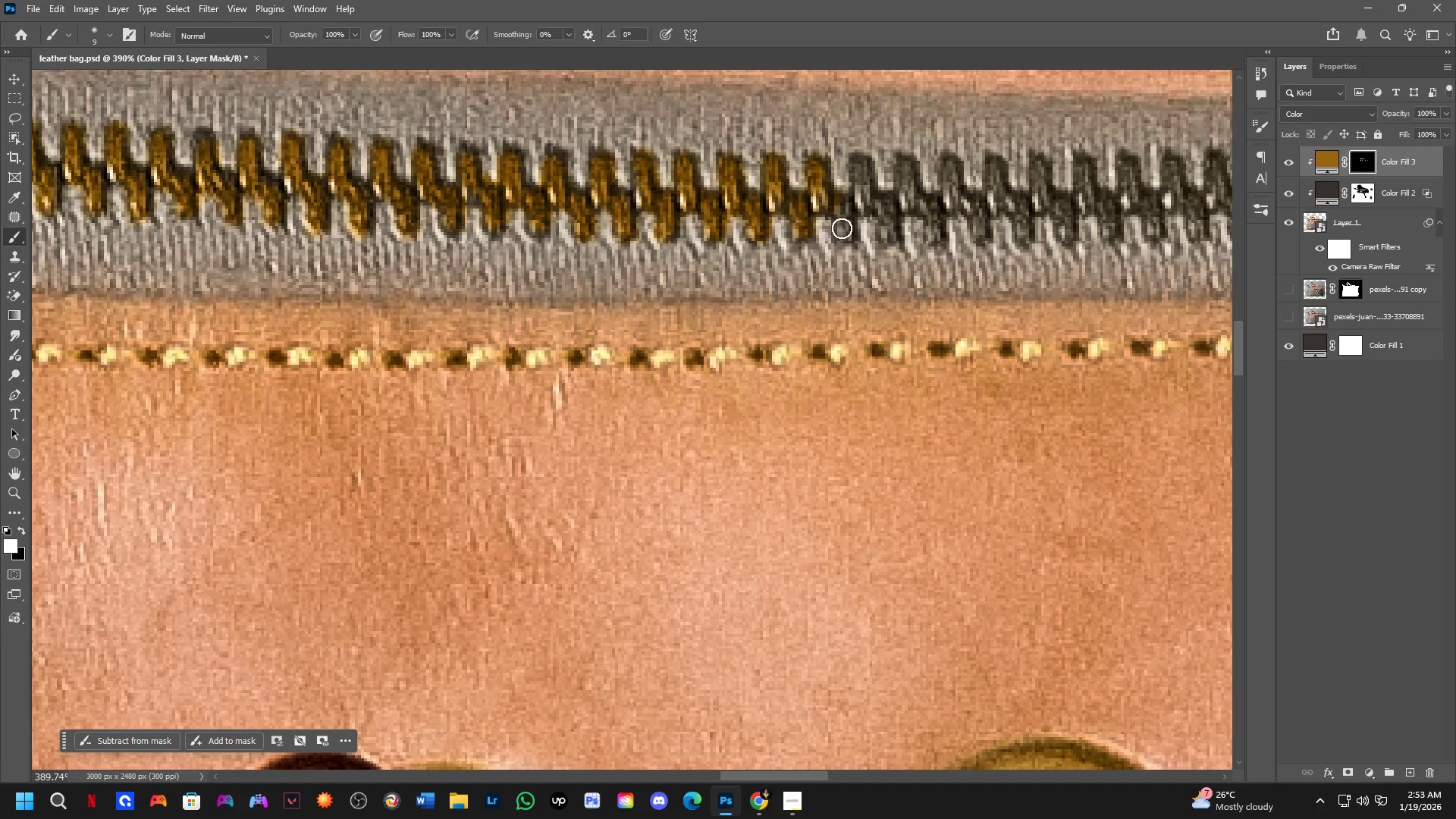 
key(Shift+ShiftLeft)
 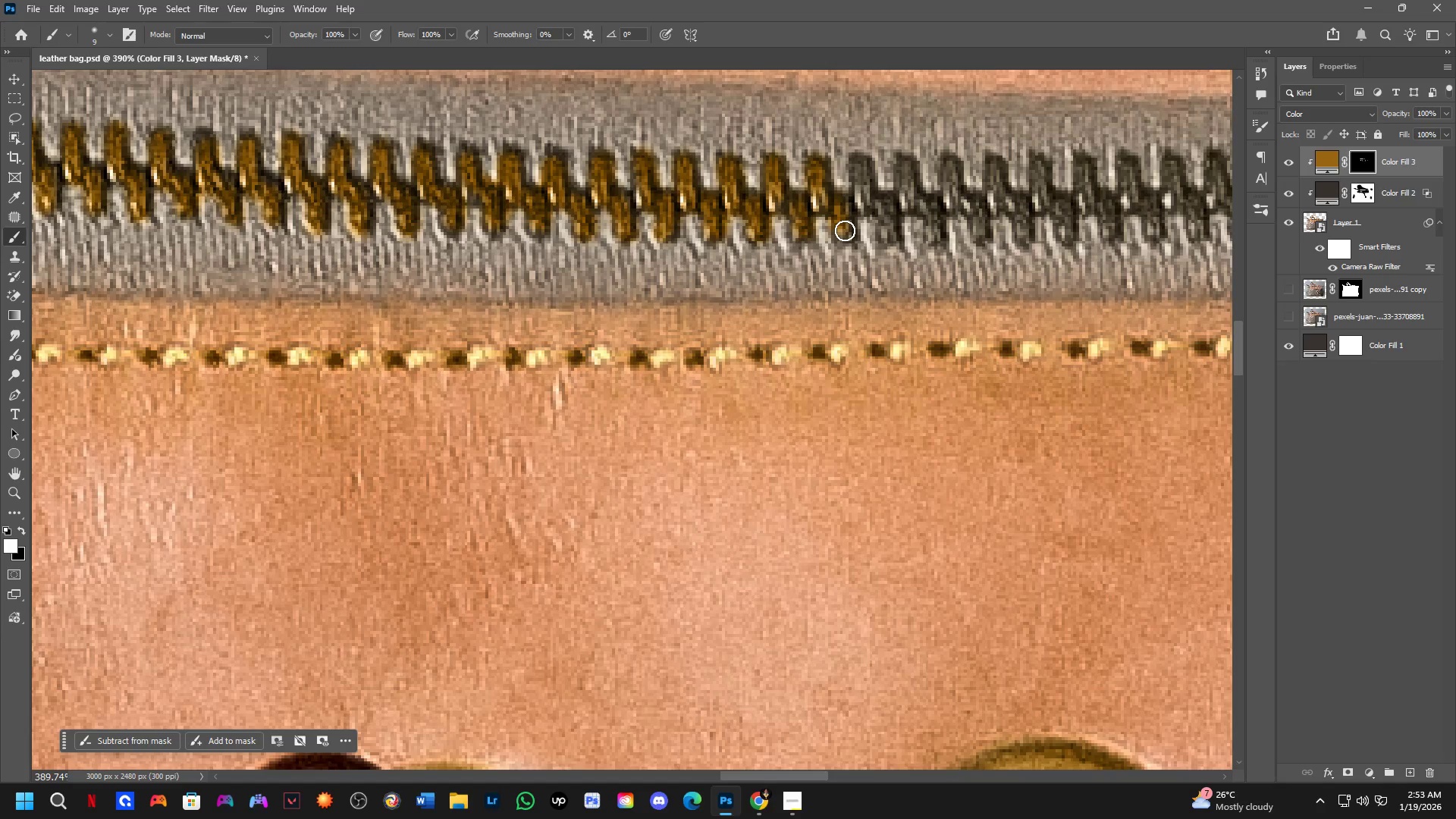 
left_click_drag(start_coordinate=[840, 228], to_coordinate=[845, 231])
 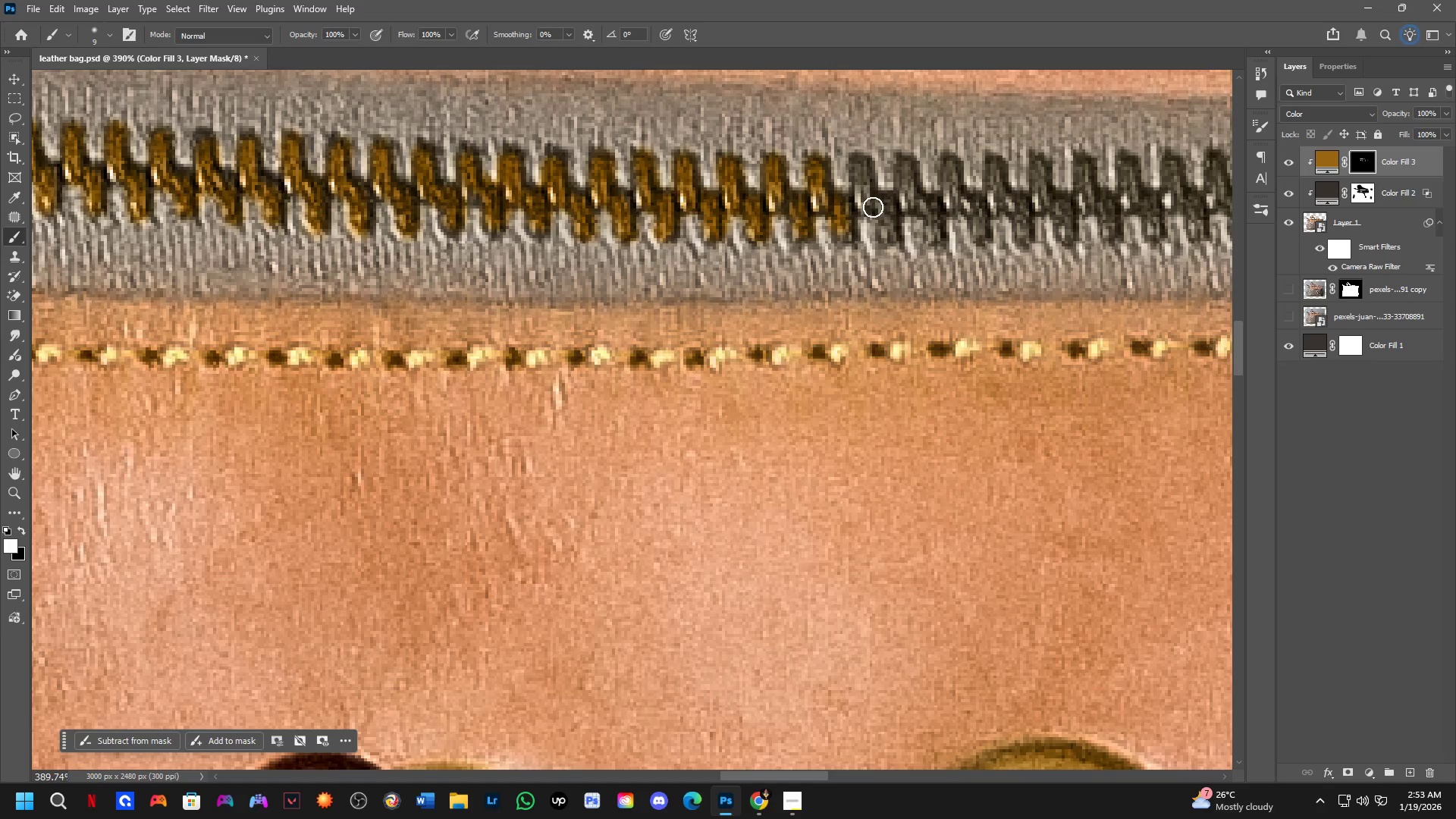 
left_click([873, 207])
 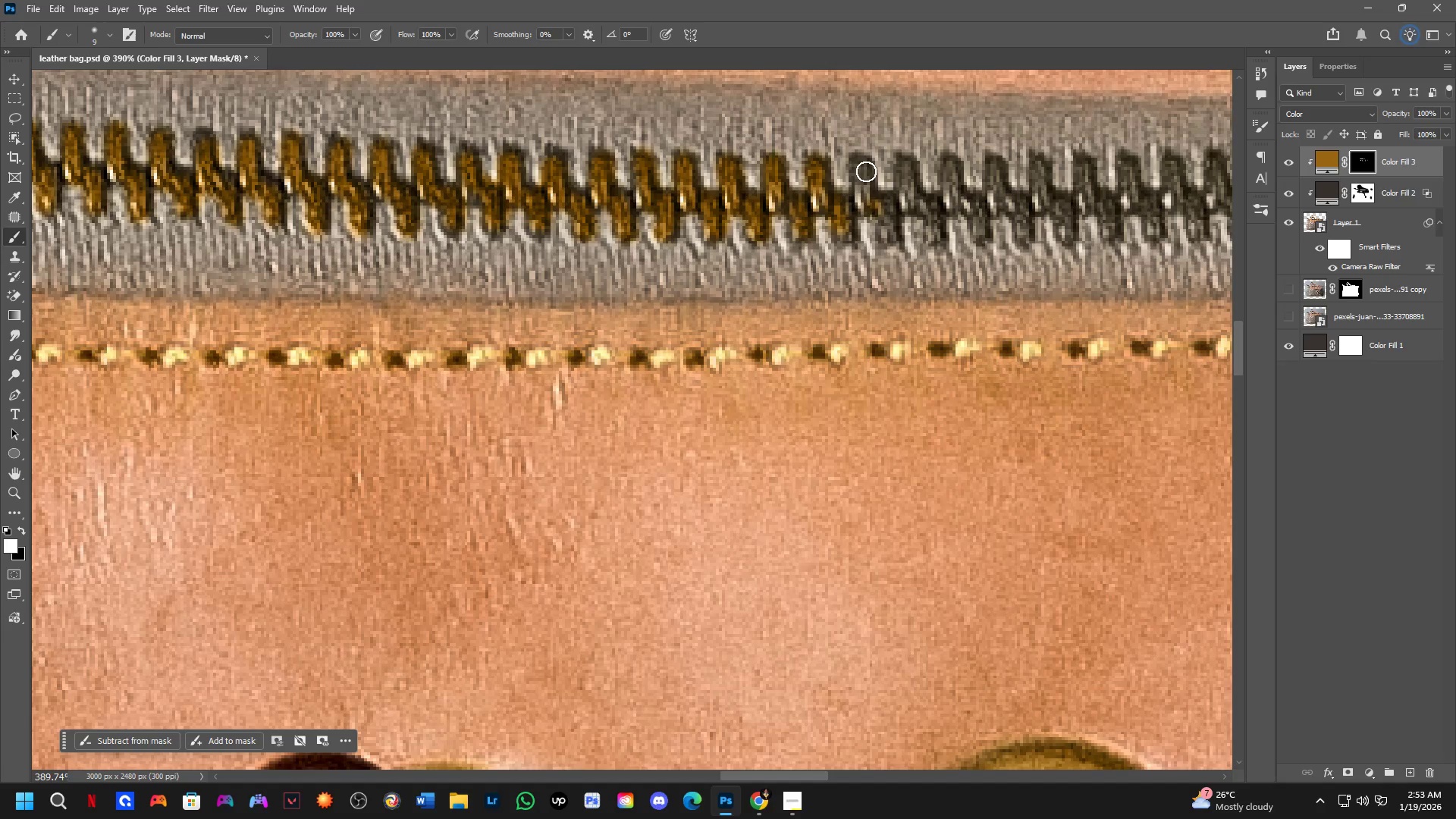 
key(Shift+ShiftLeft)
 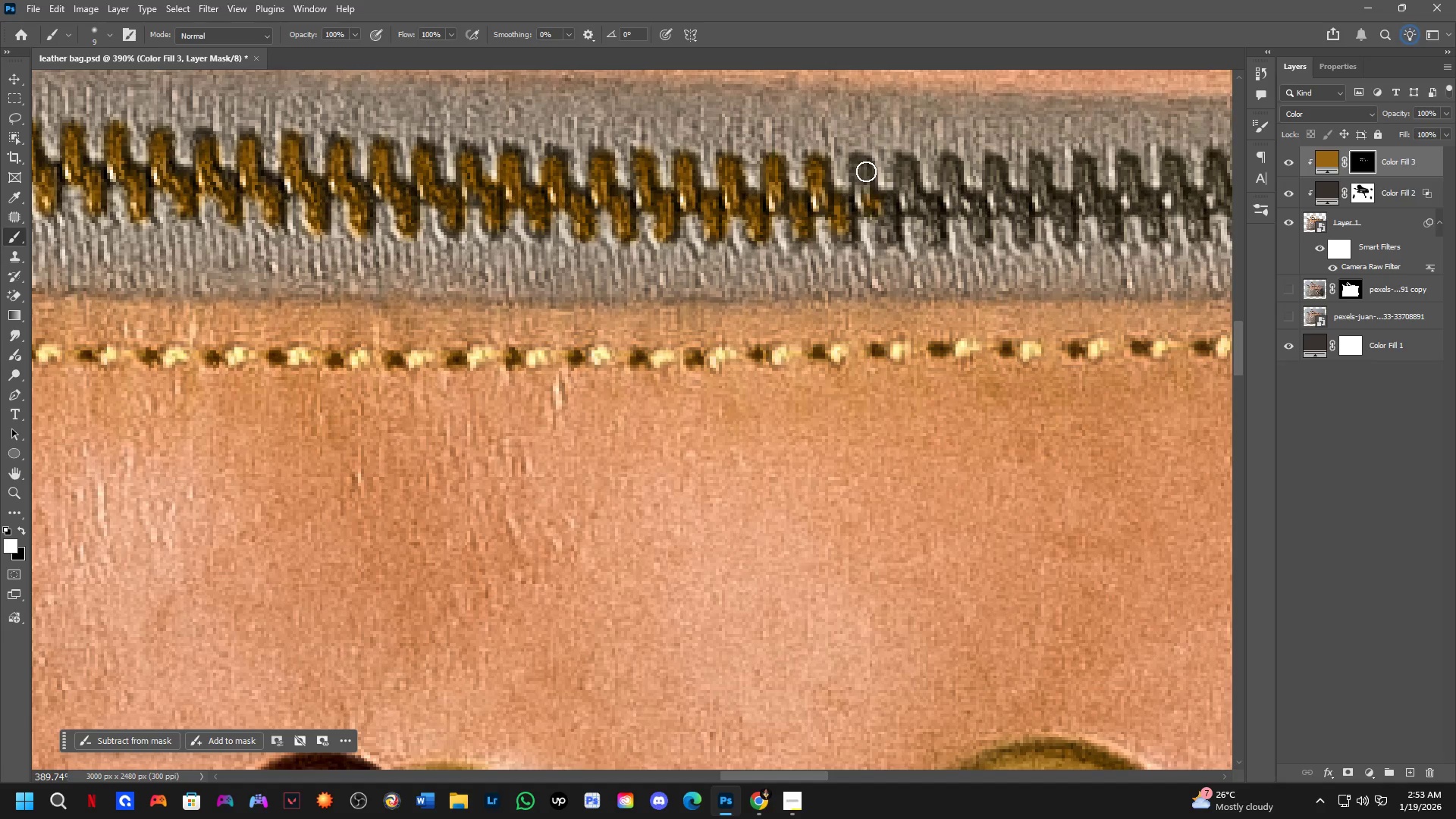 
double_click([866, 171])
 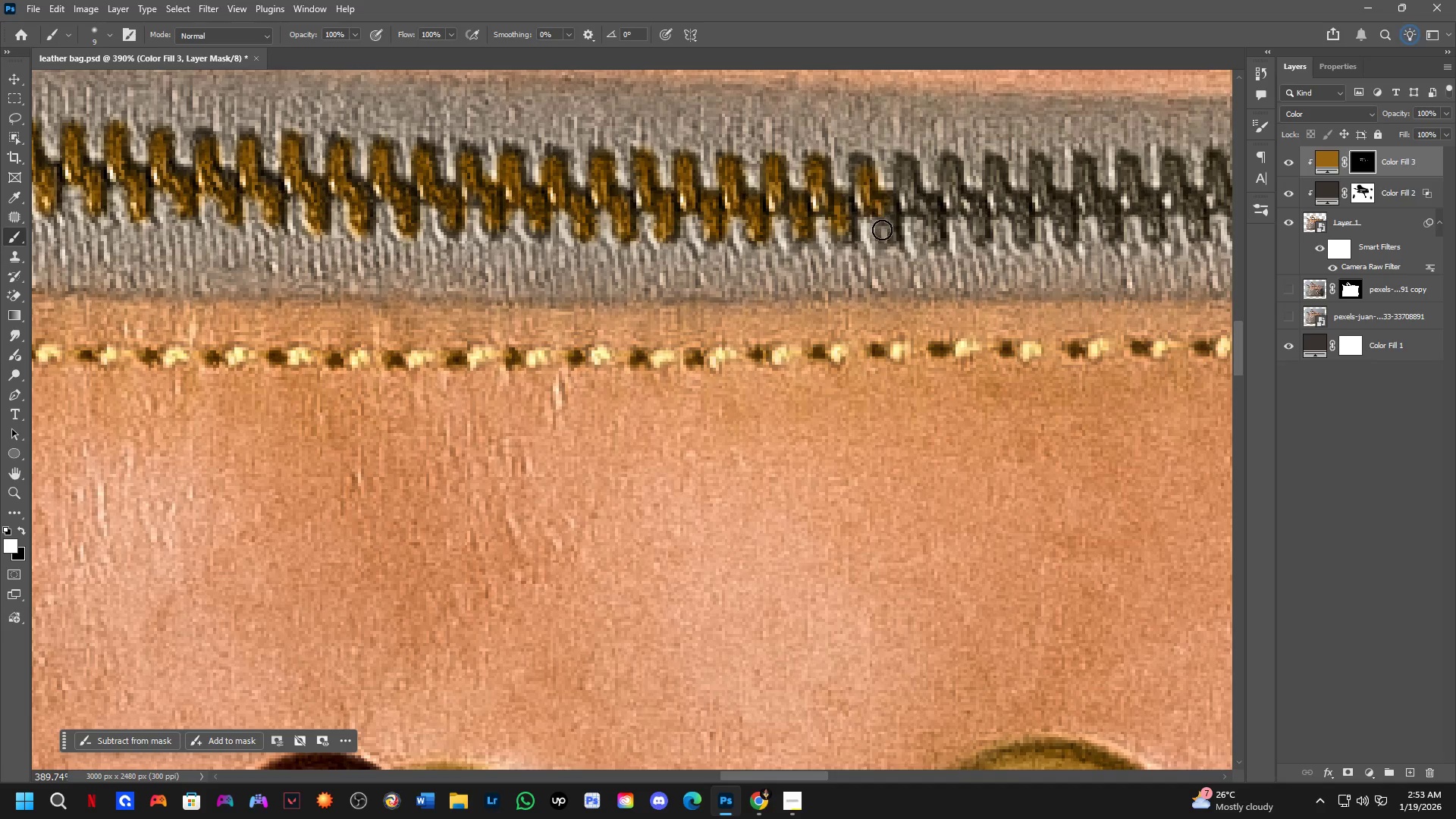 
key(Shift+ShiftLeft)
 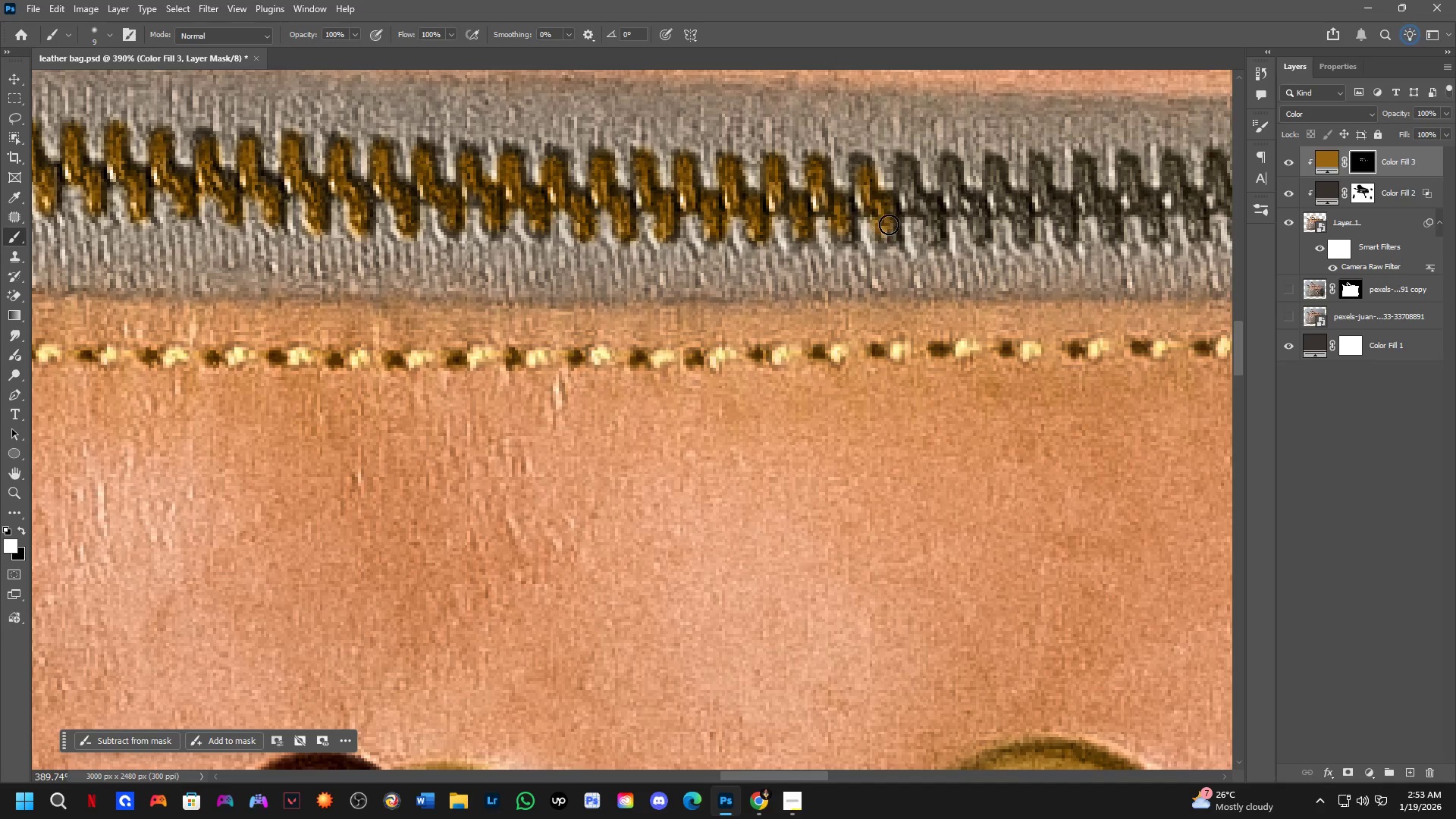 
triple_click([882, 230])
 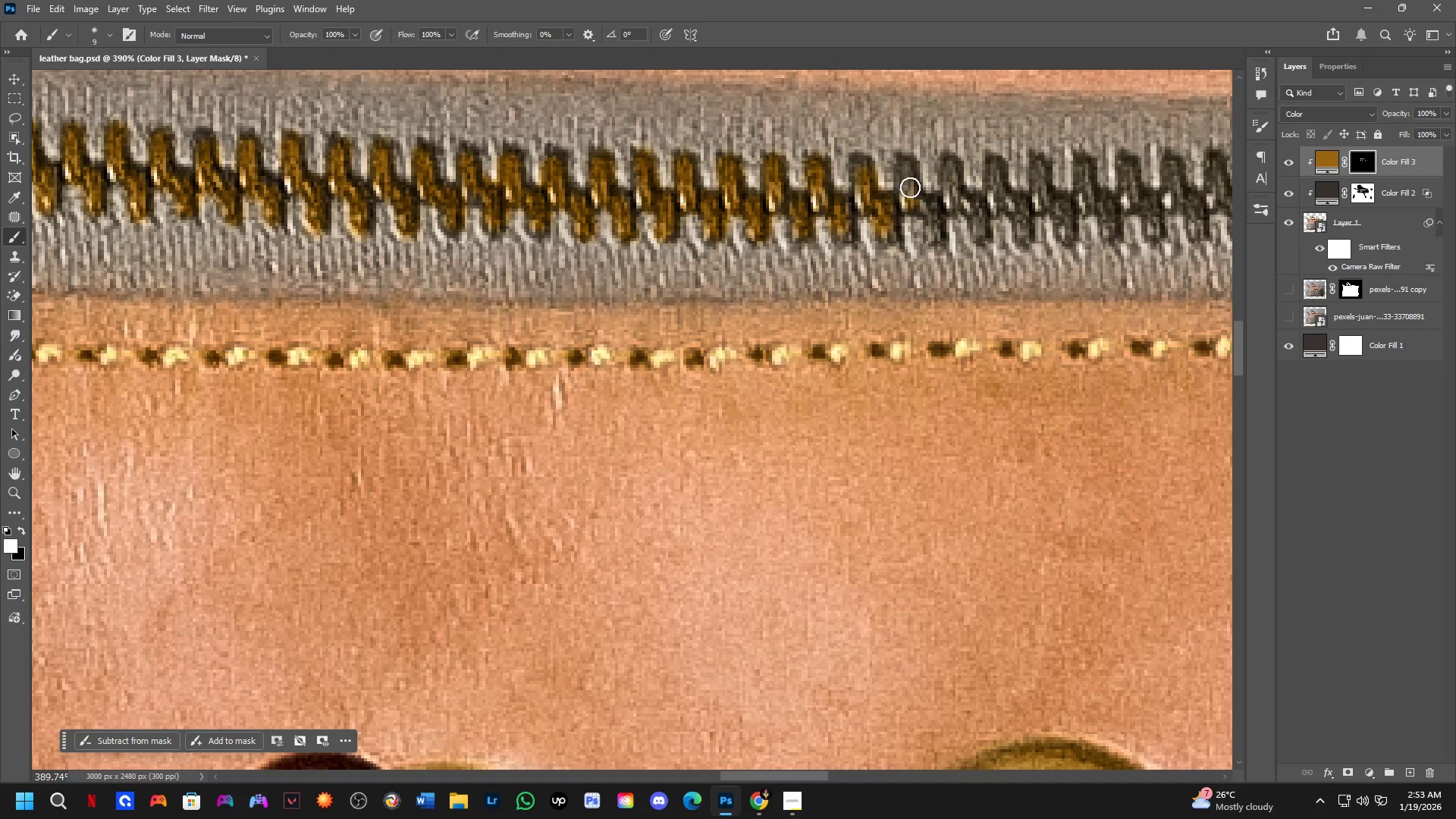 
key(Shift+ShiftLeft)
 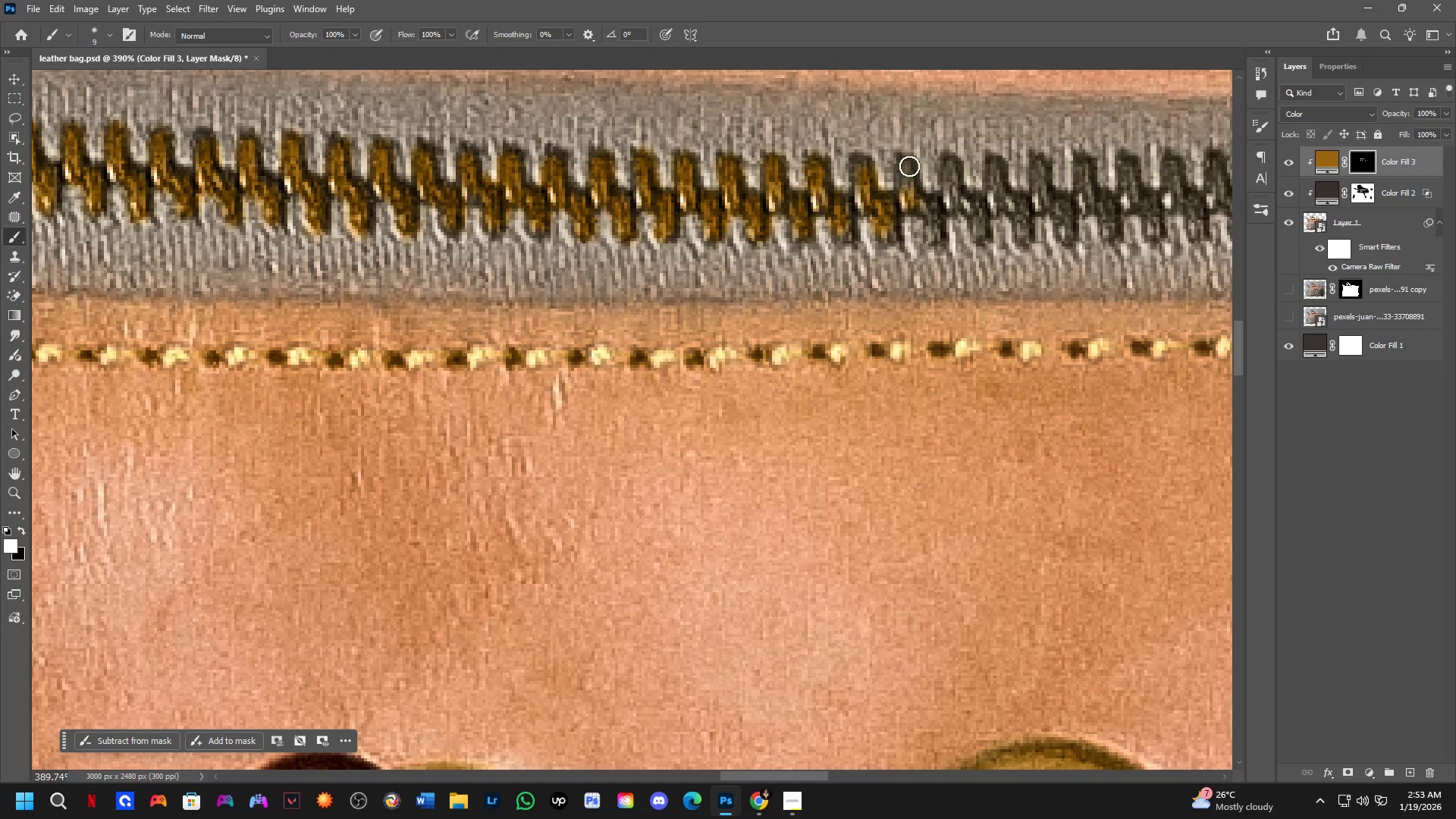 
triple_click([909, 166])
 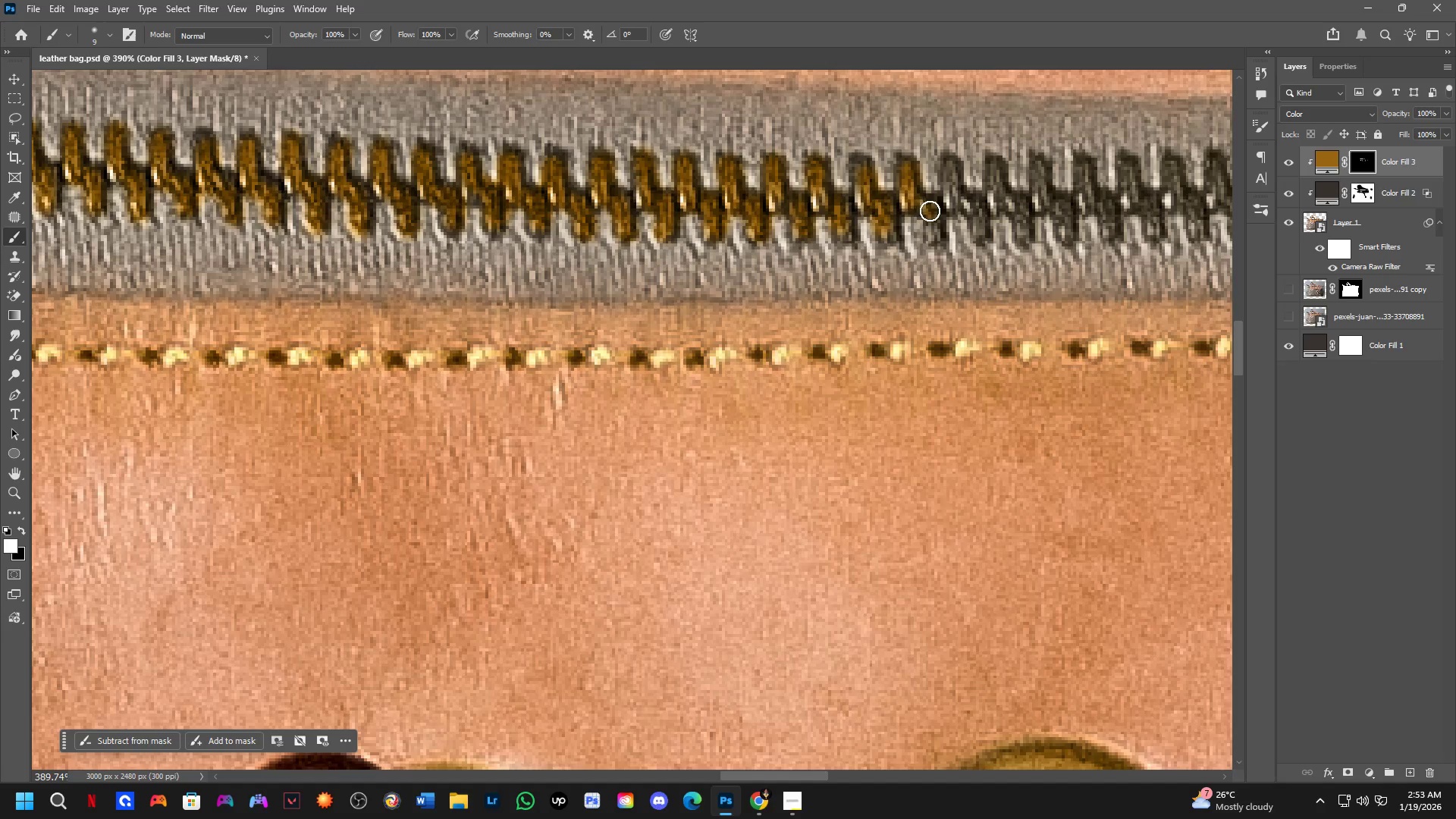 
triple_click([930, 211])
 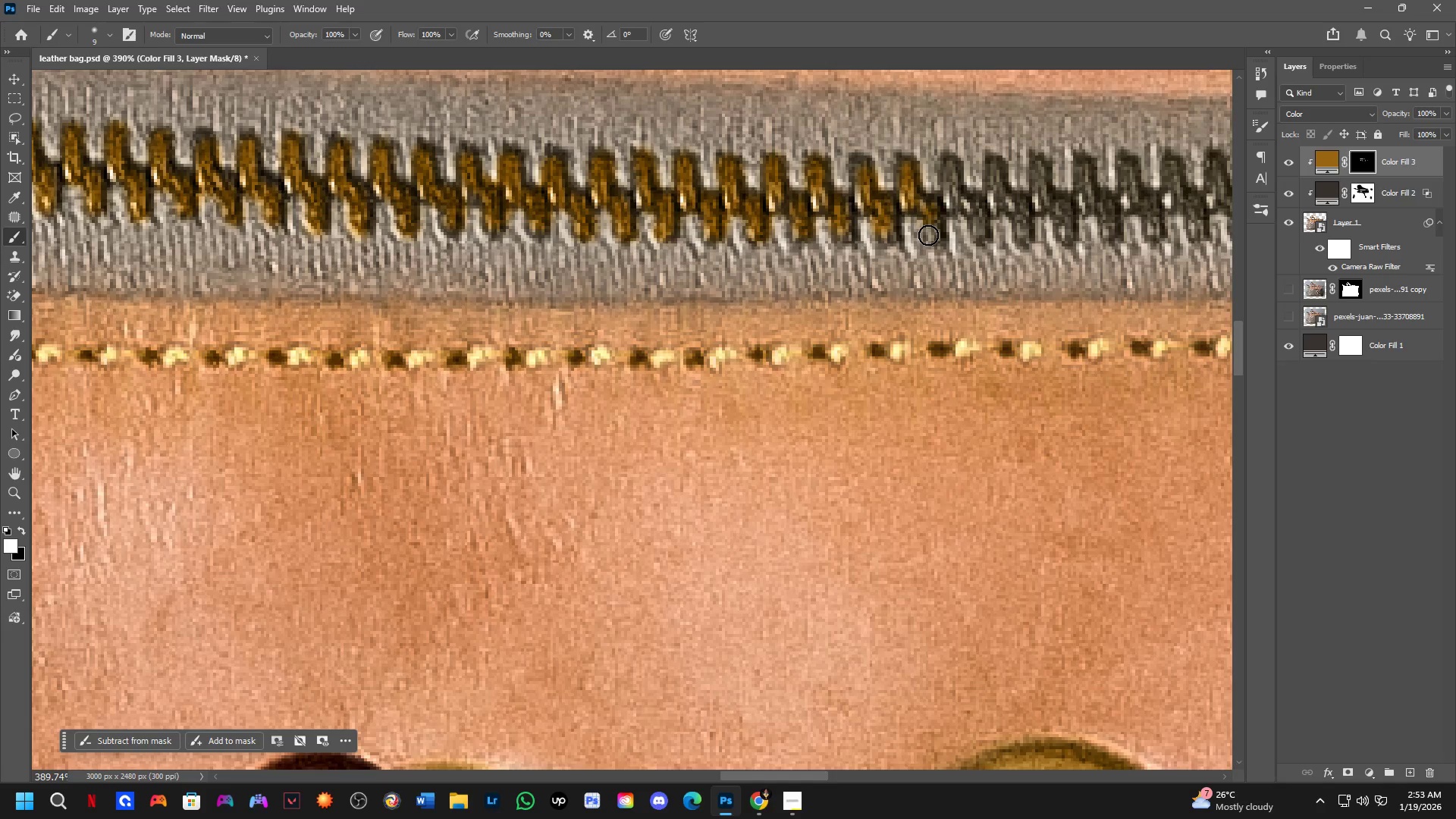 
key(Shift+ShiftLeft)
 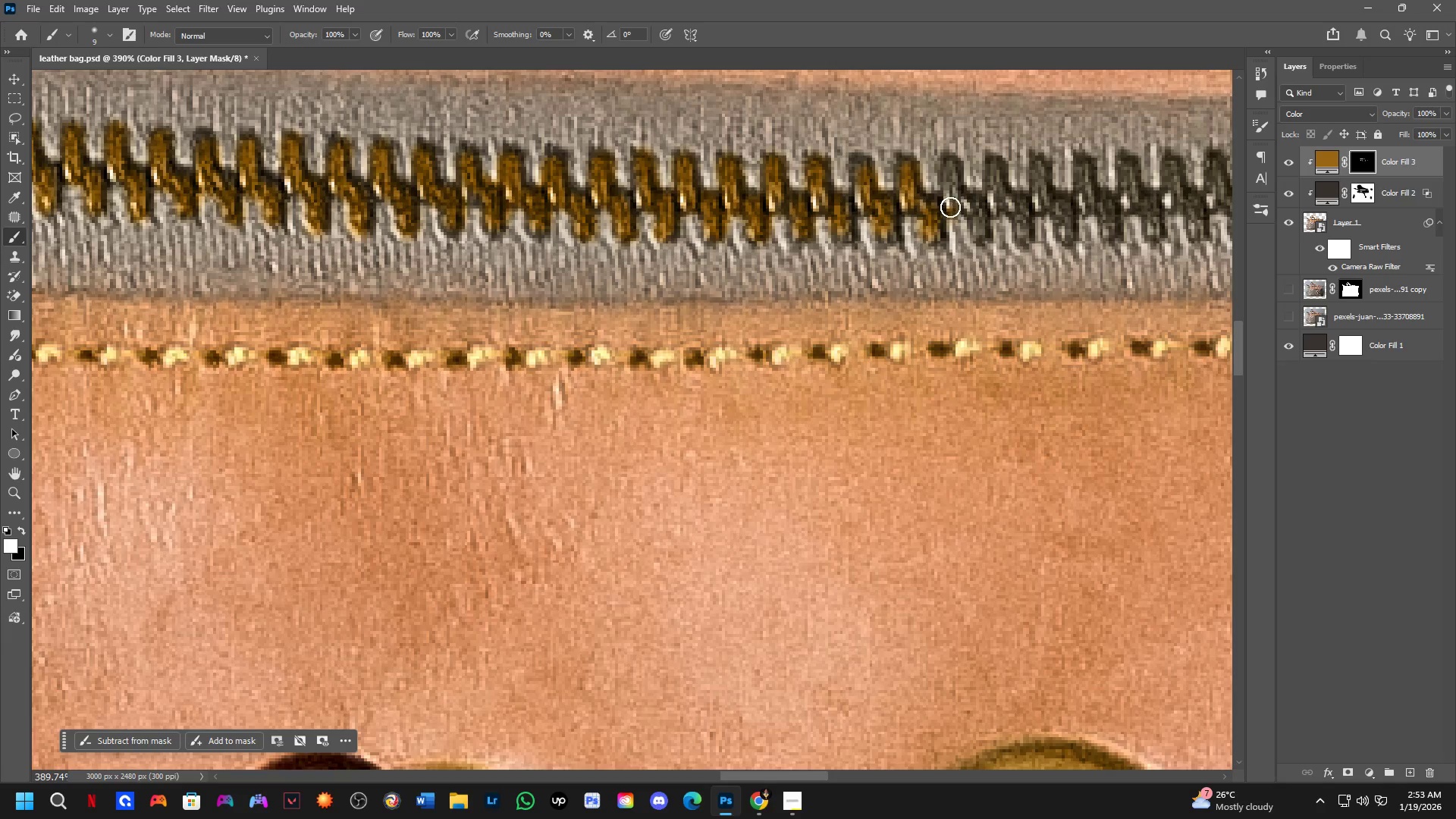 
left_click_drag(start_coordinate=[949, 212], to_coordinate=[950, 208])
 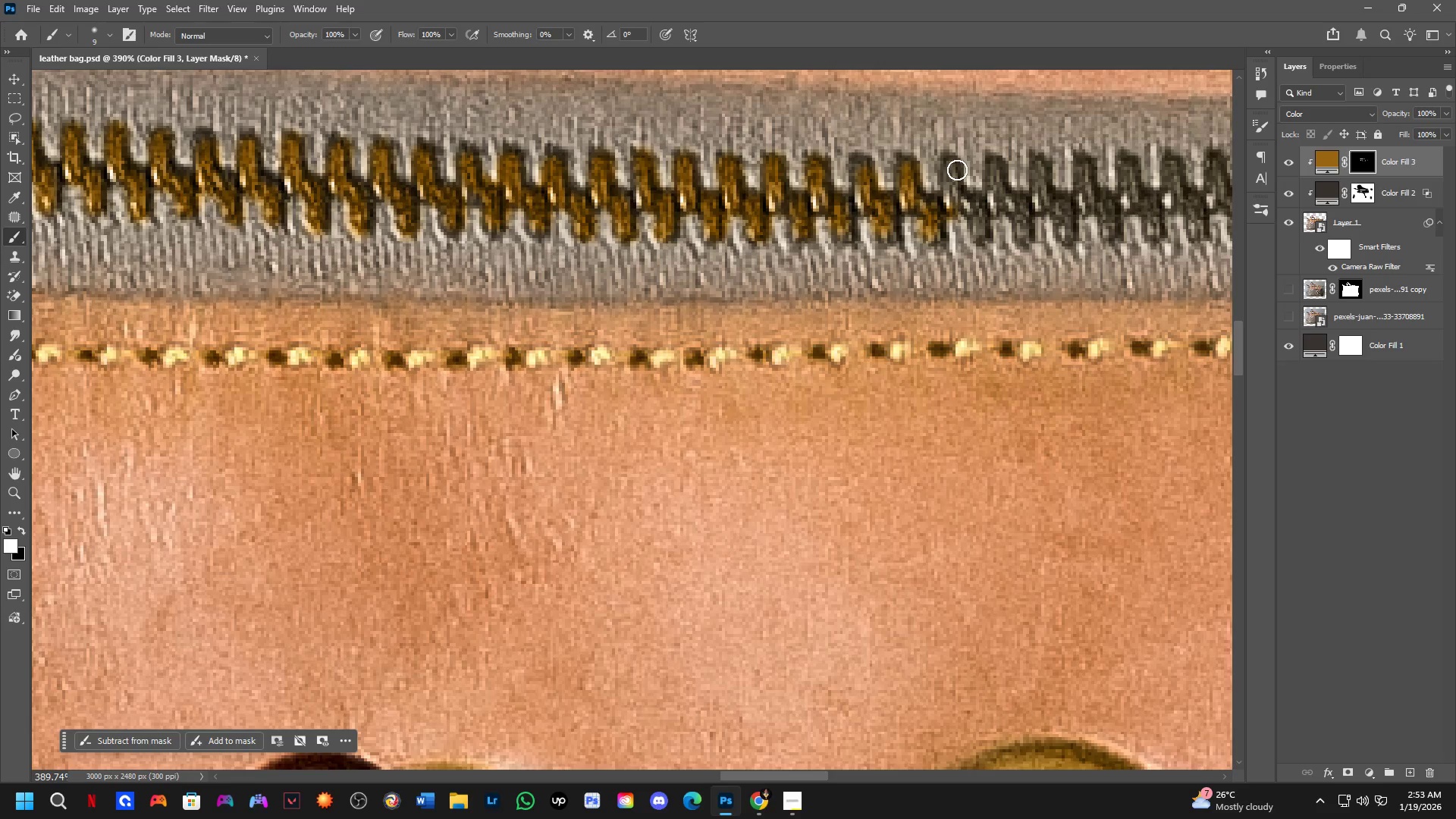 
key(Shift+ShiftLeft)
 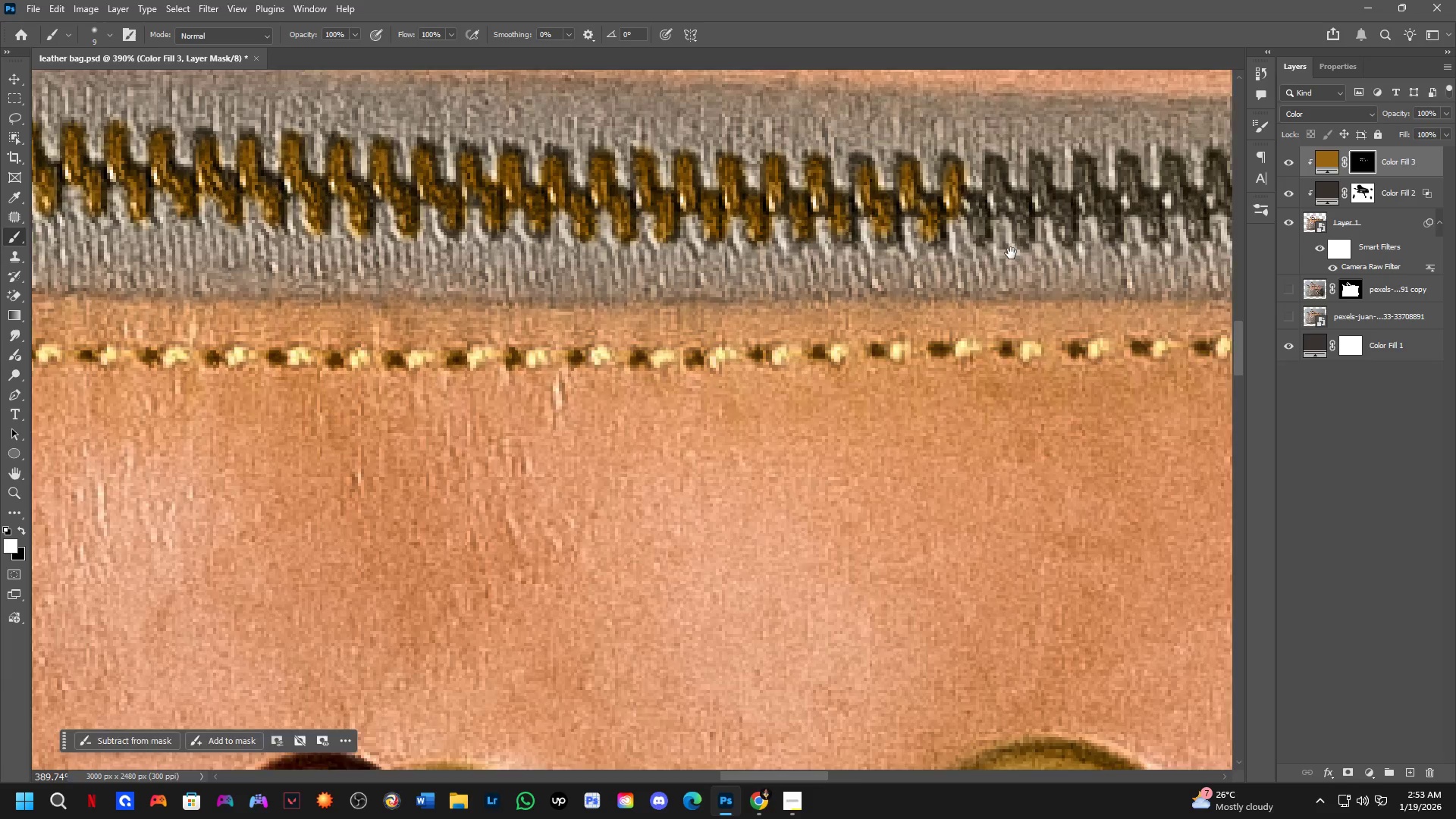 
hold_key(key=Space, duration=0.53)
 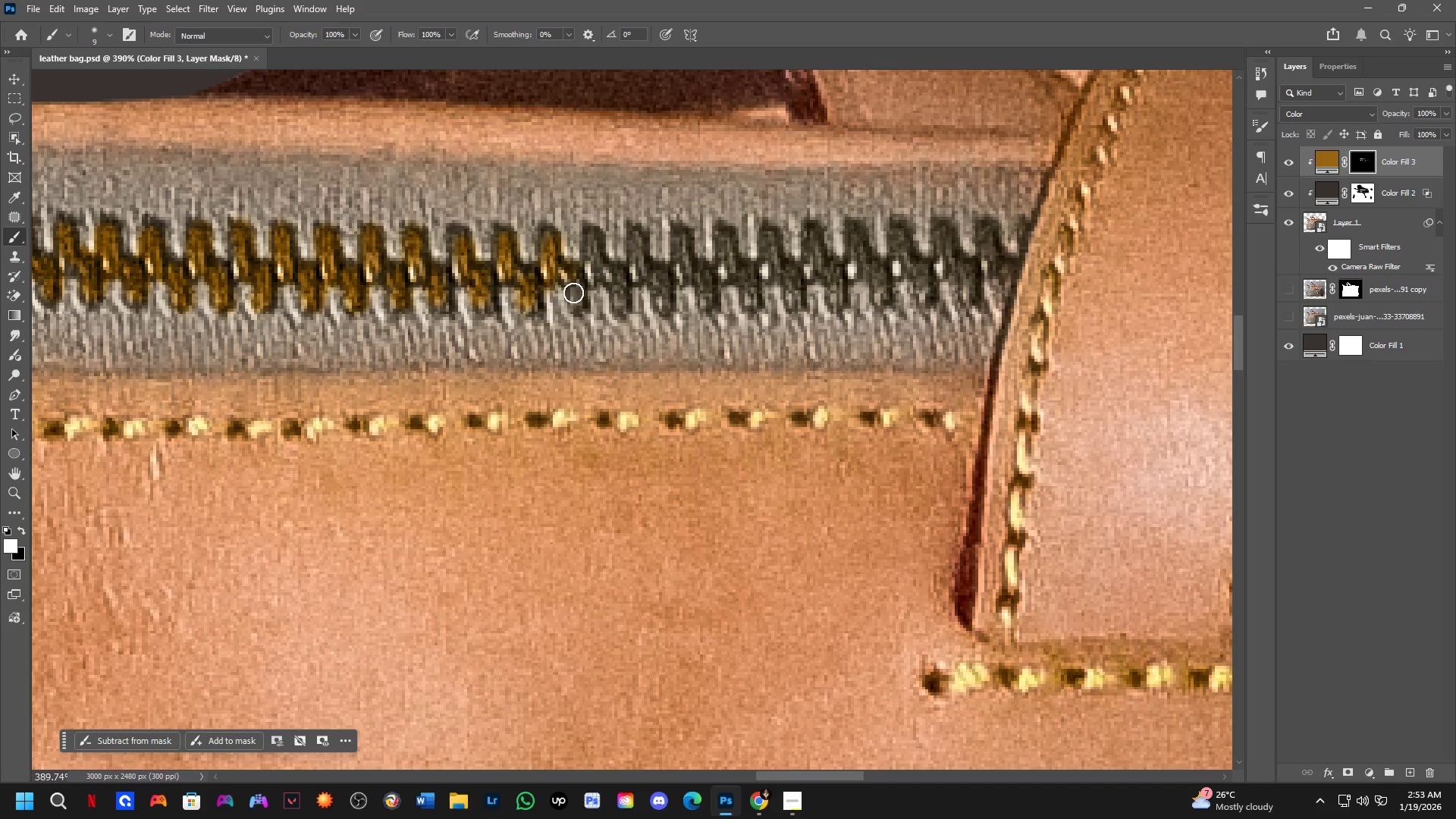 
left_click_drag(start_coordinate=[1011, 253], to_coordinate=[608, 324])
 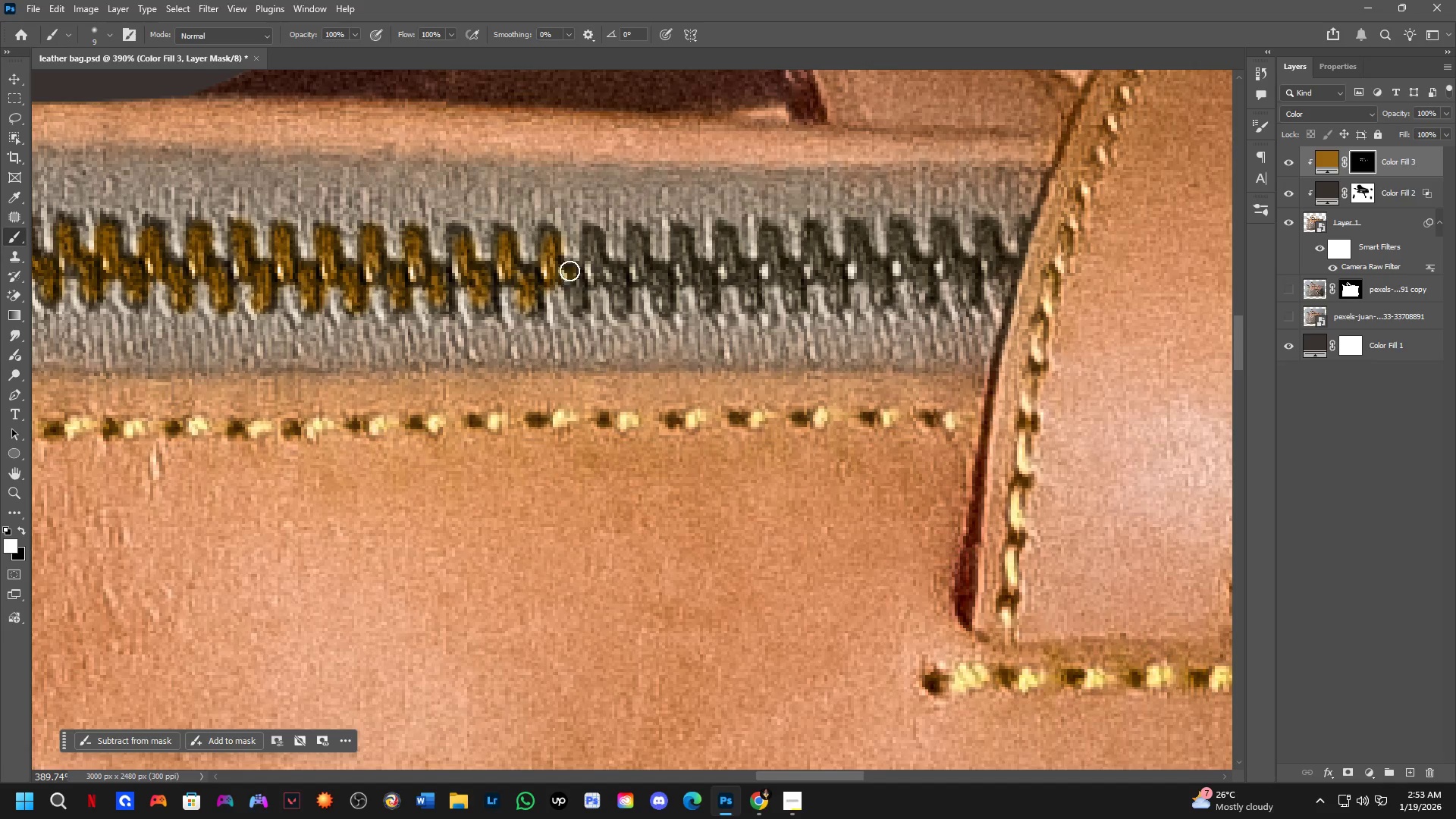 
left_click([570, 271])
 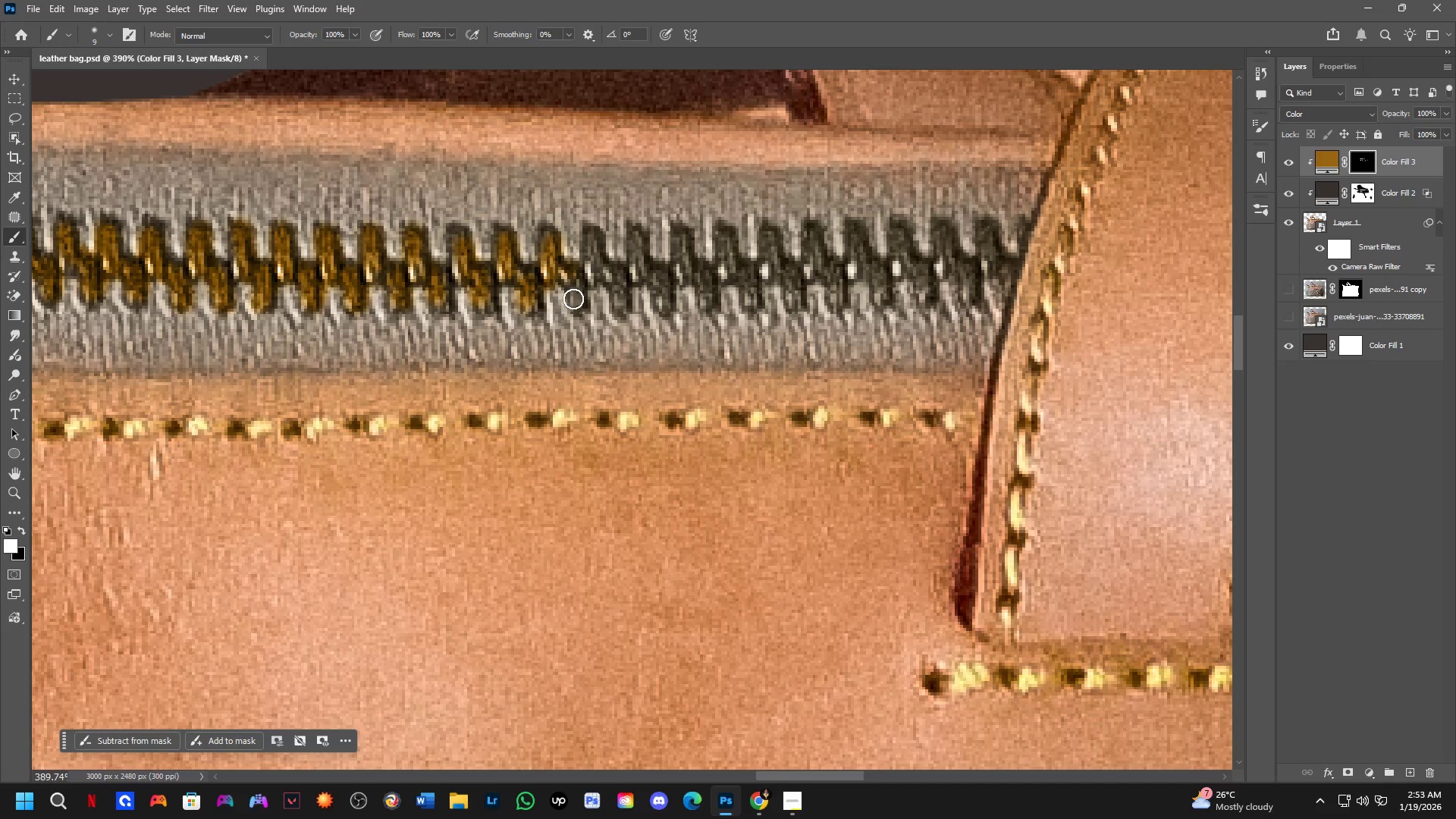 
hold_key(key=ShiftLeft, duration=0.45)
 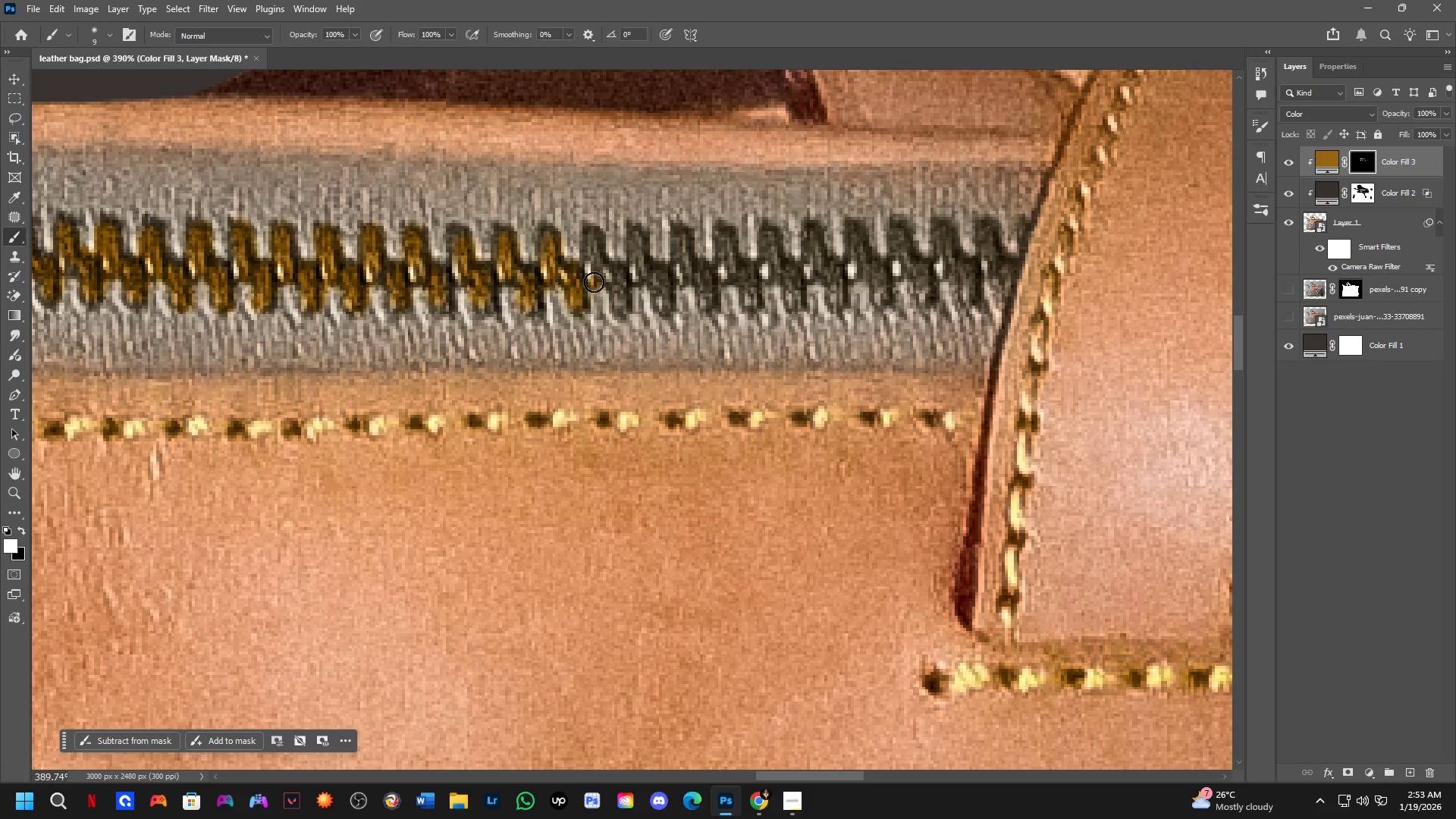 
triple_click([594, 282])
 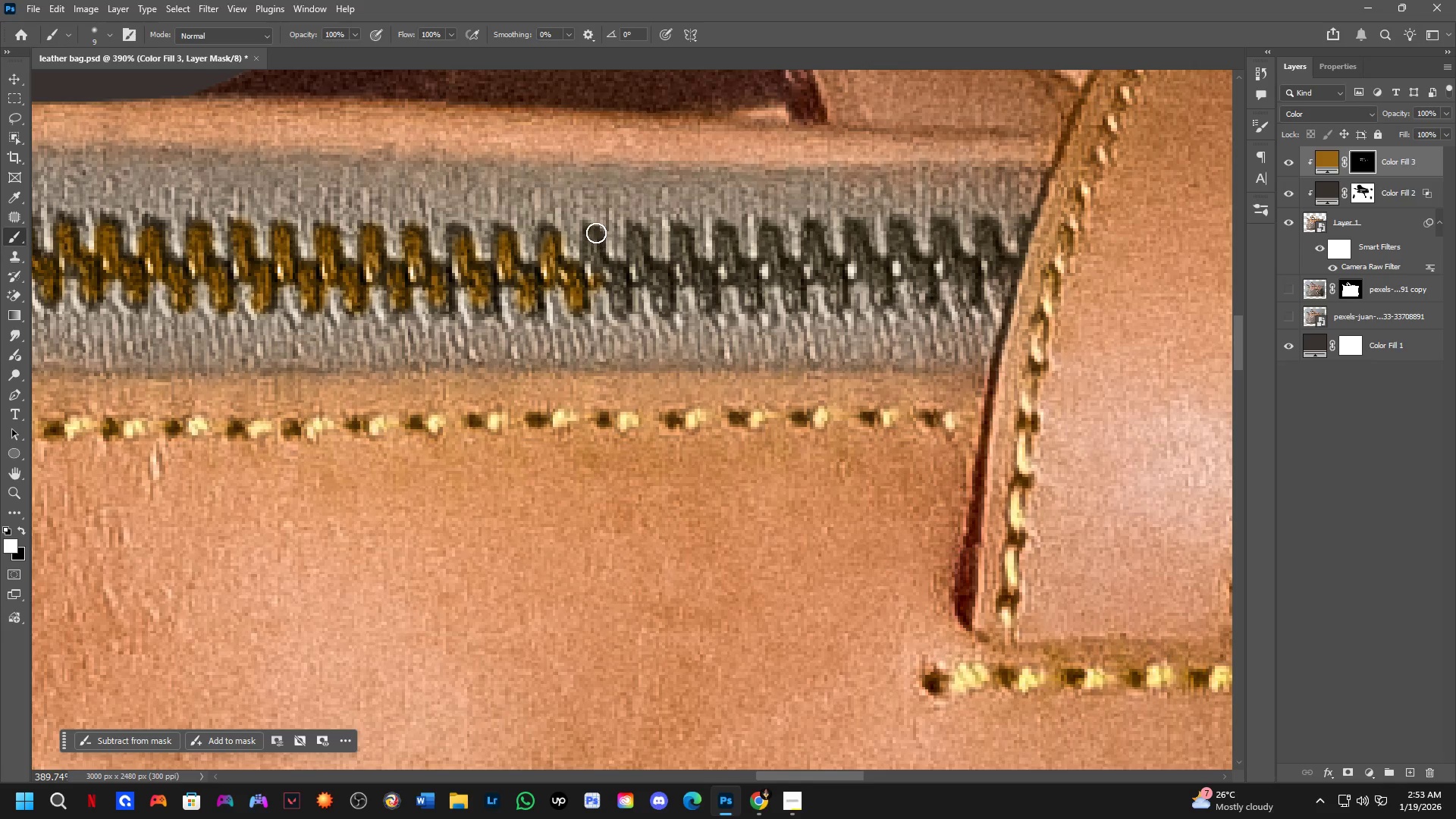 
key(Shift+ShiftLeft)
 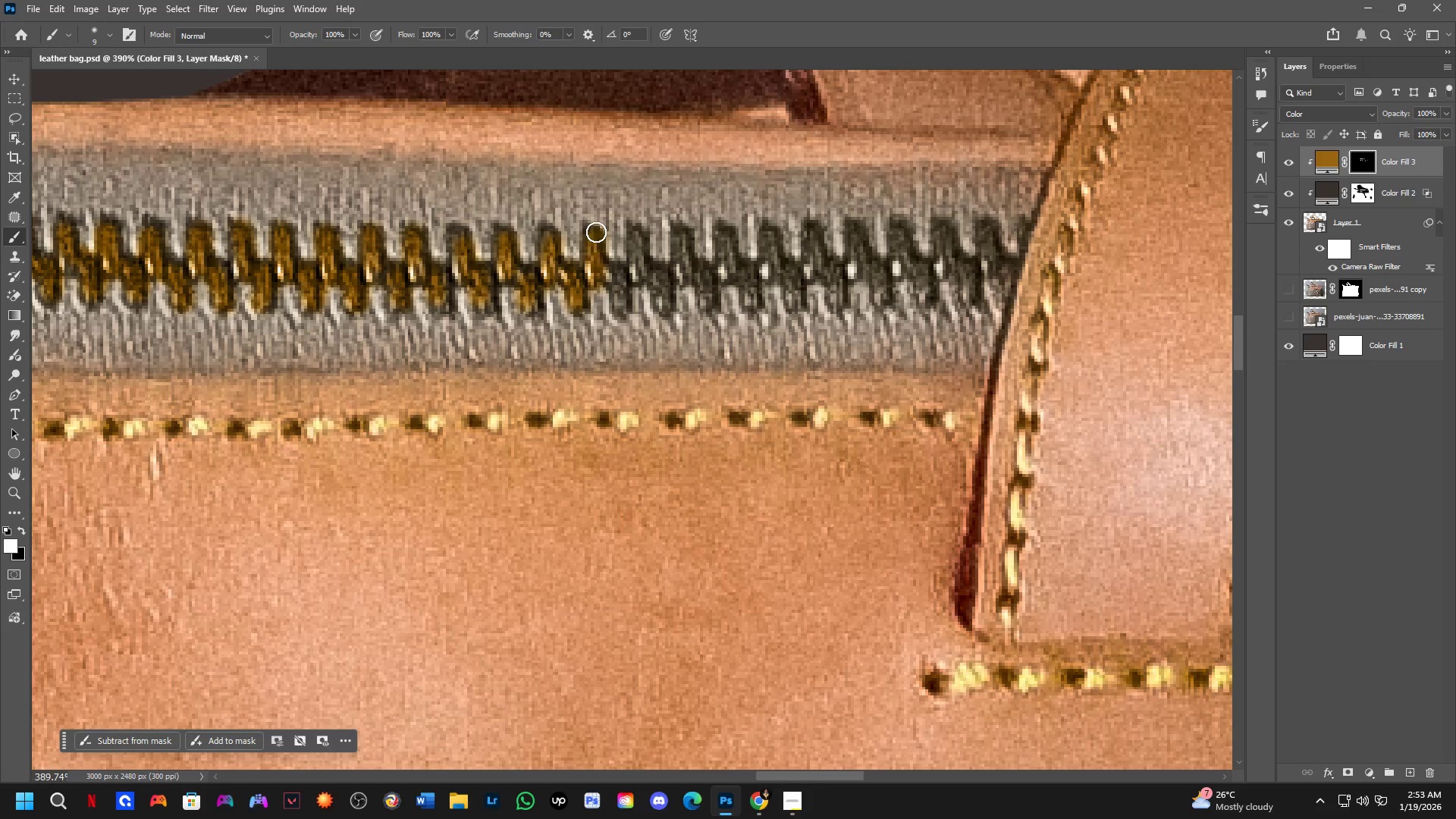 
triple_click([596, 232])
 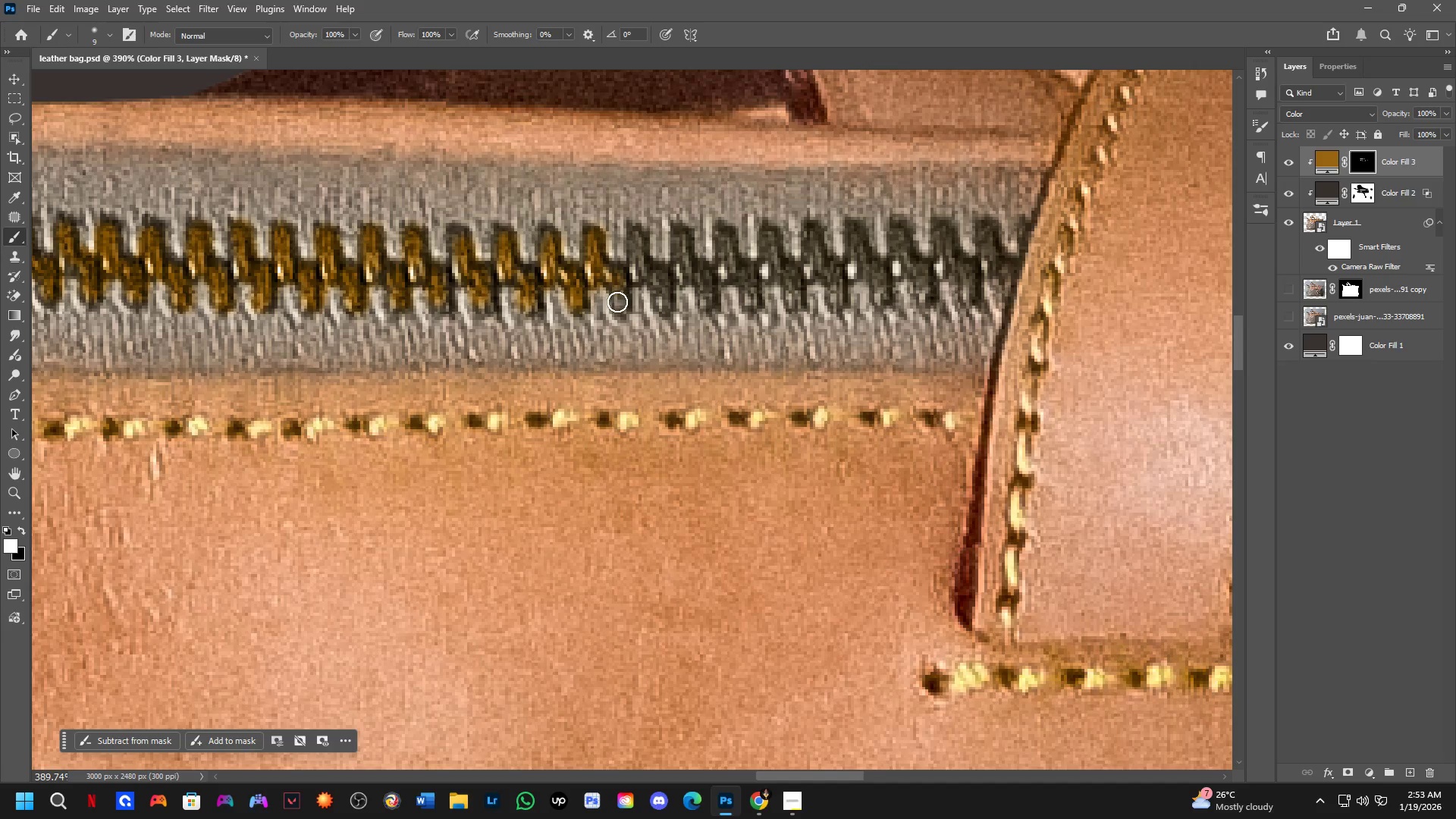 
key(Shift+ShiftLeft)
 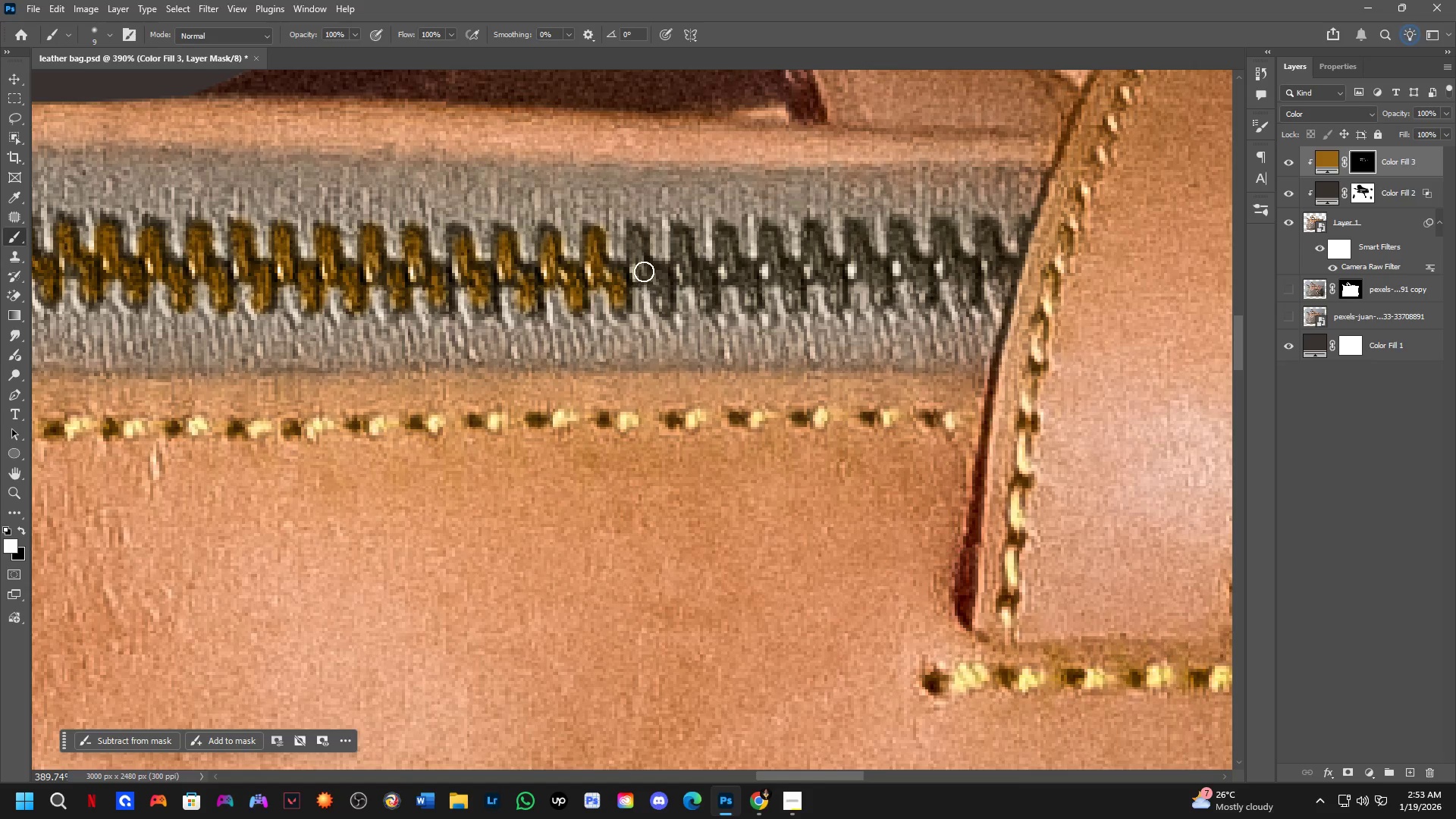 
left_click([642, 271])
 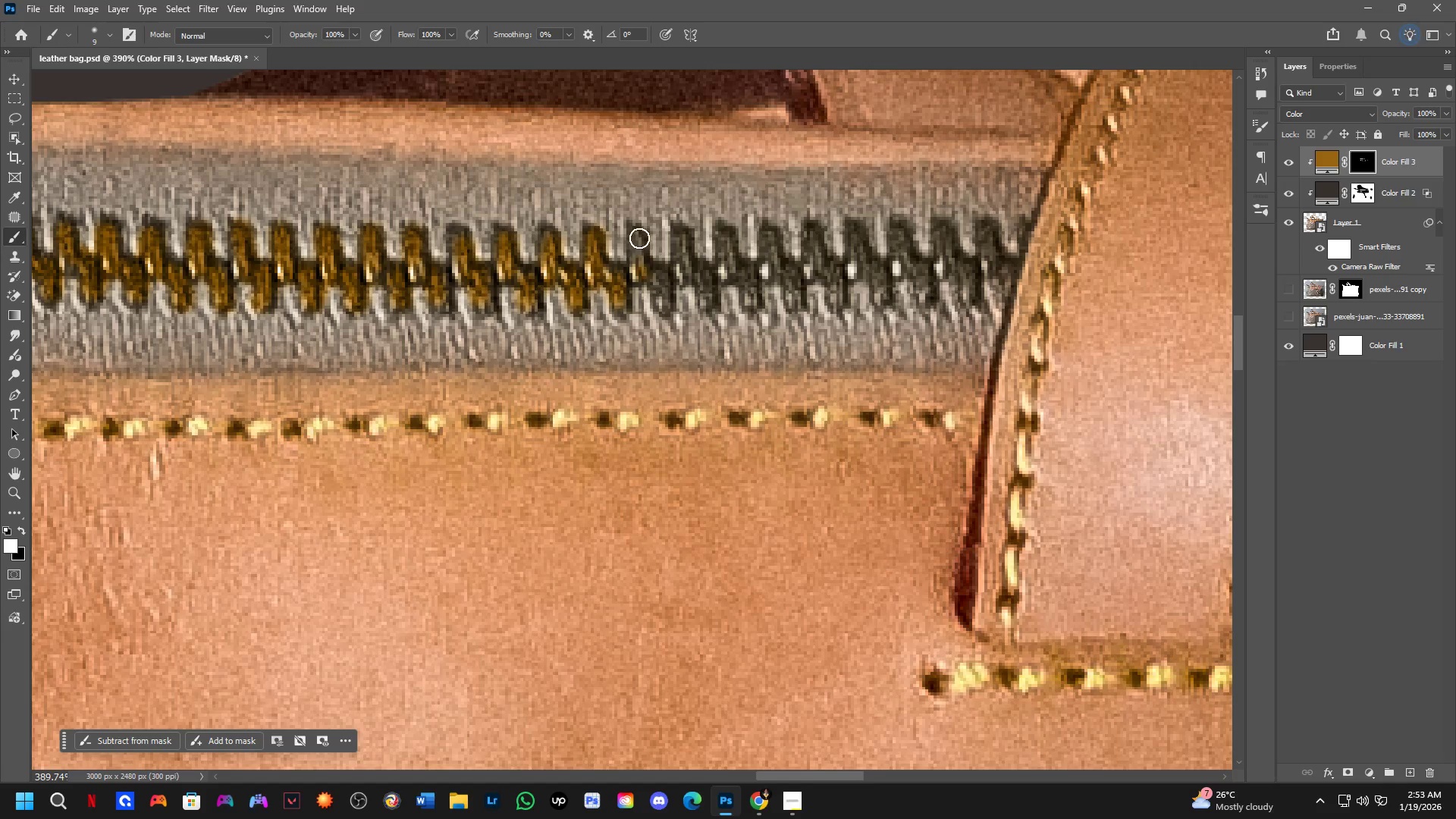 
key(Shift+ShiftLeft)
 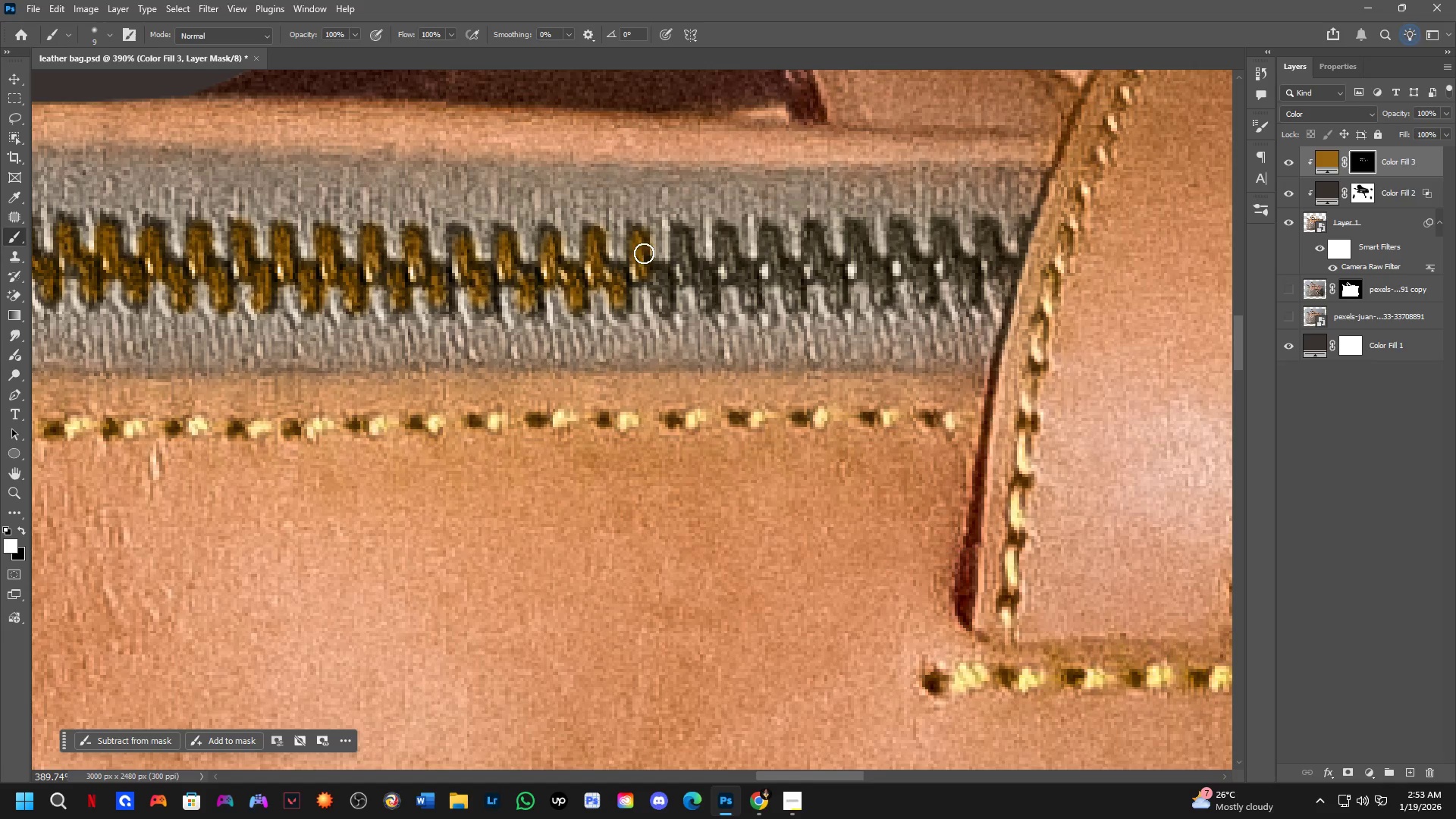 
double_click([639, 234])
 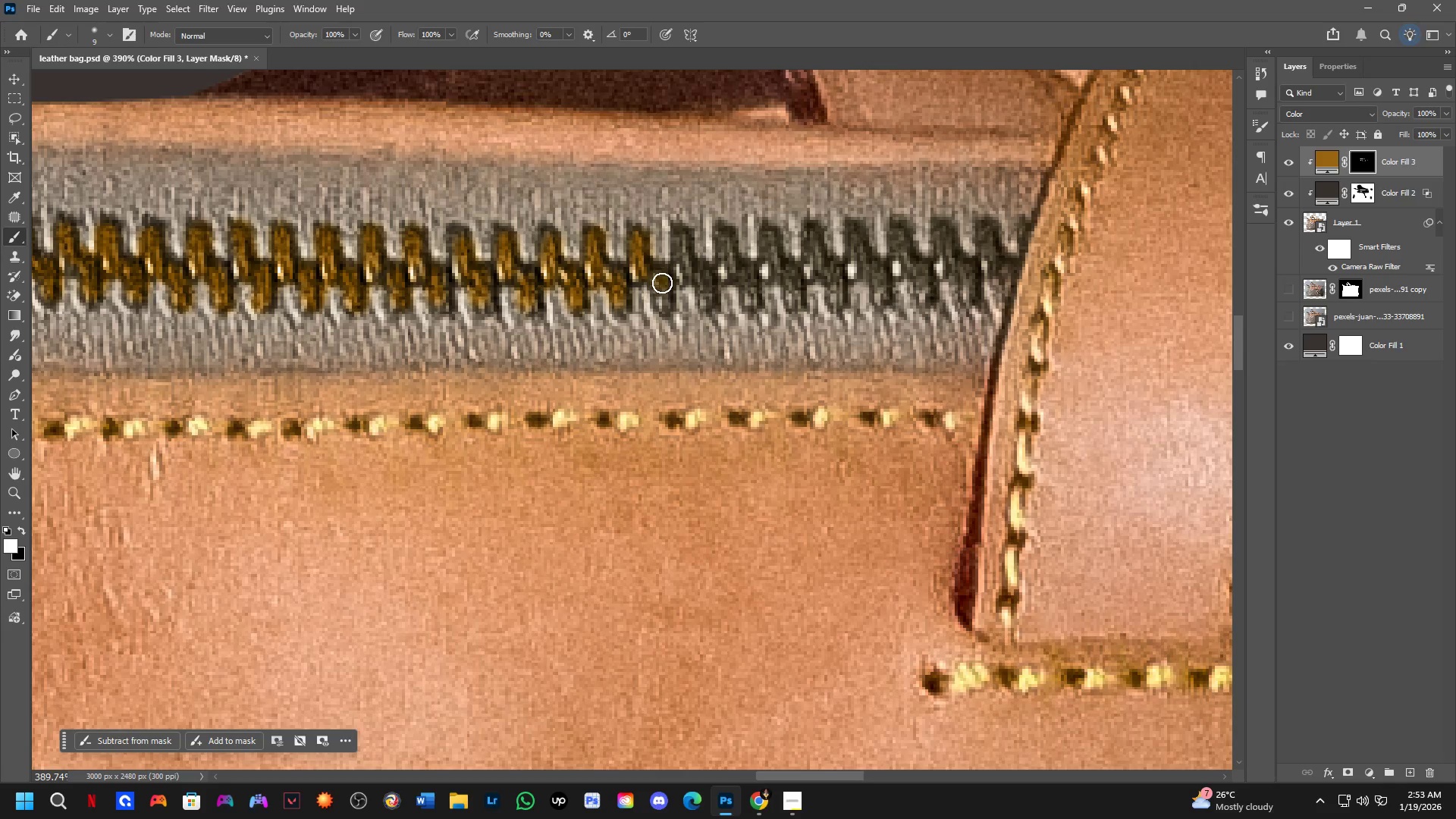 
hold_key(key=ShiftLeft, duration=0.31)
double_click([663, 306])
 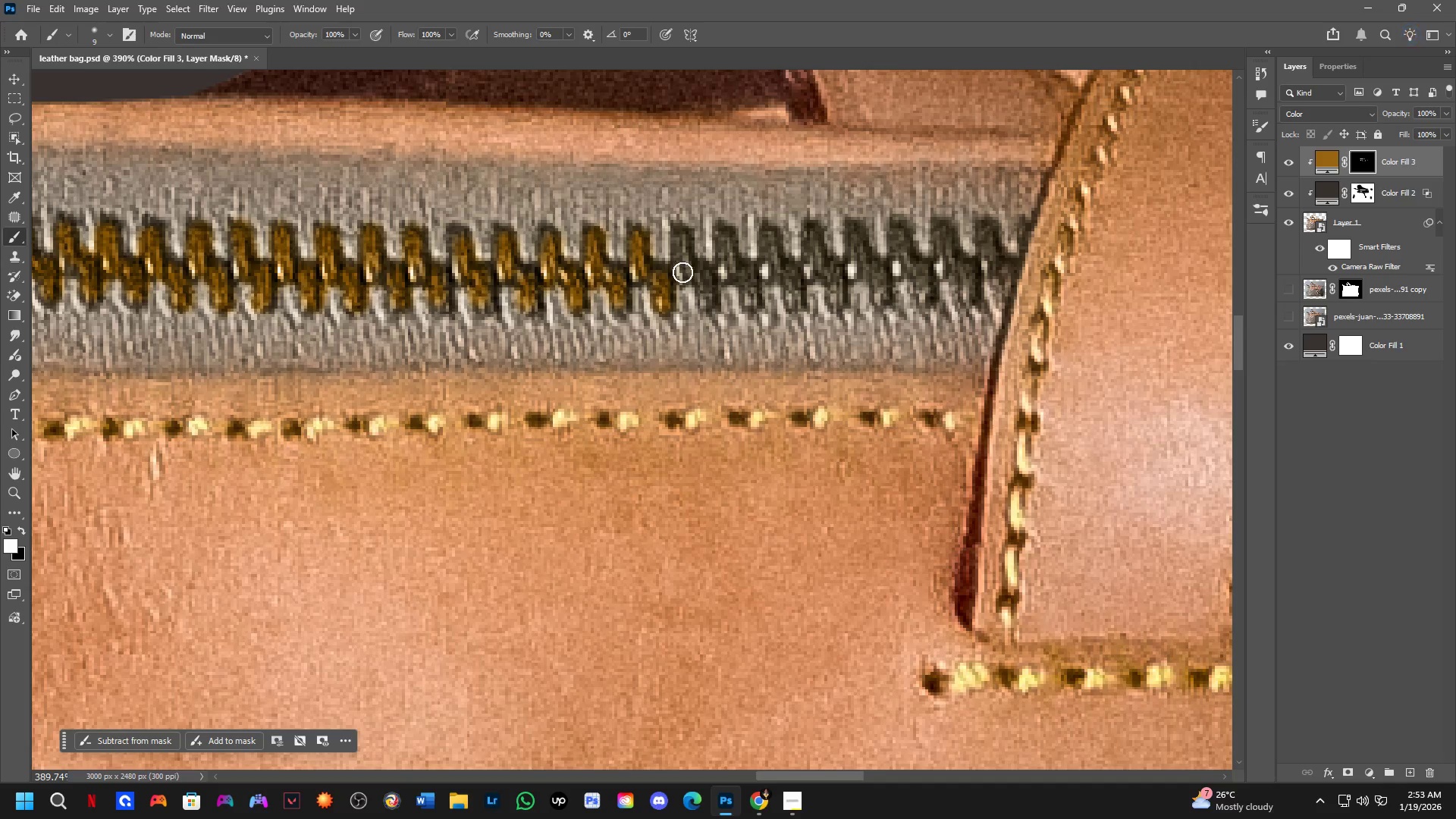 
triple_click([682, 272])
 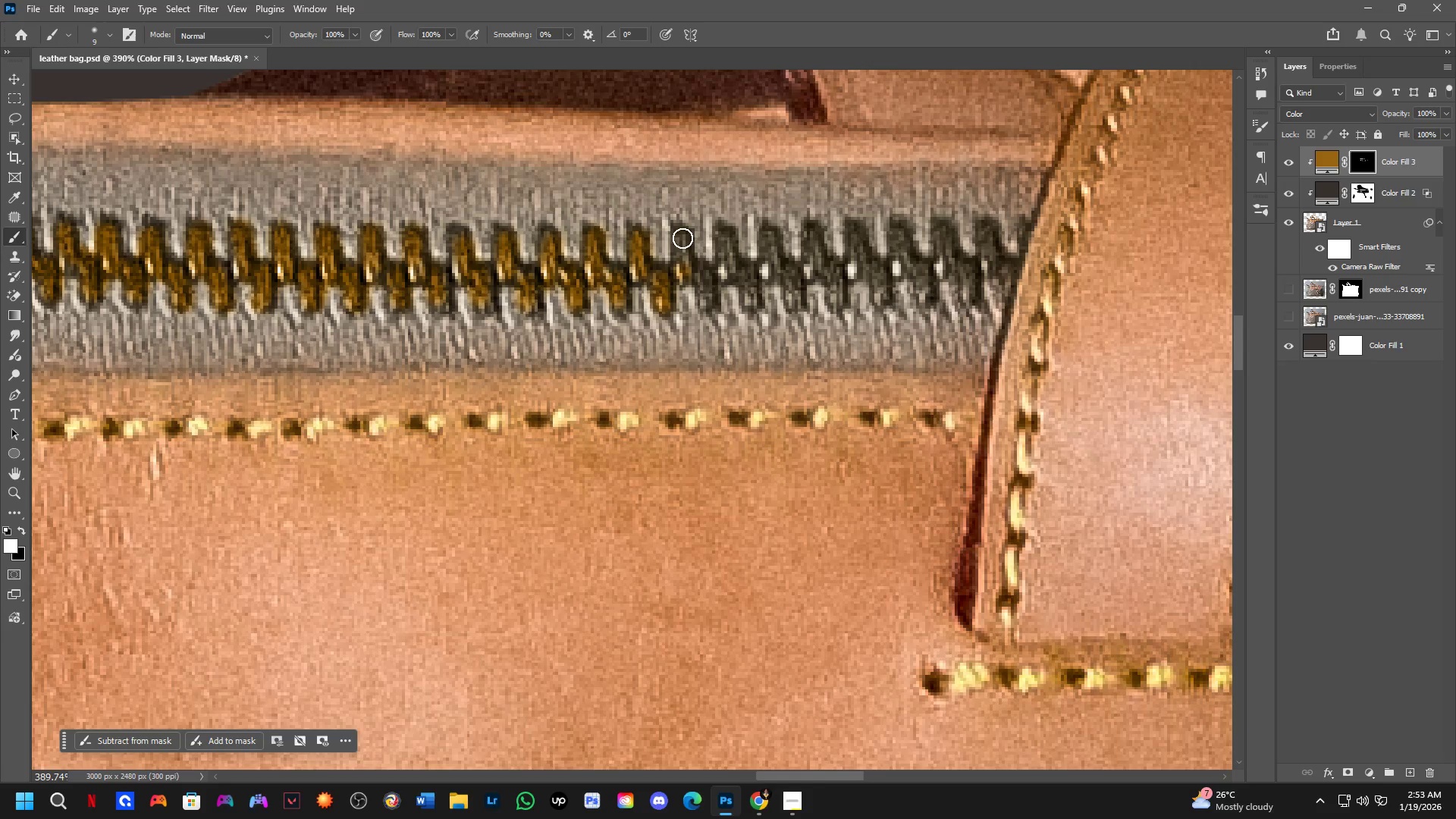 
key(Shift+ShiftLeft)
 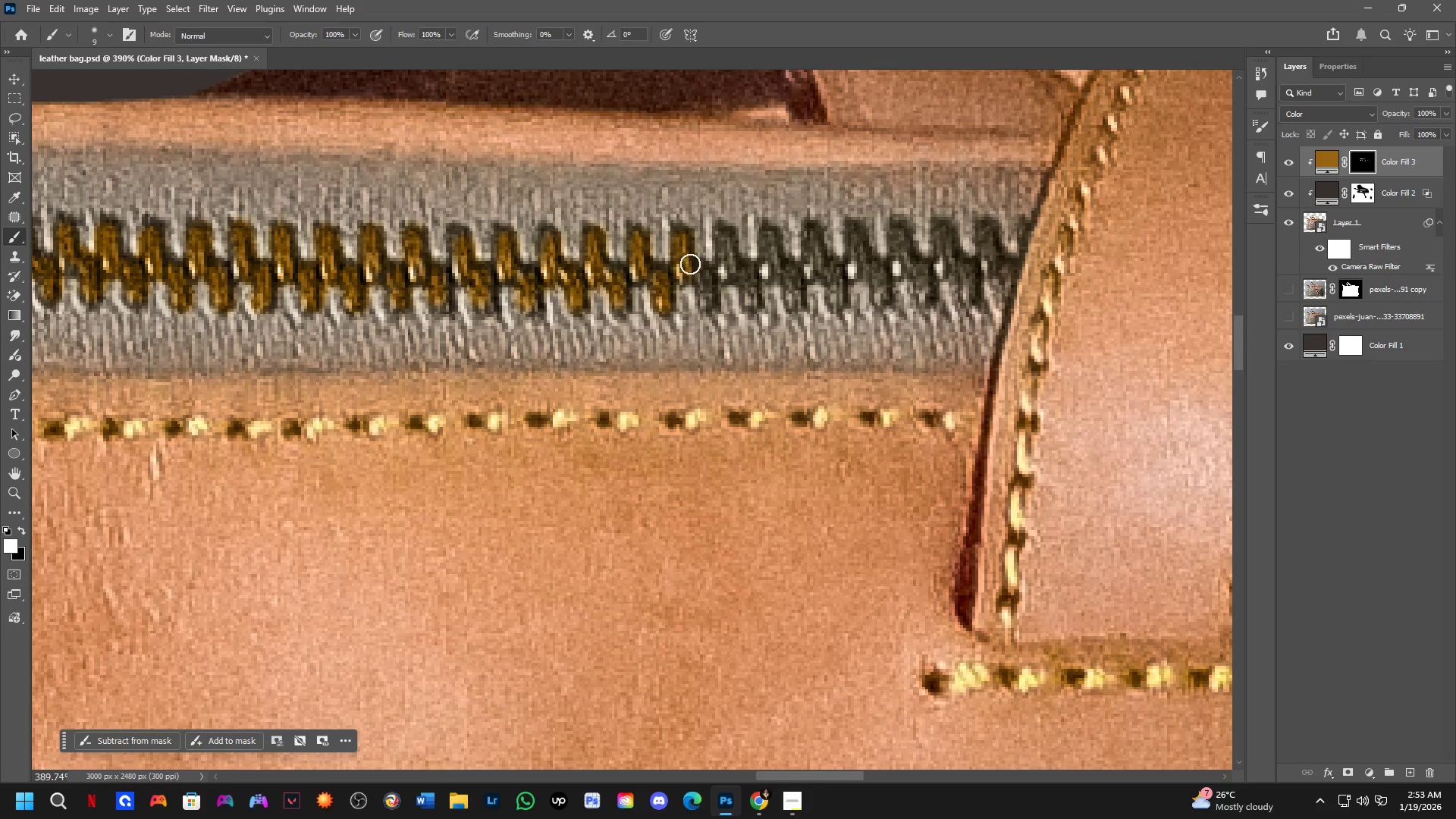 
triple_click([682, 238])
 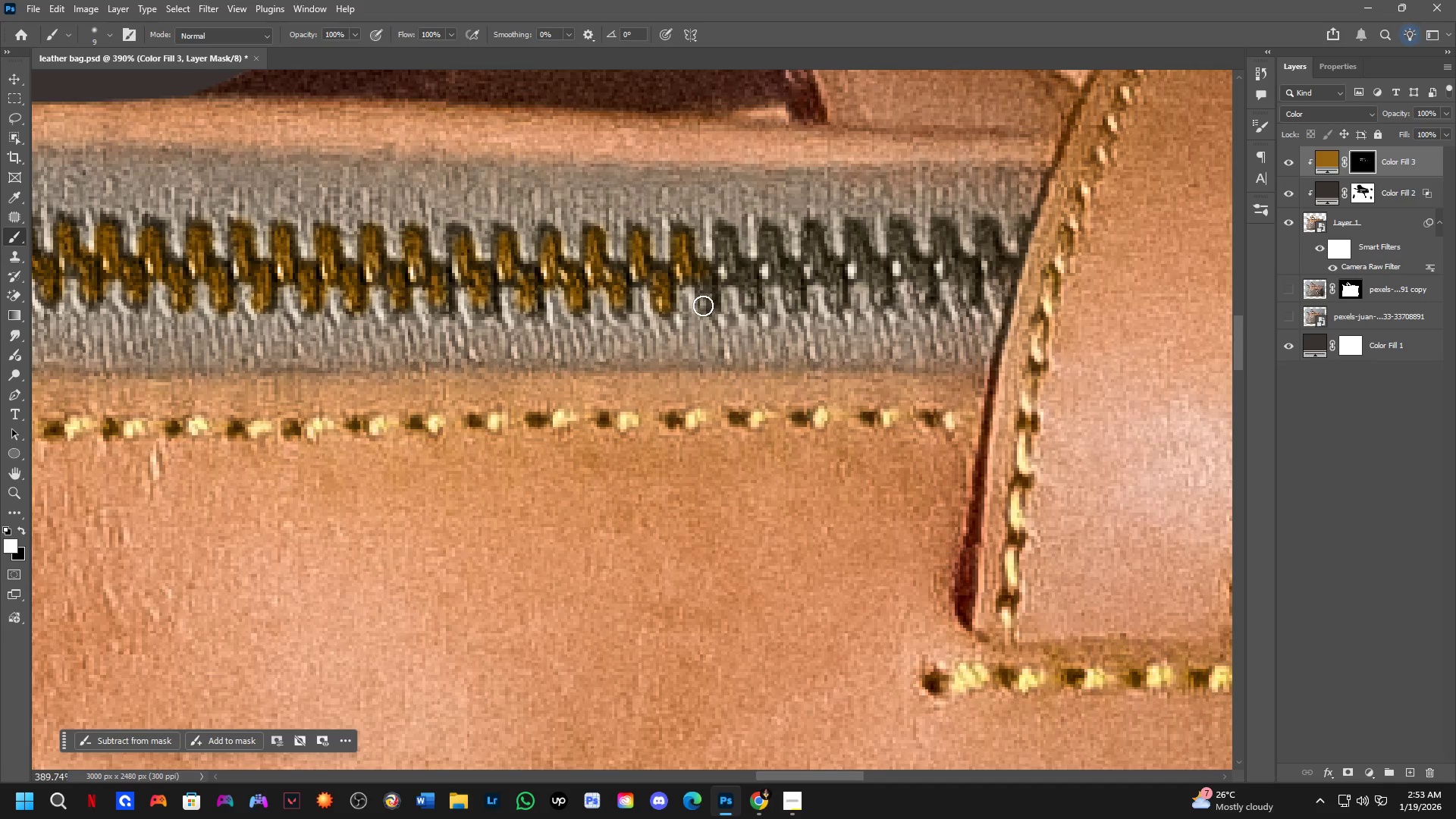 
key(Shift+ShiftLeft)
 